 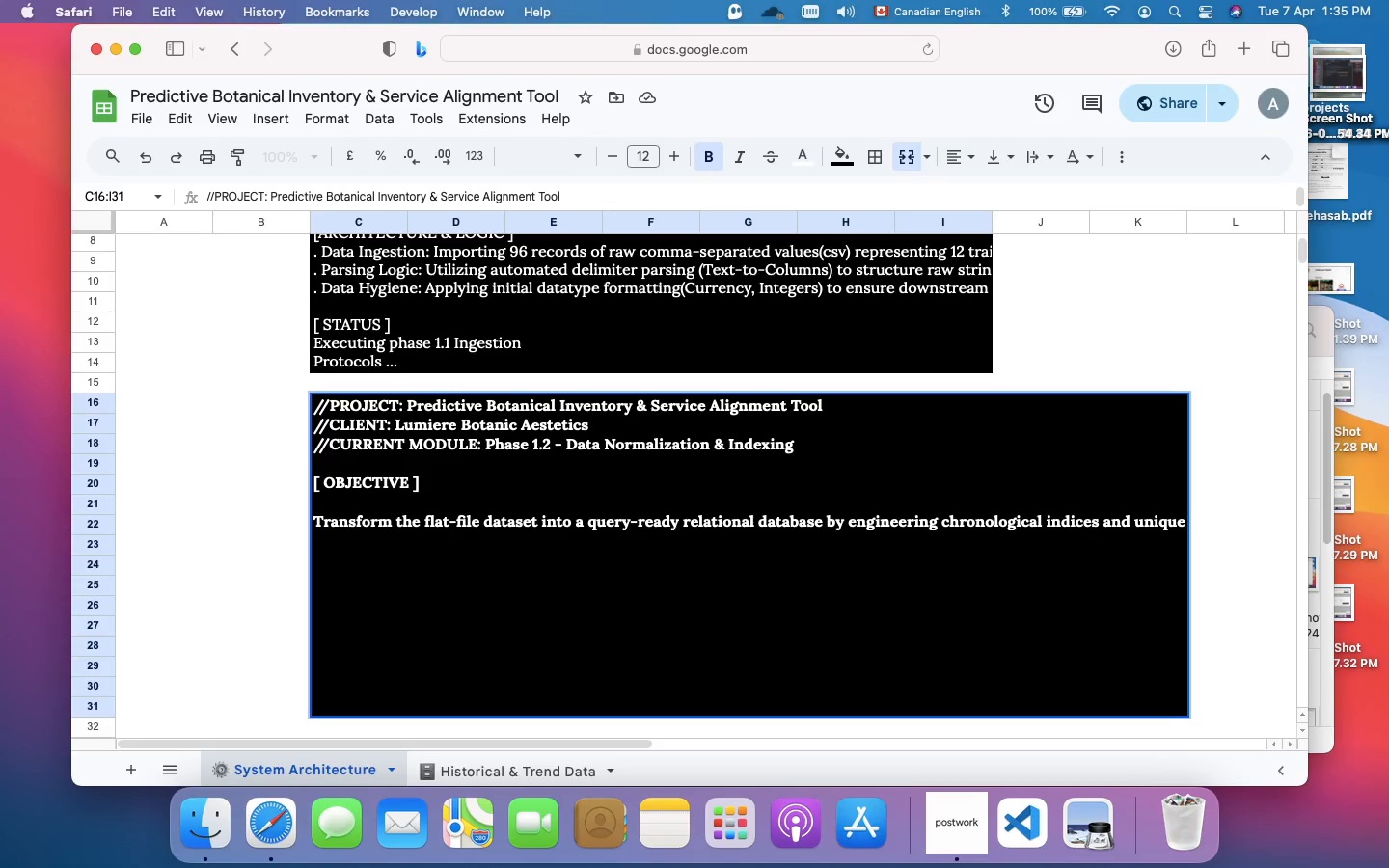 
hold_key(key=ShiftRight, duration=0.79)
 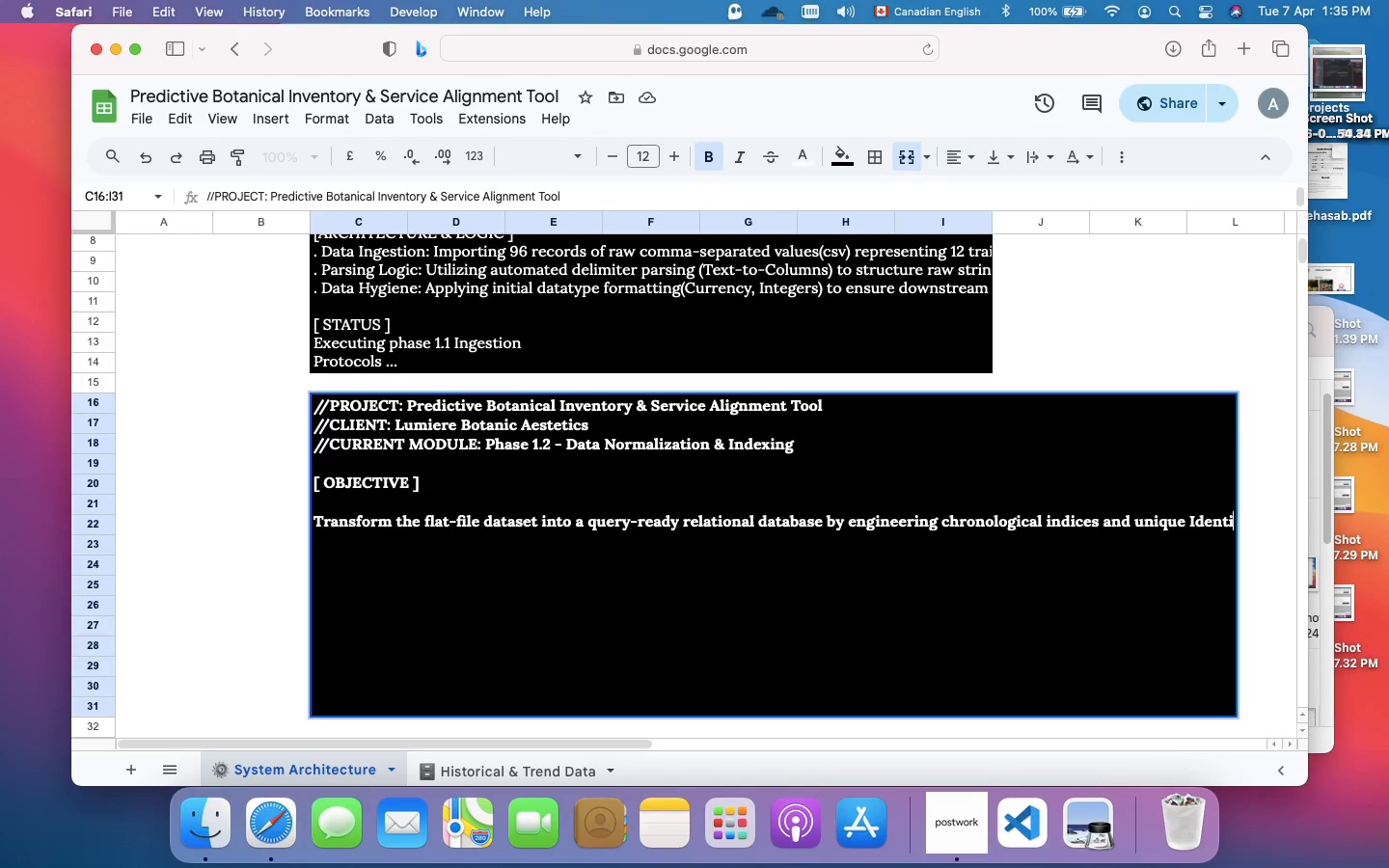 
wait(8.81)
 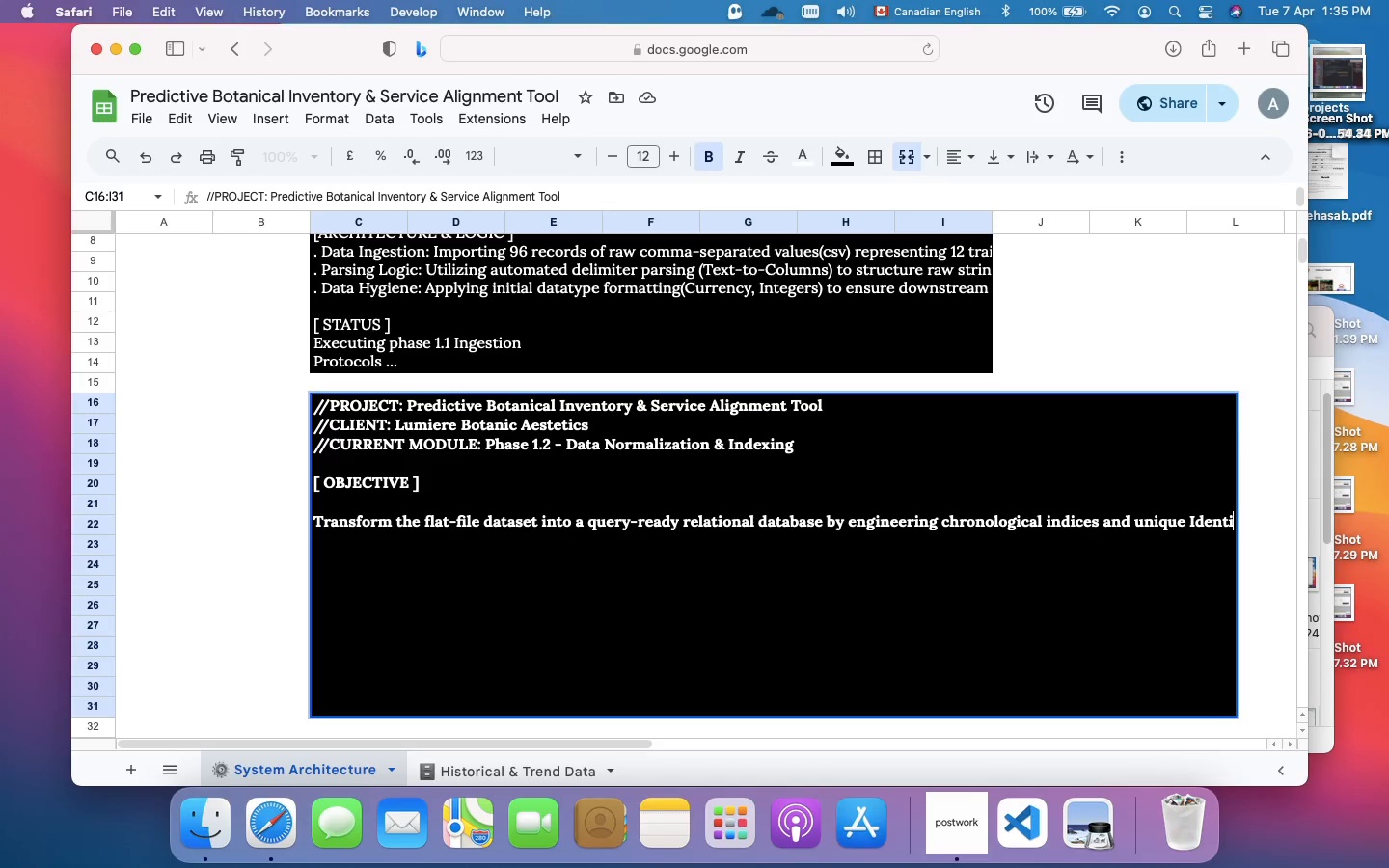 
type(s (UIDs) for all 96 records.)
 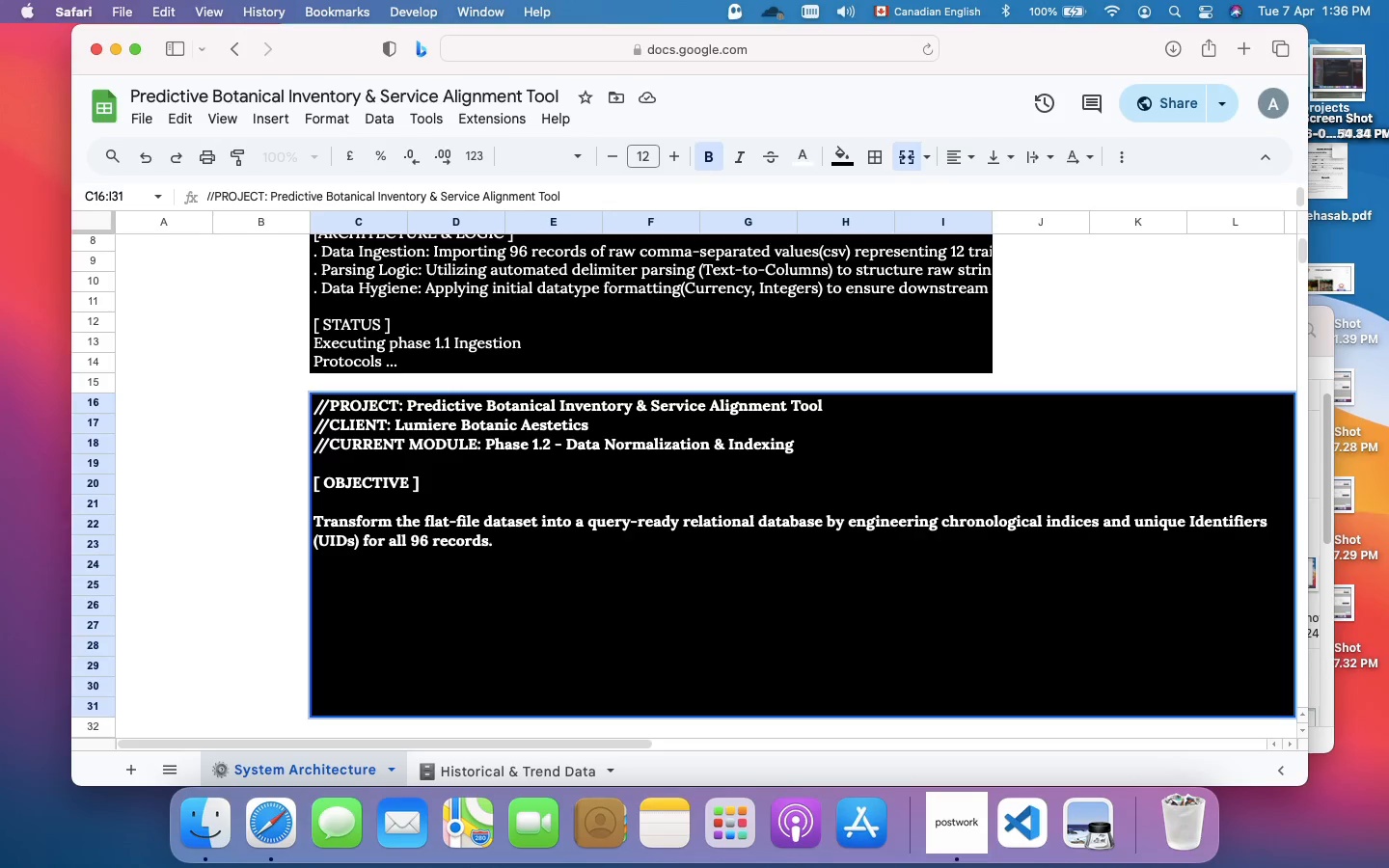 
key(Meta+Enter)
 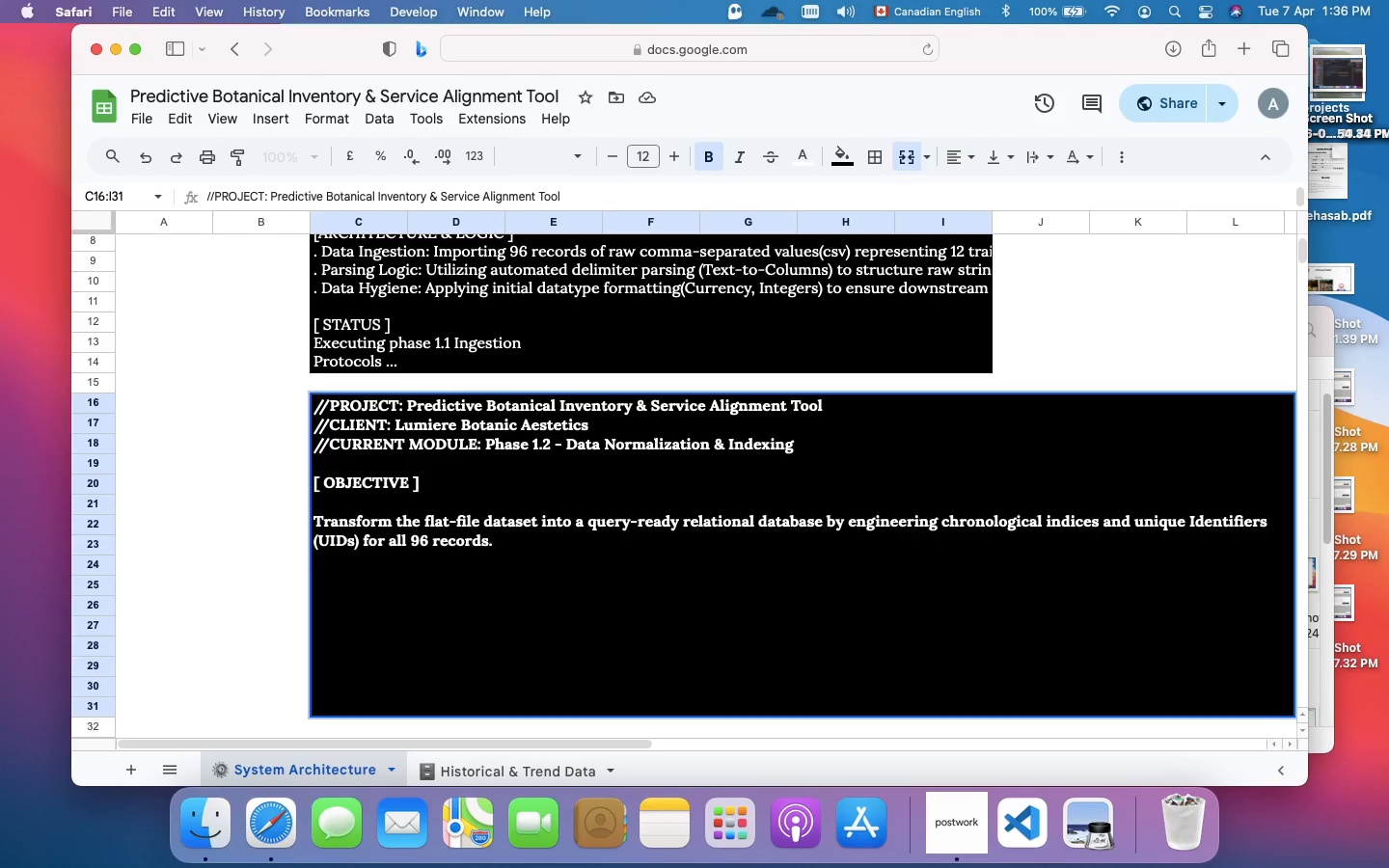 
key(Meta+Enter)
 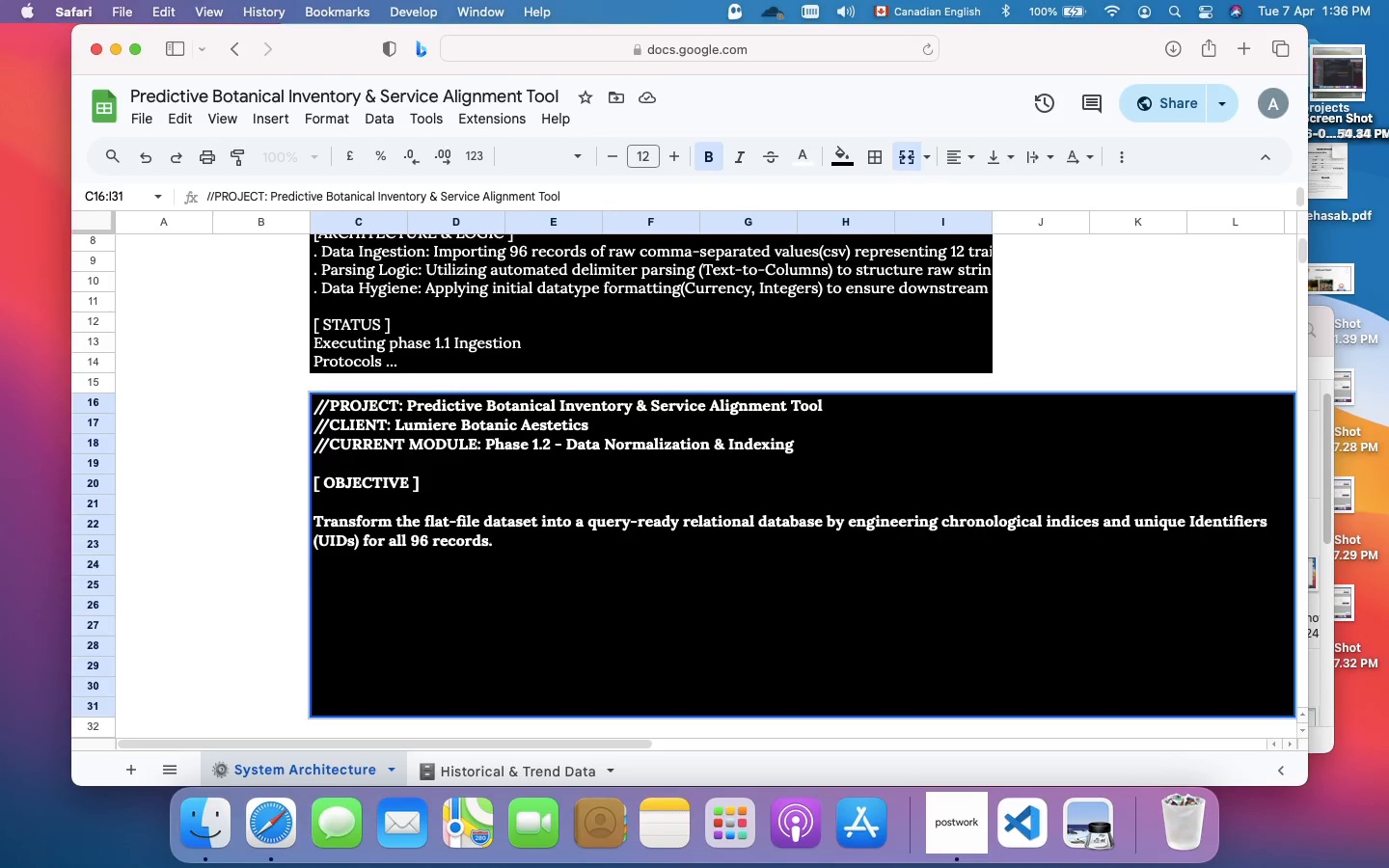 
type([ARCHITECTURE & LOGIC ])
 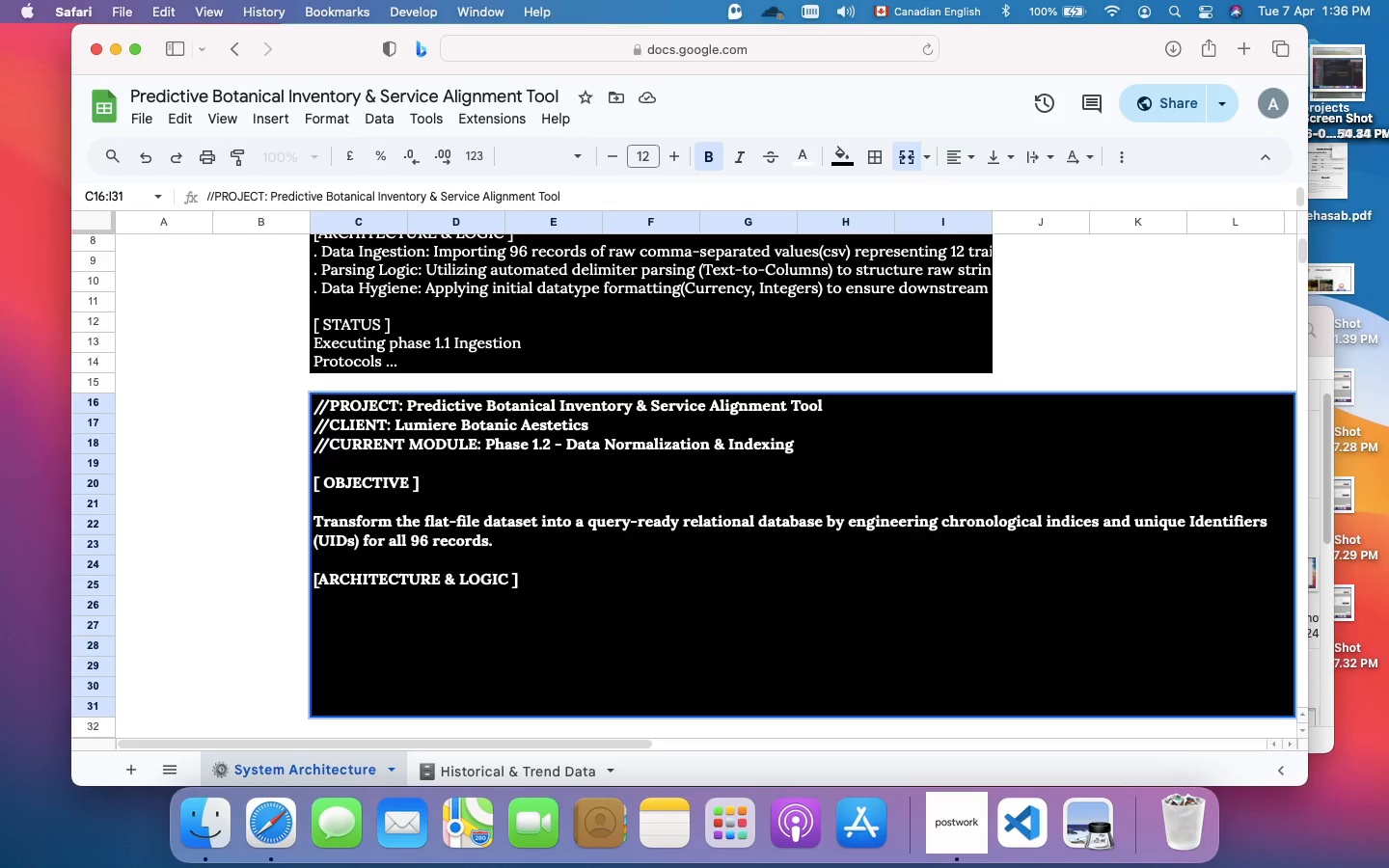 
hold_key(key=ArrowLeft, duration=0.59)
 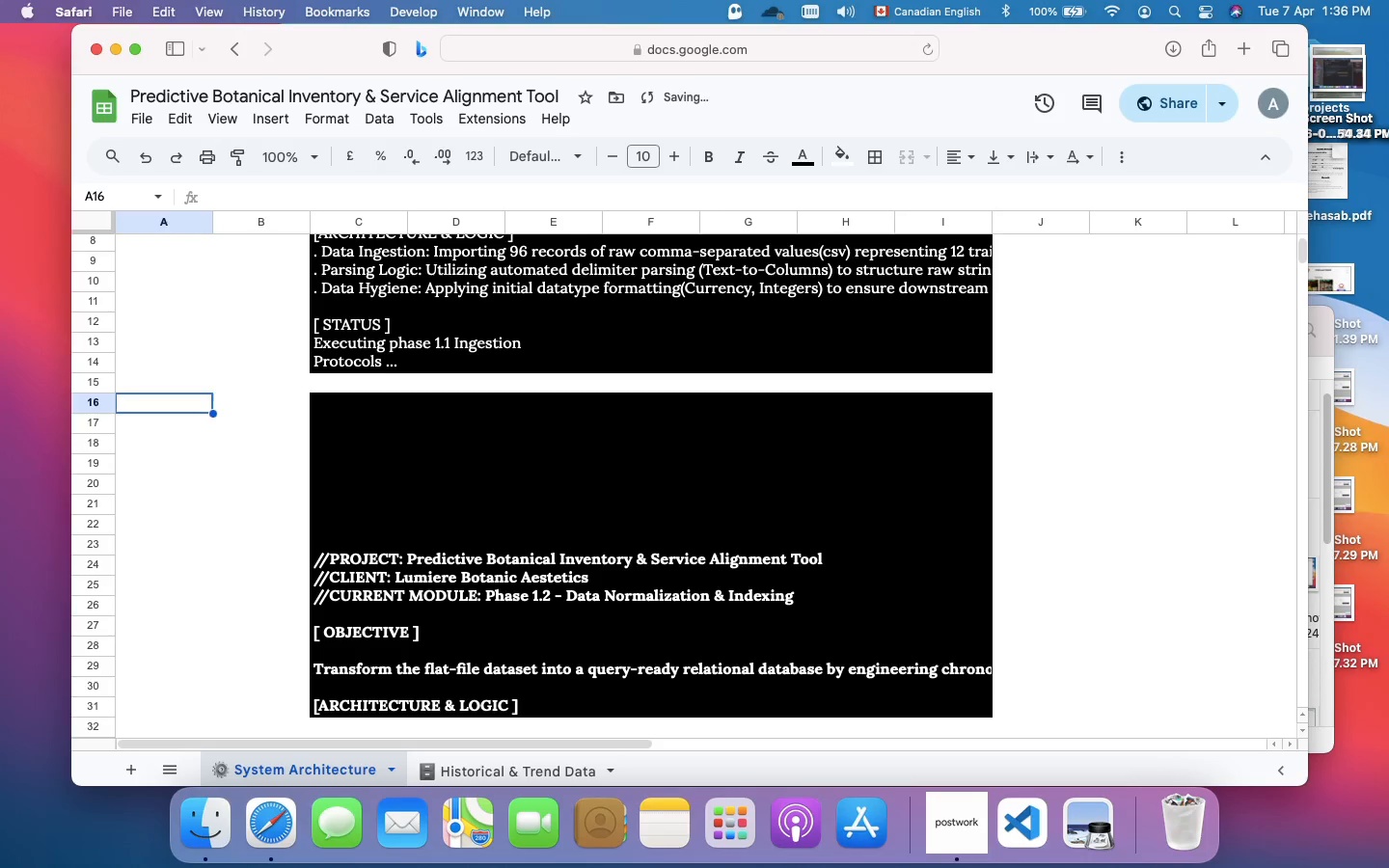 
key(ArrowDown)
 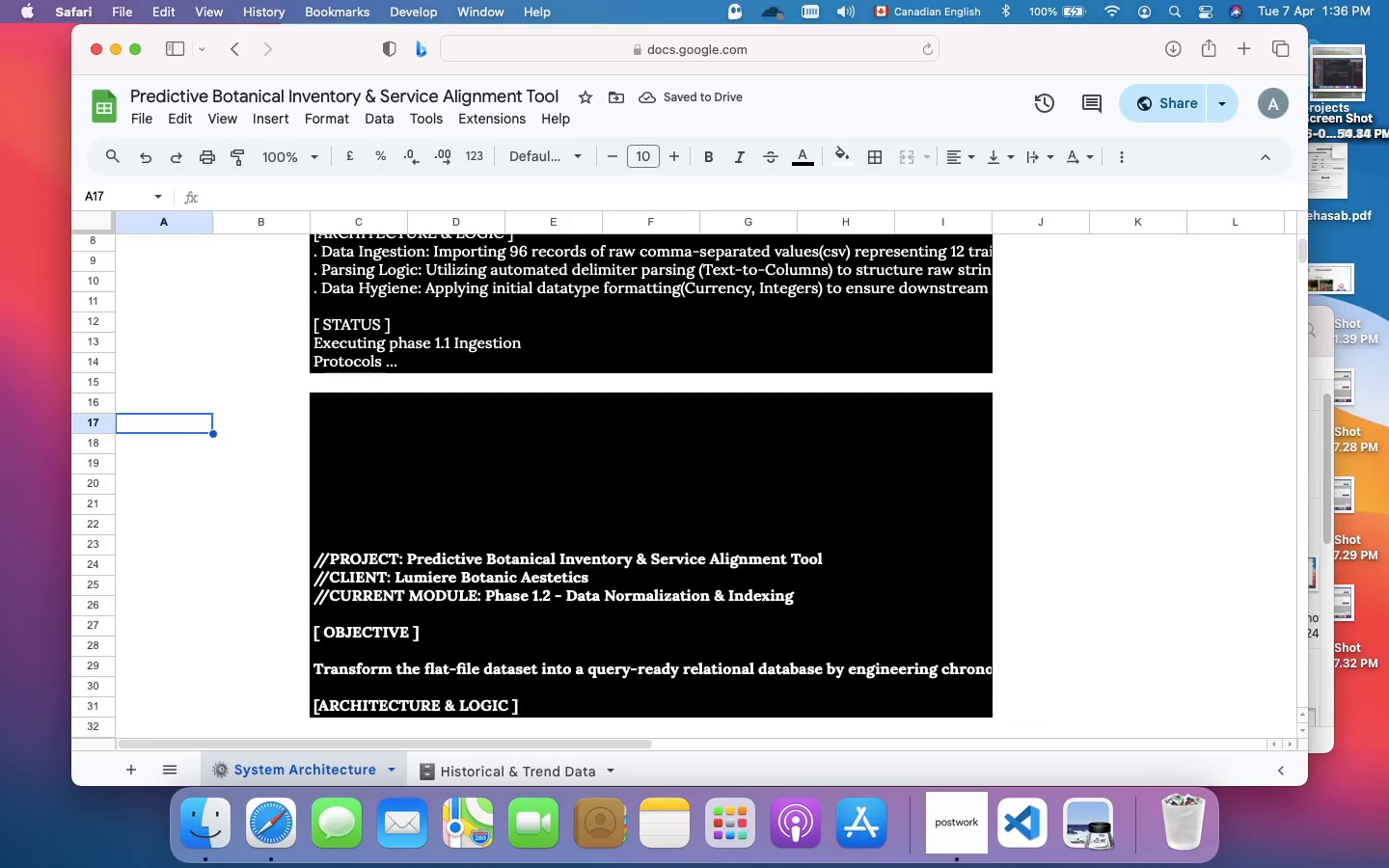 
key(ArrowRight)
 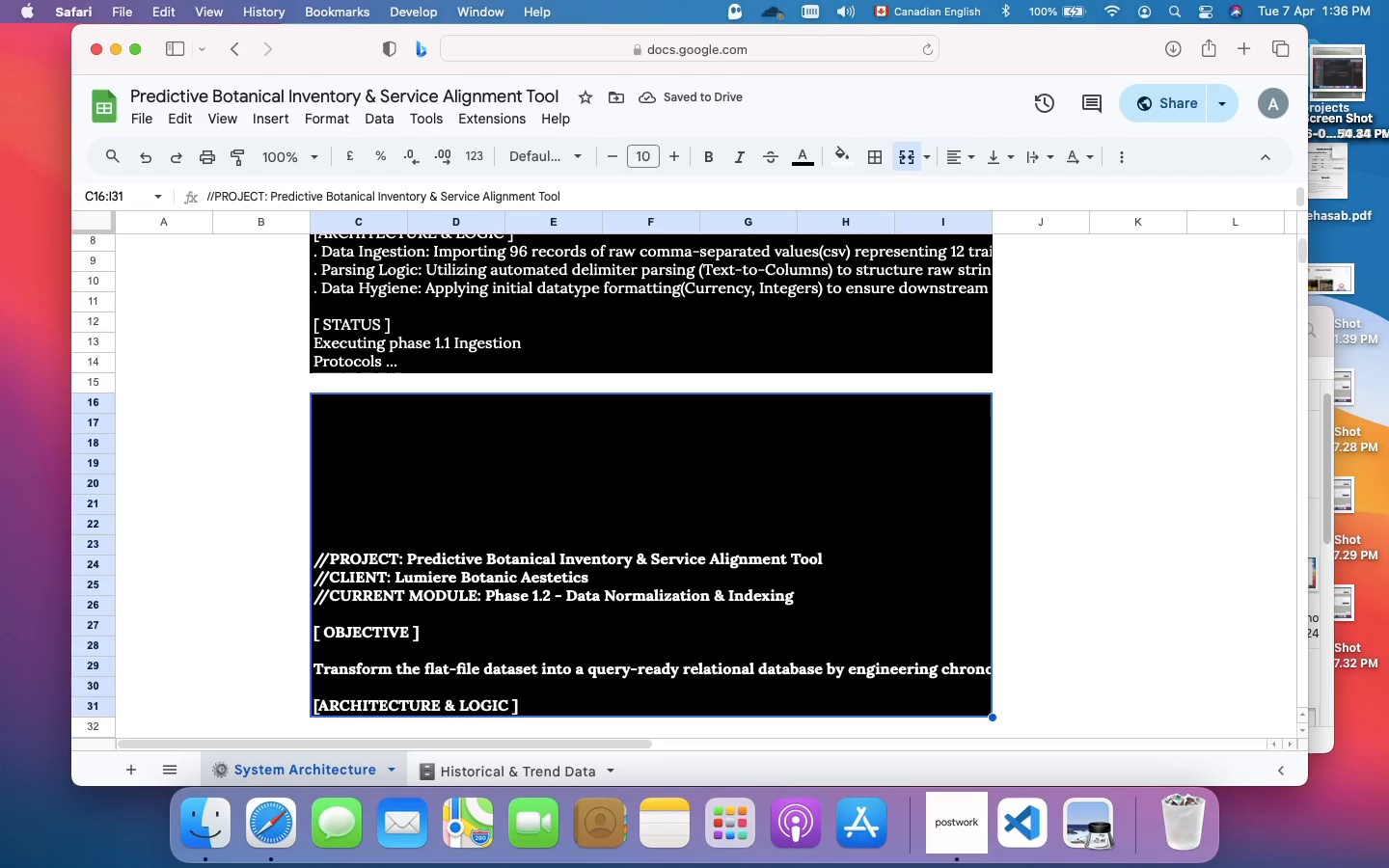 
key(ArrowRight)
 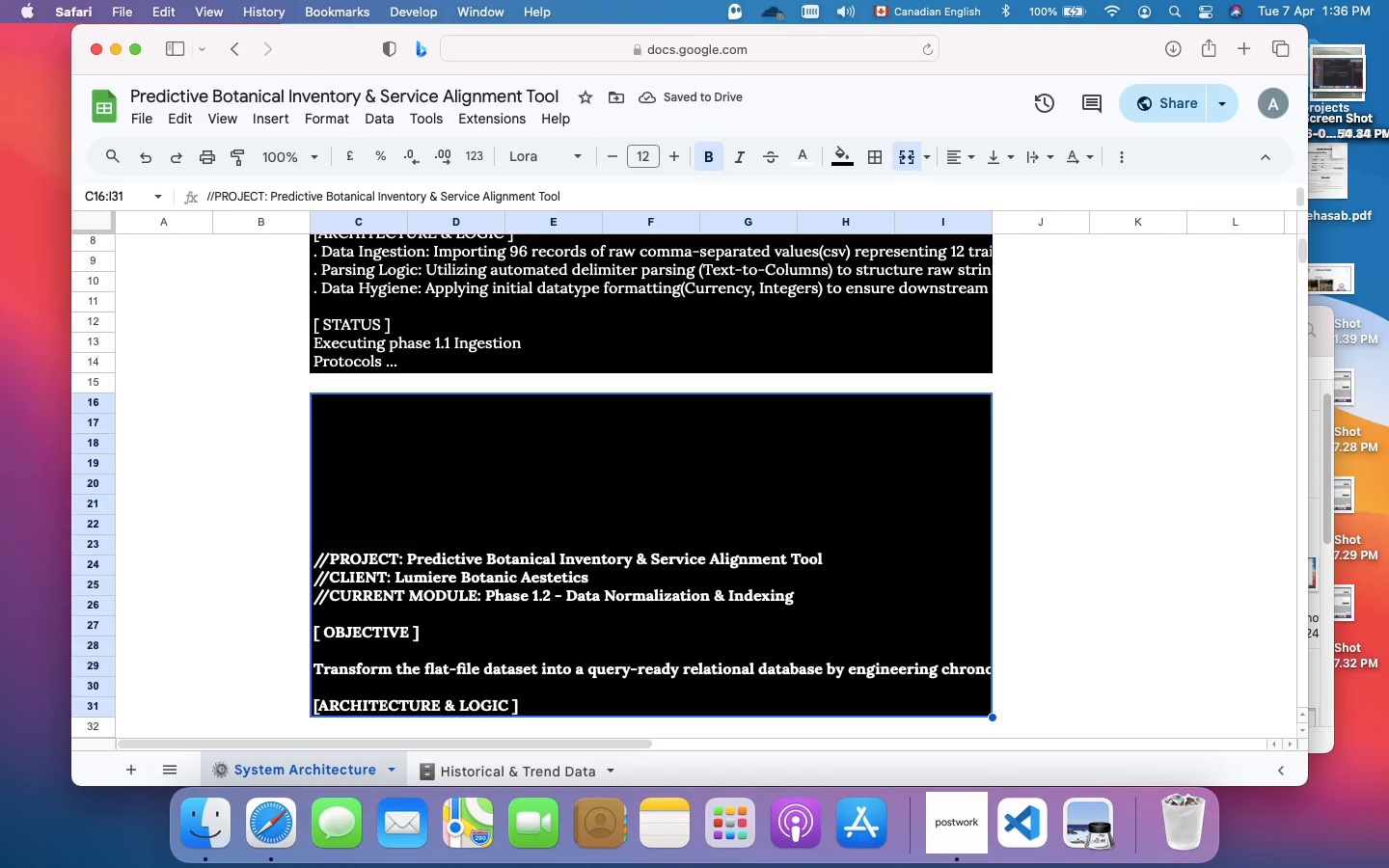 
left_click([589, 597])
 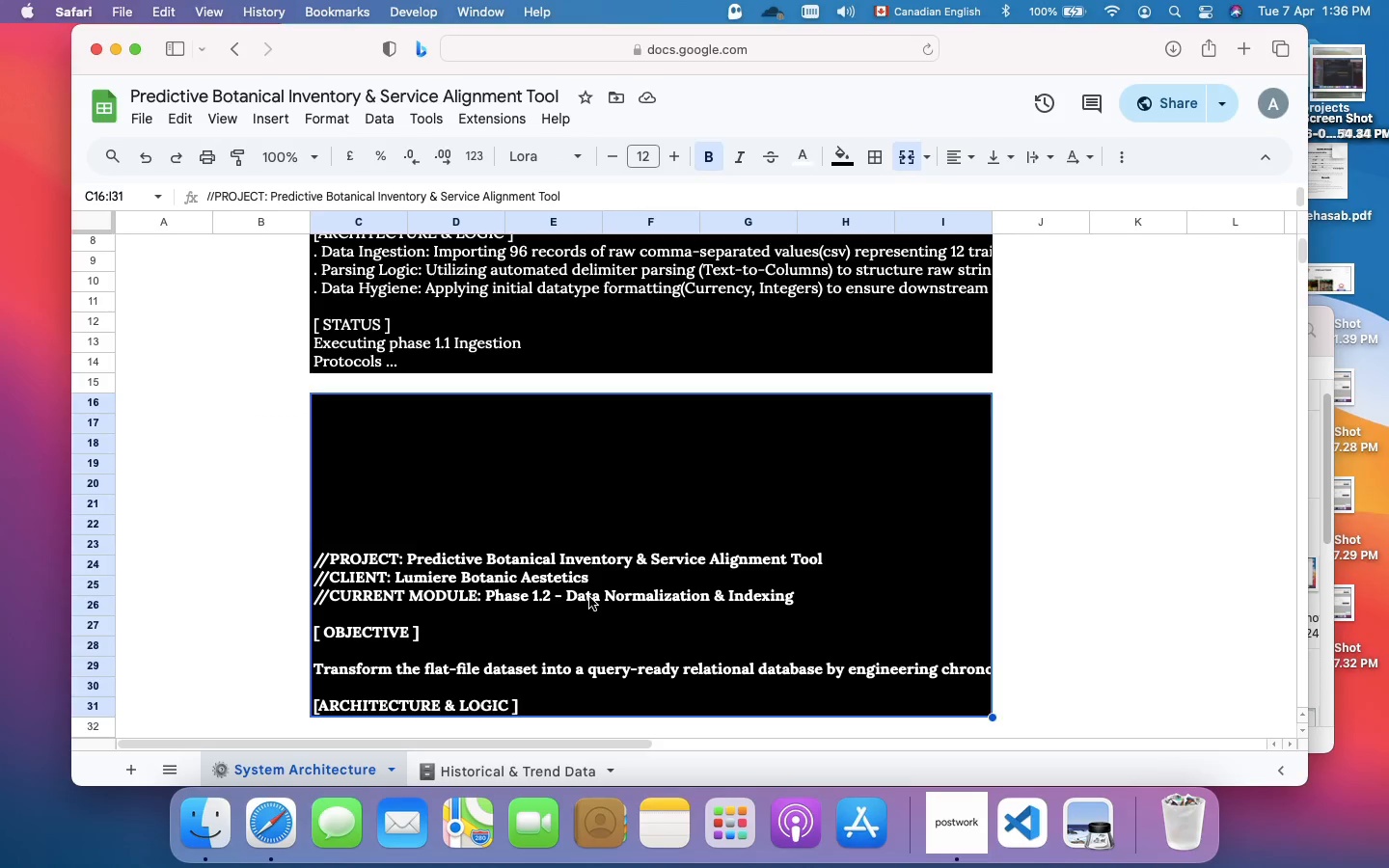 
double_click([588, 597])
 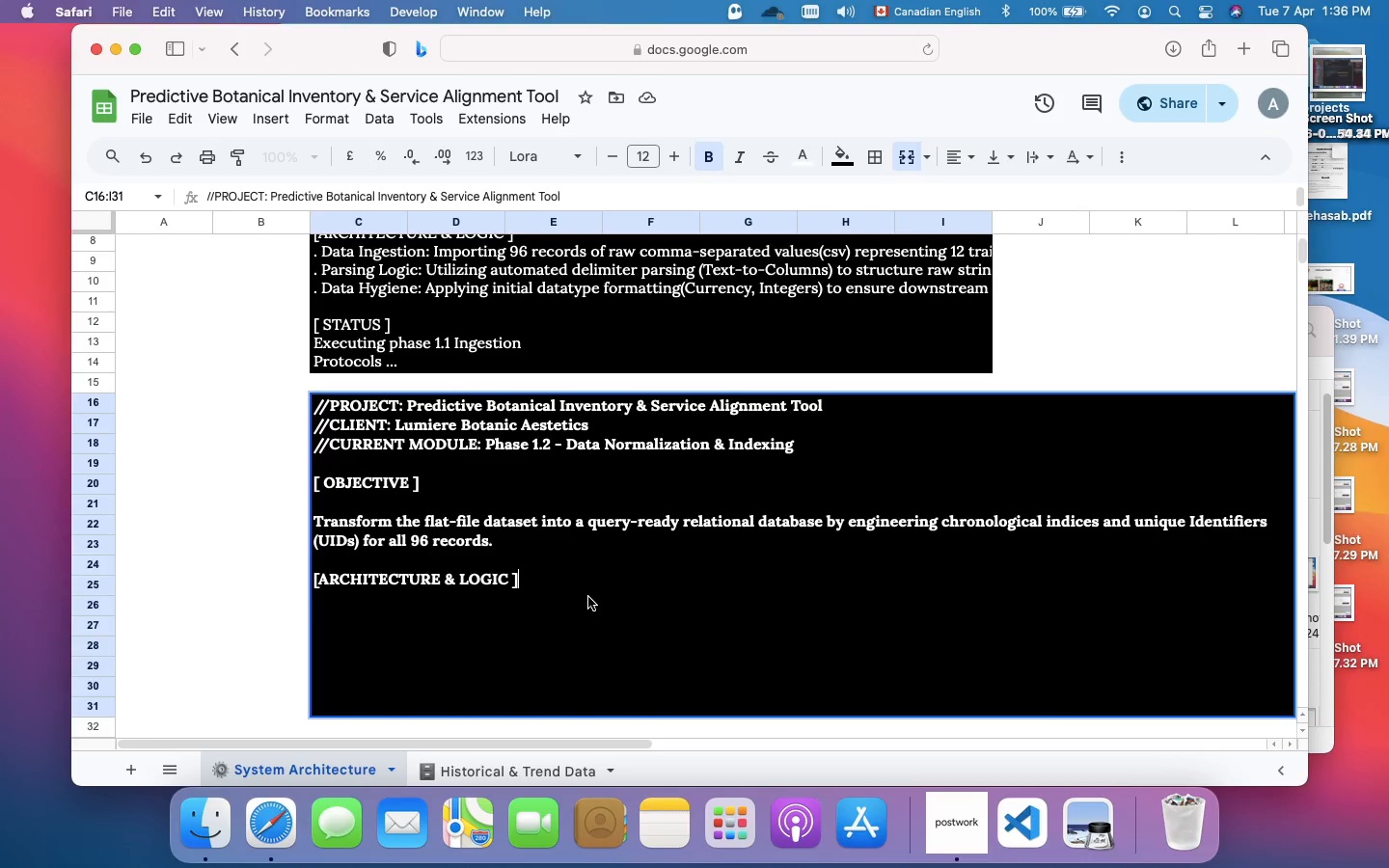 
key(ArrowLeft)
 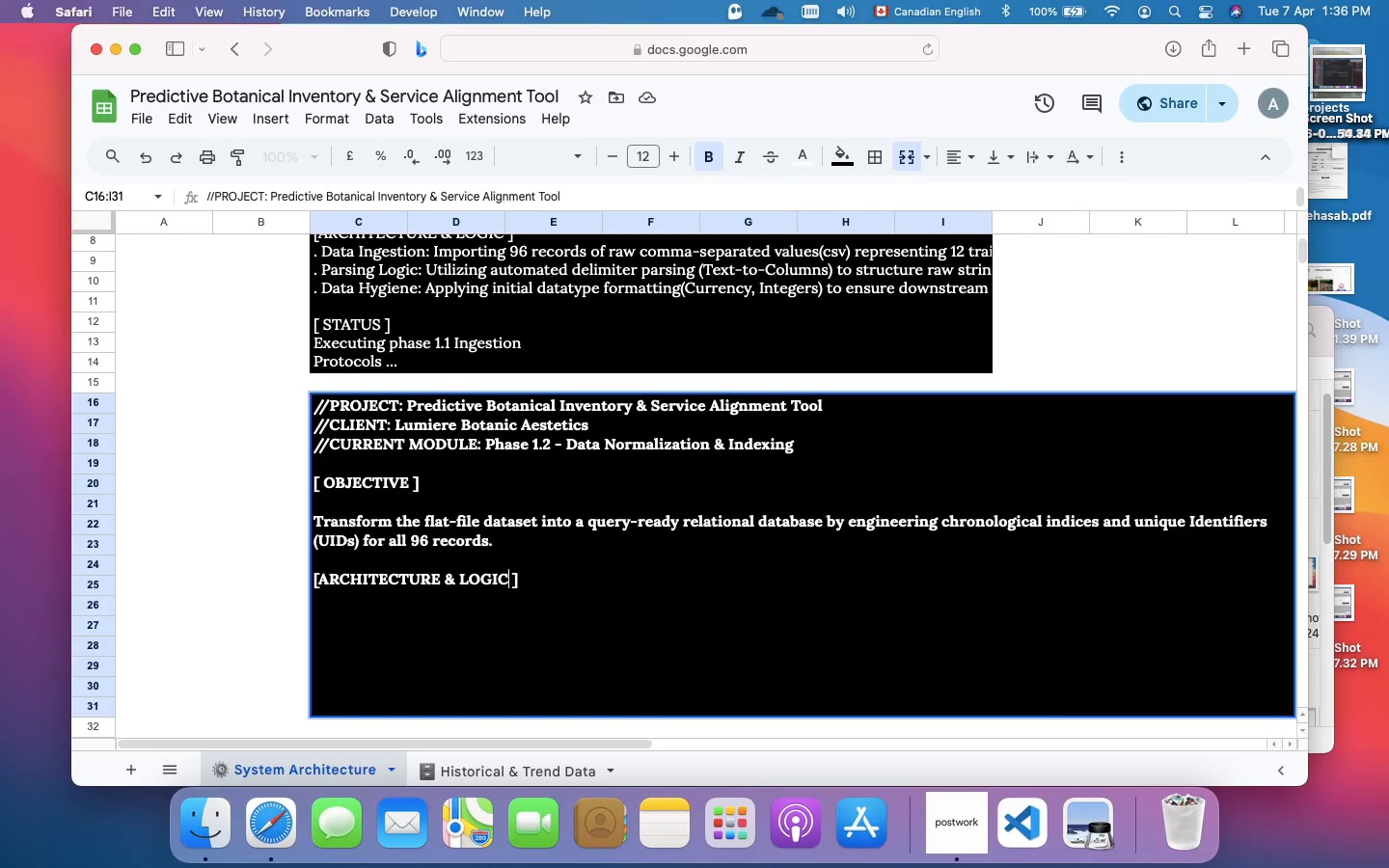 
key(ArrowLeft)
 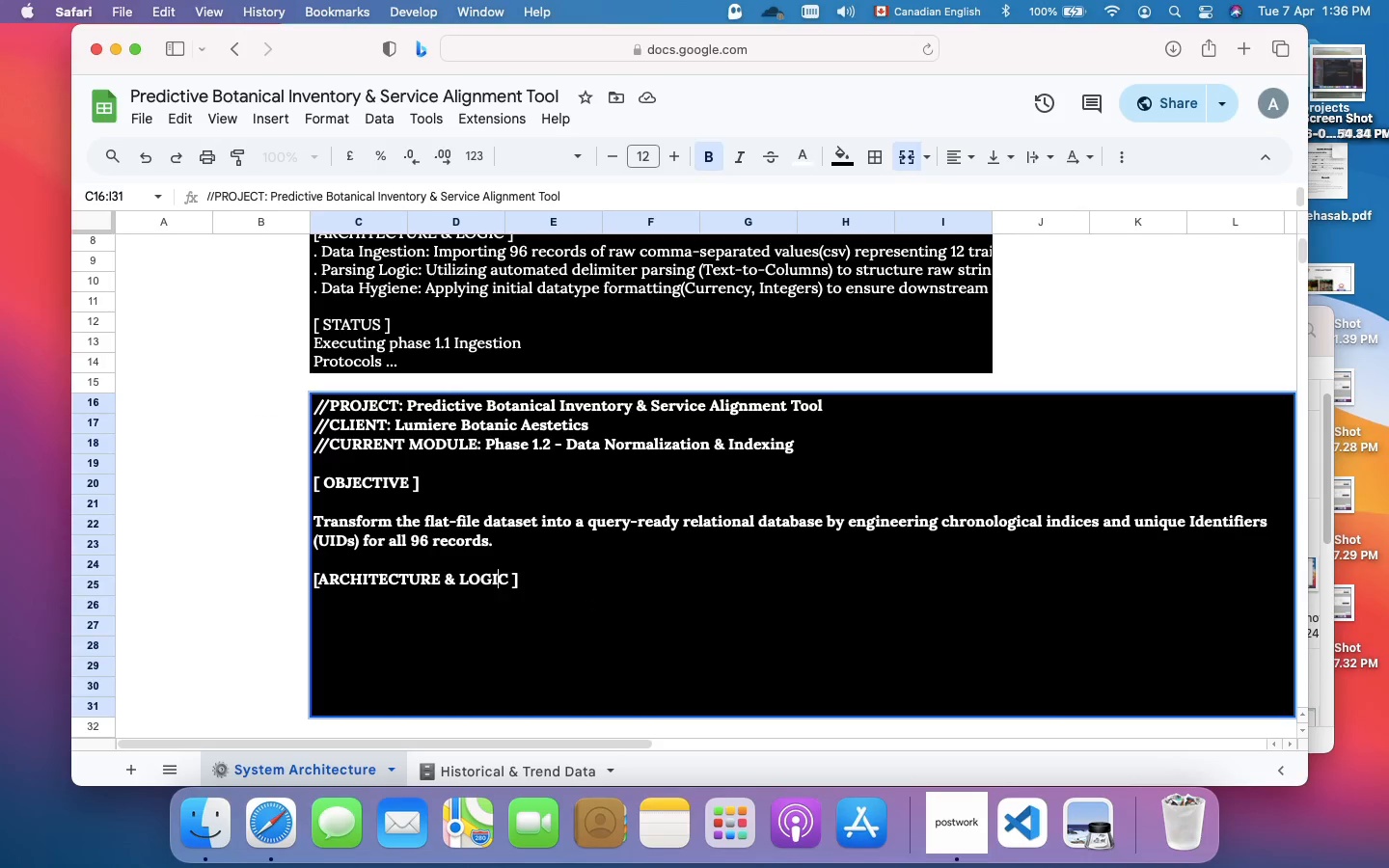 
key(ArrowLeft)
 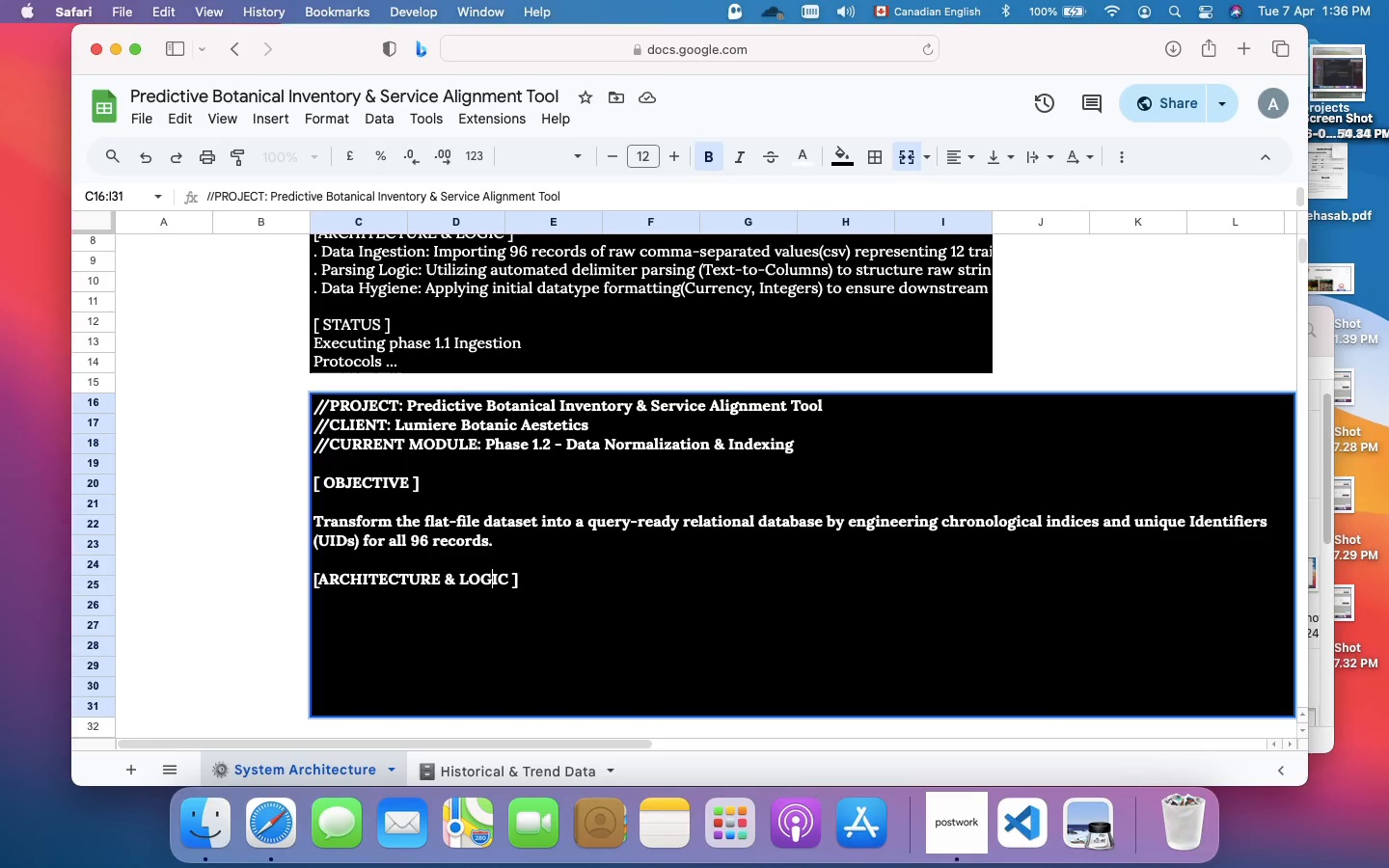 
key(ArrowLeft)
 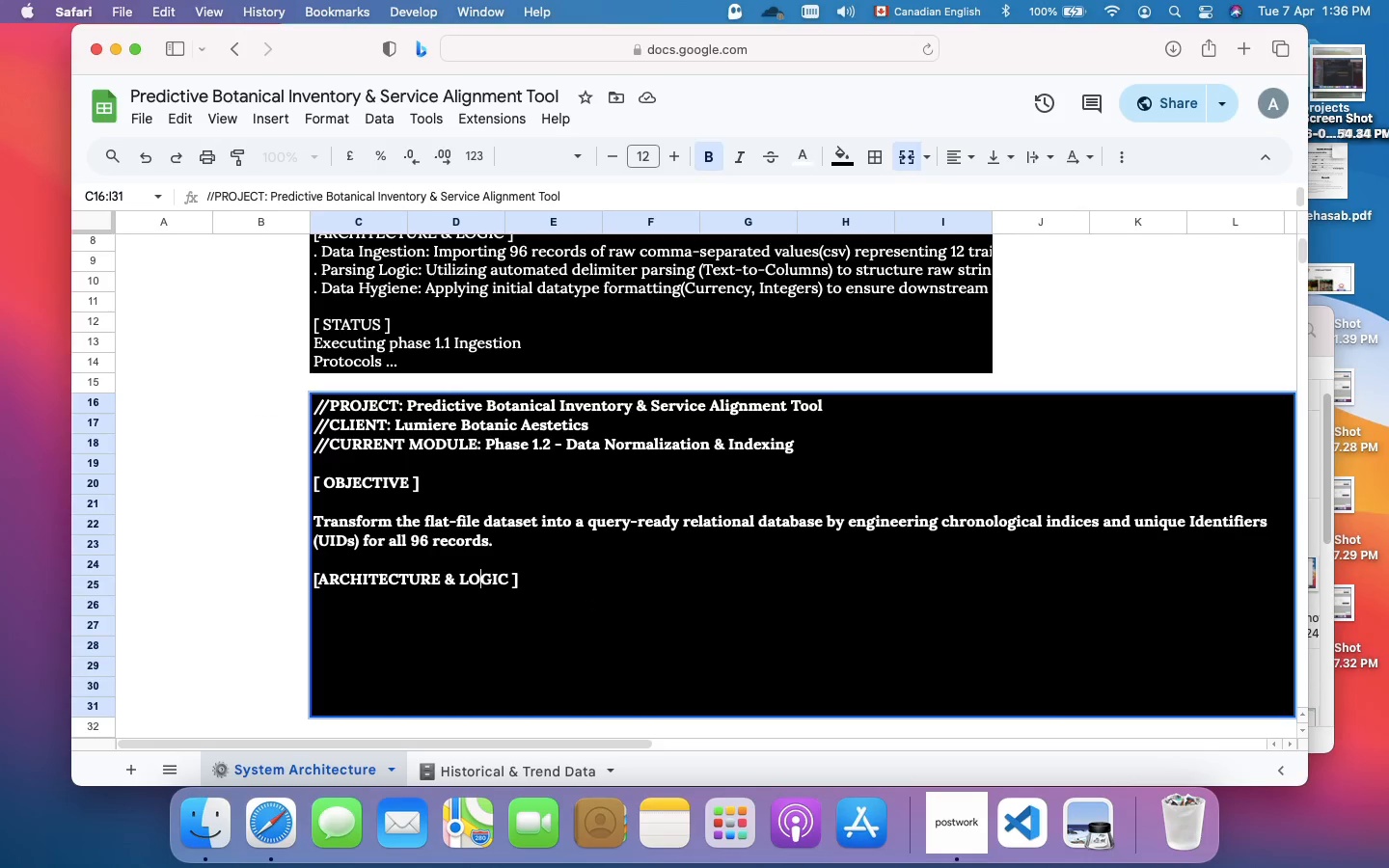 
key(ArrowLeft)
 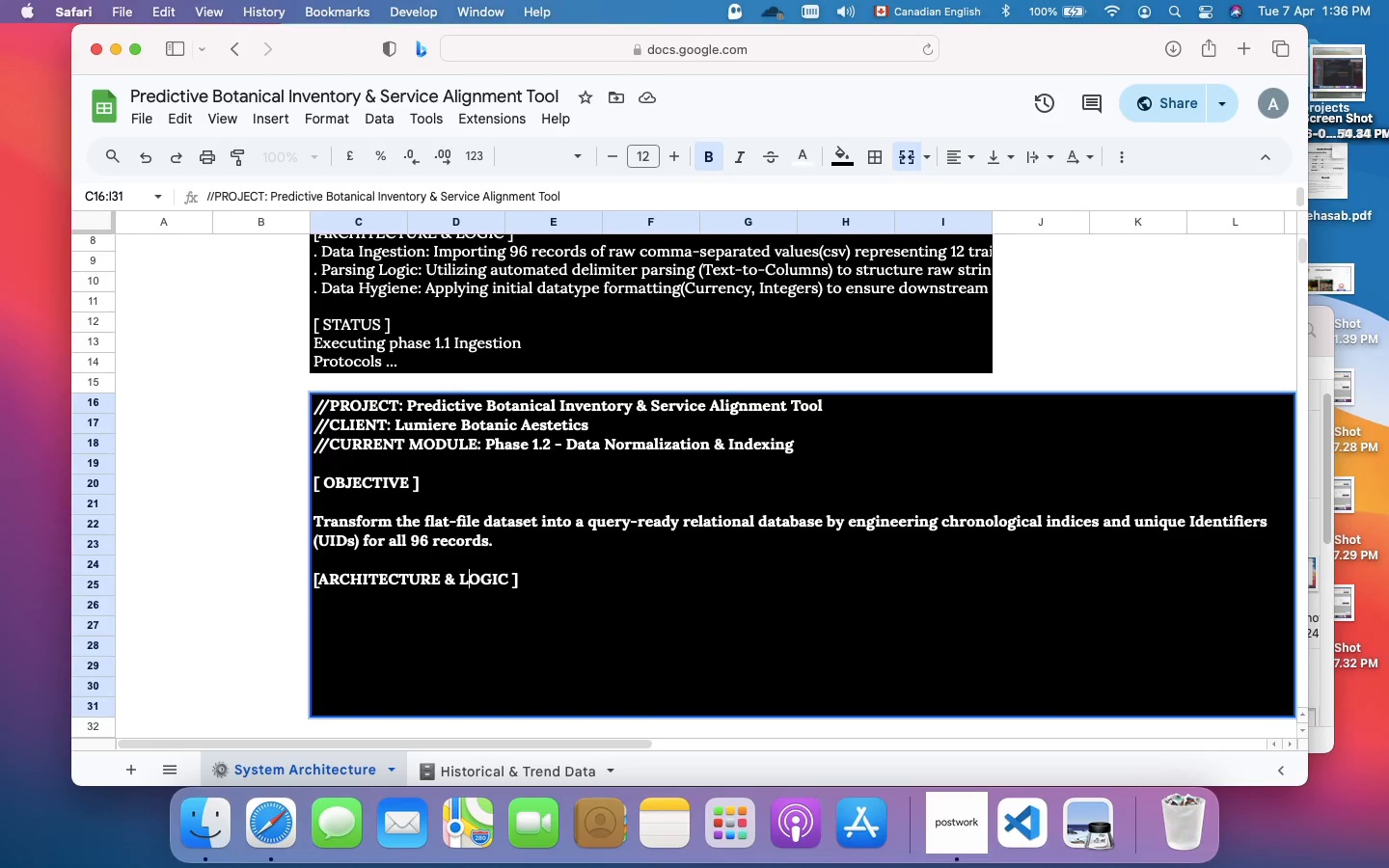 
key(ArrowLeft)
 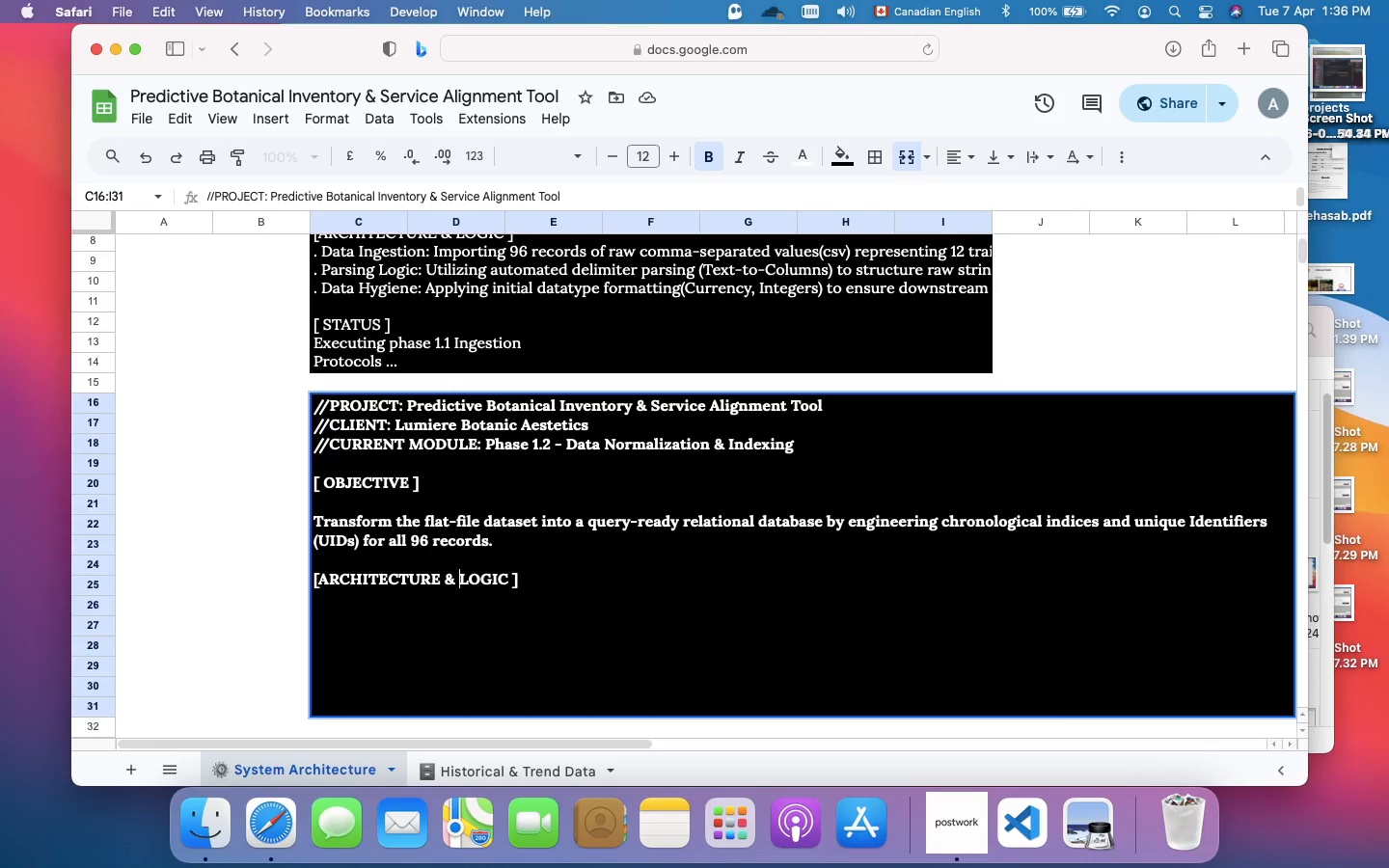 
key(ArrowLeft)
 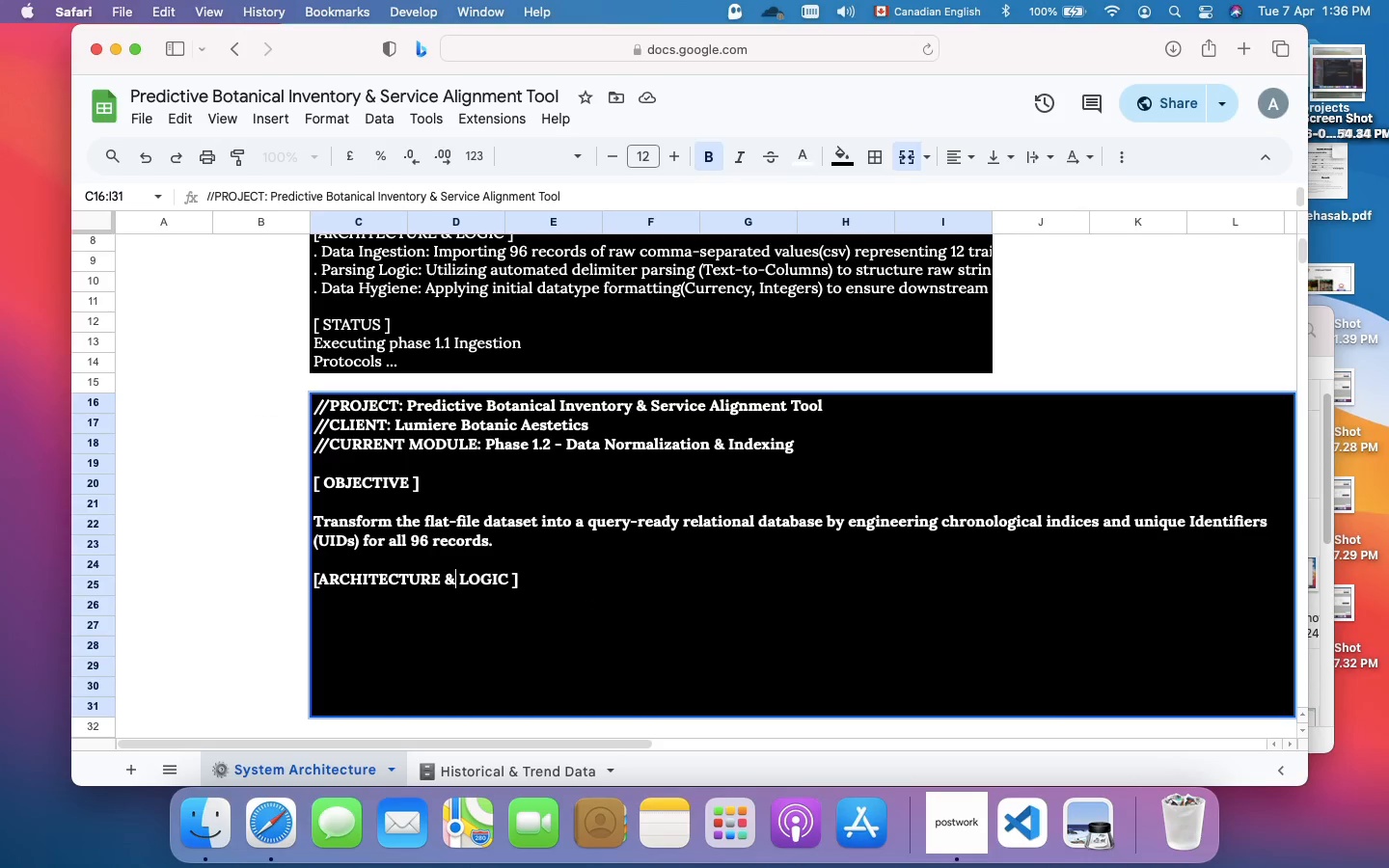 
key(ArrowLeft)
 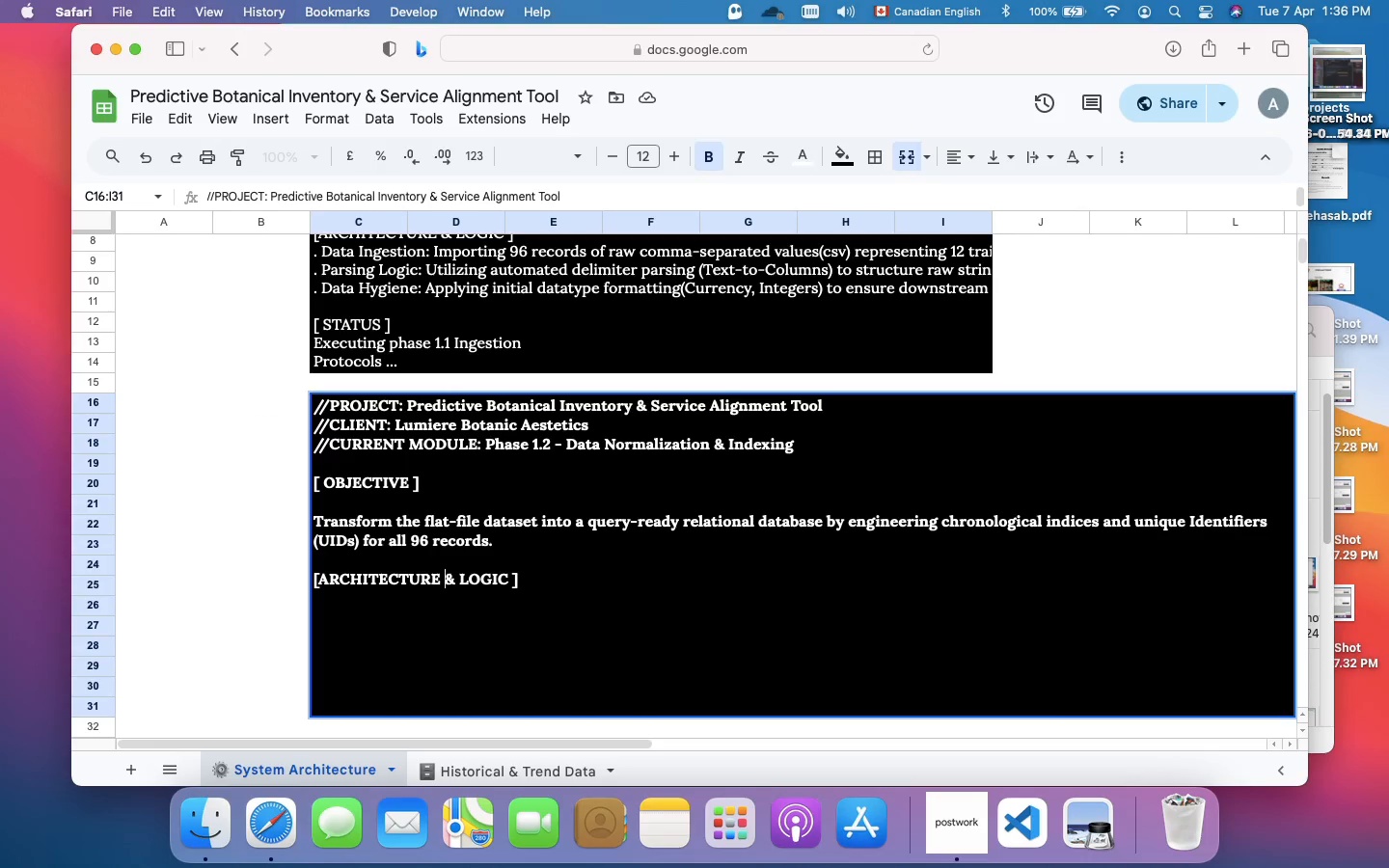 
key(ArrowLeft)
 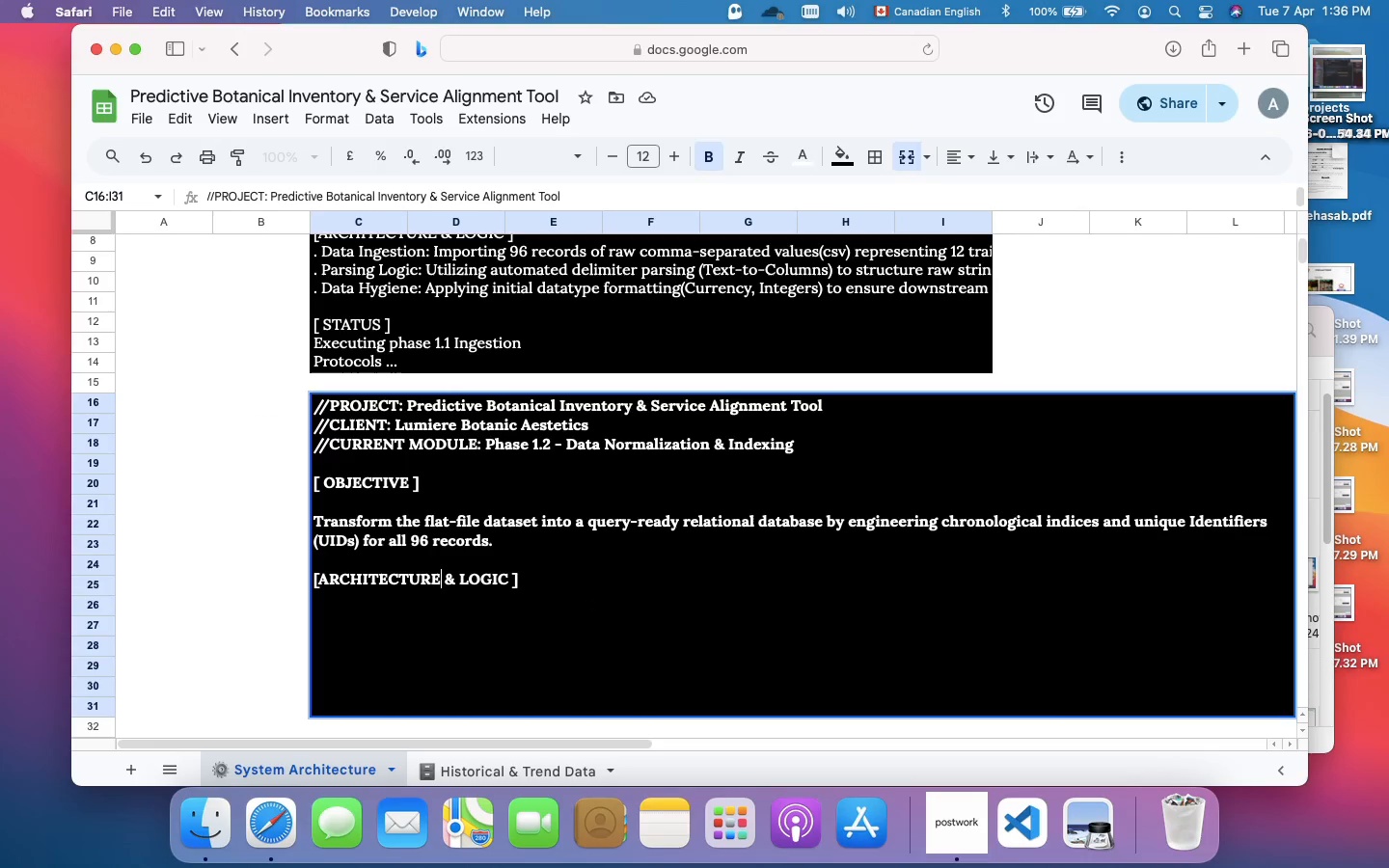 
key(ArrowLeft)
 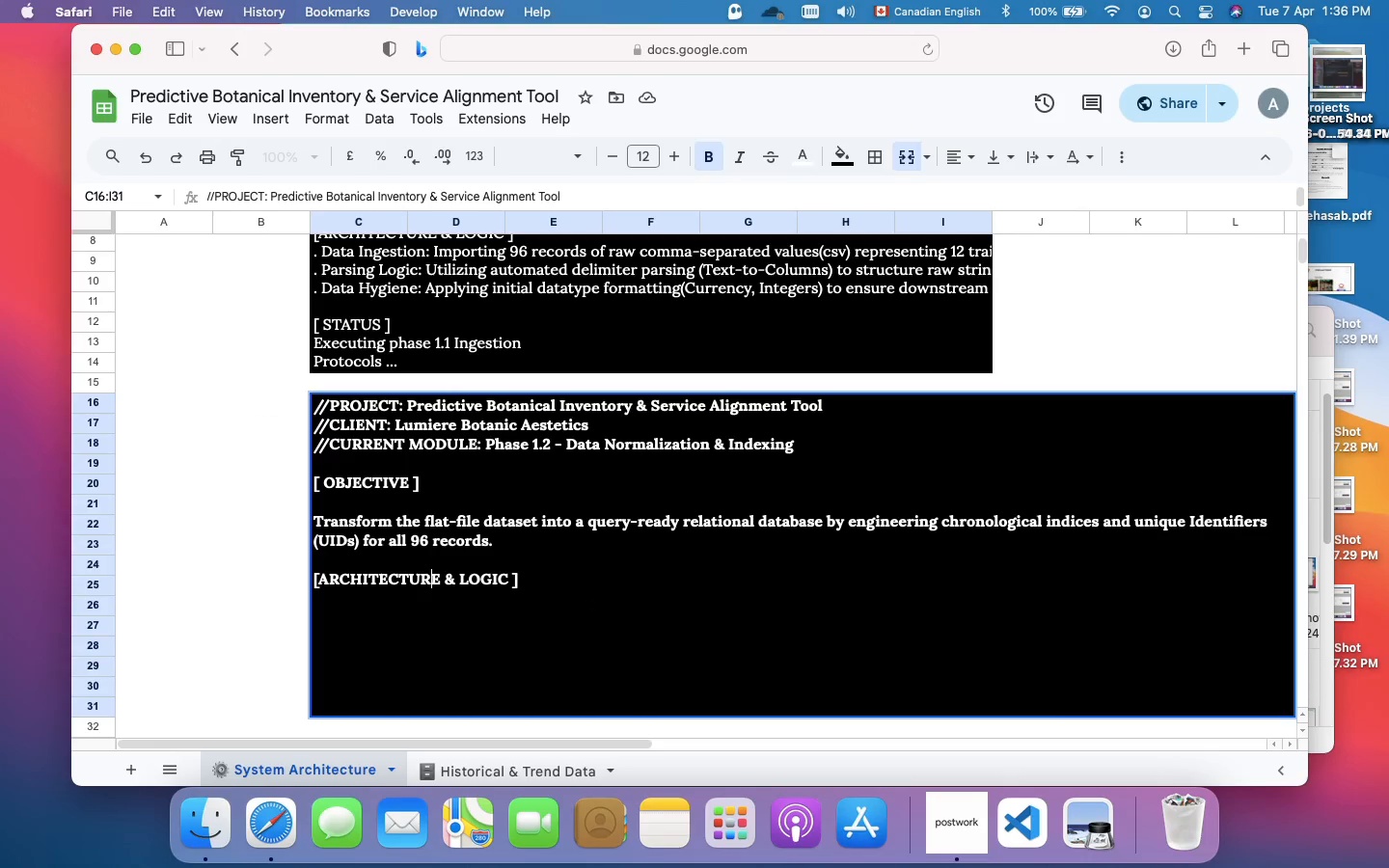 
key(ArrowLeft)
 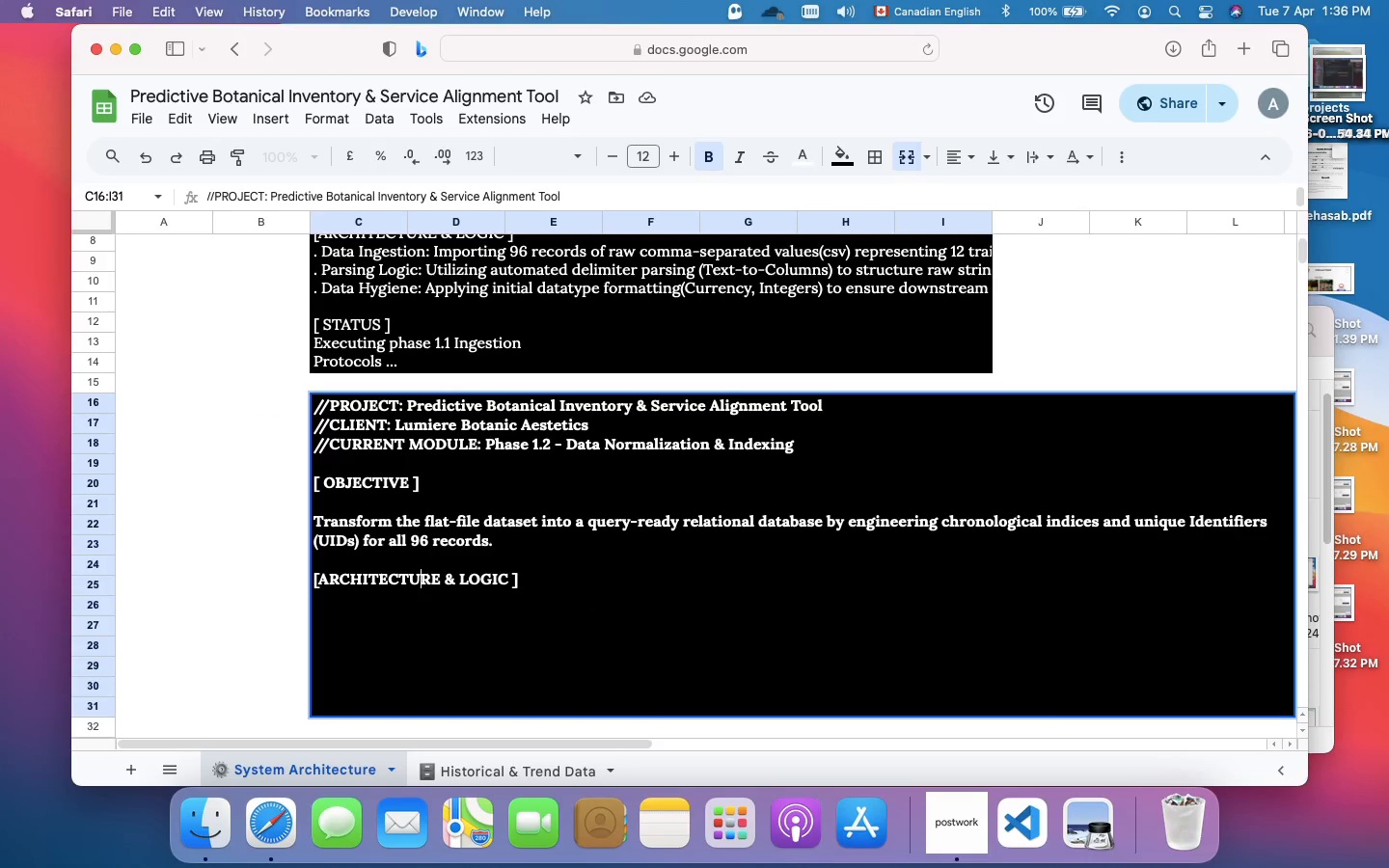 
key(ArrowLeft)
 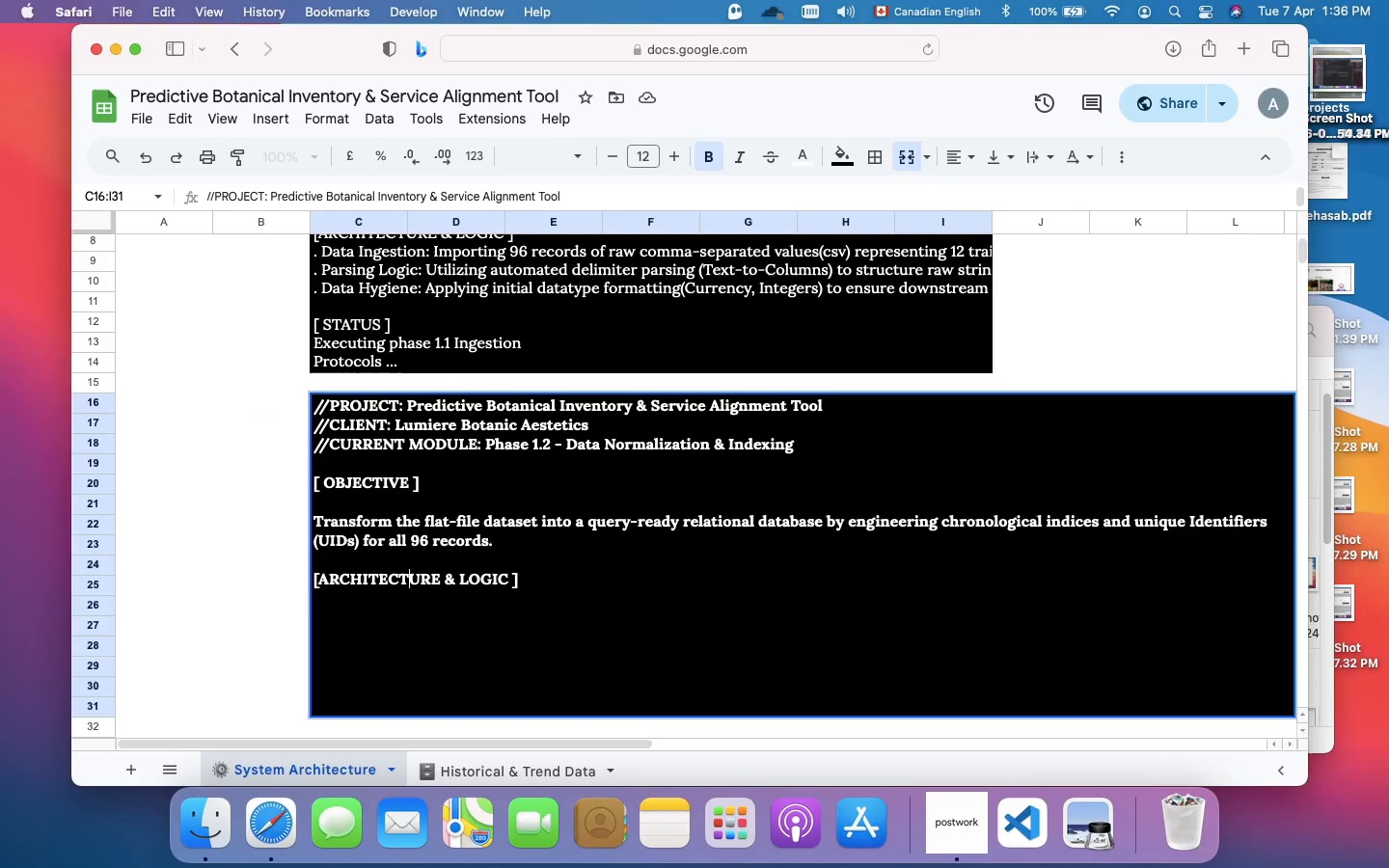 
key(ArrowLeft)
 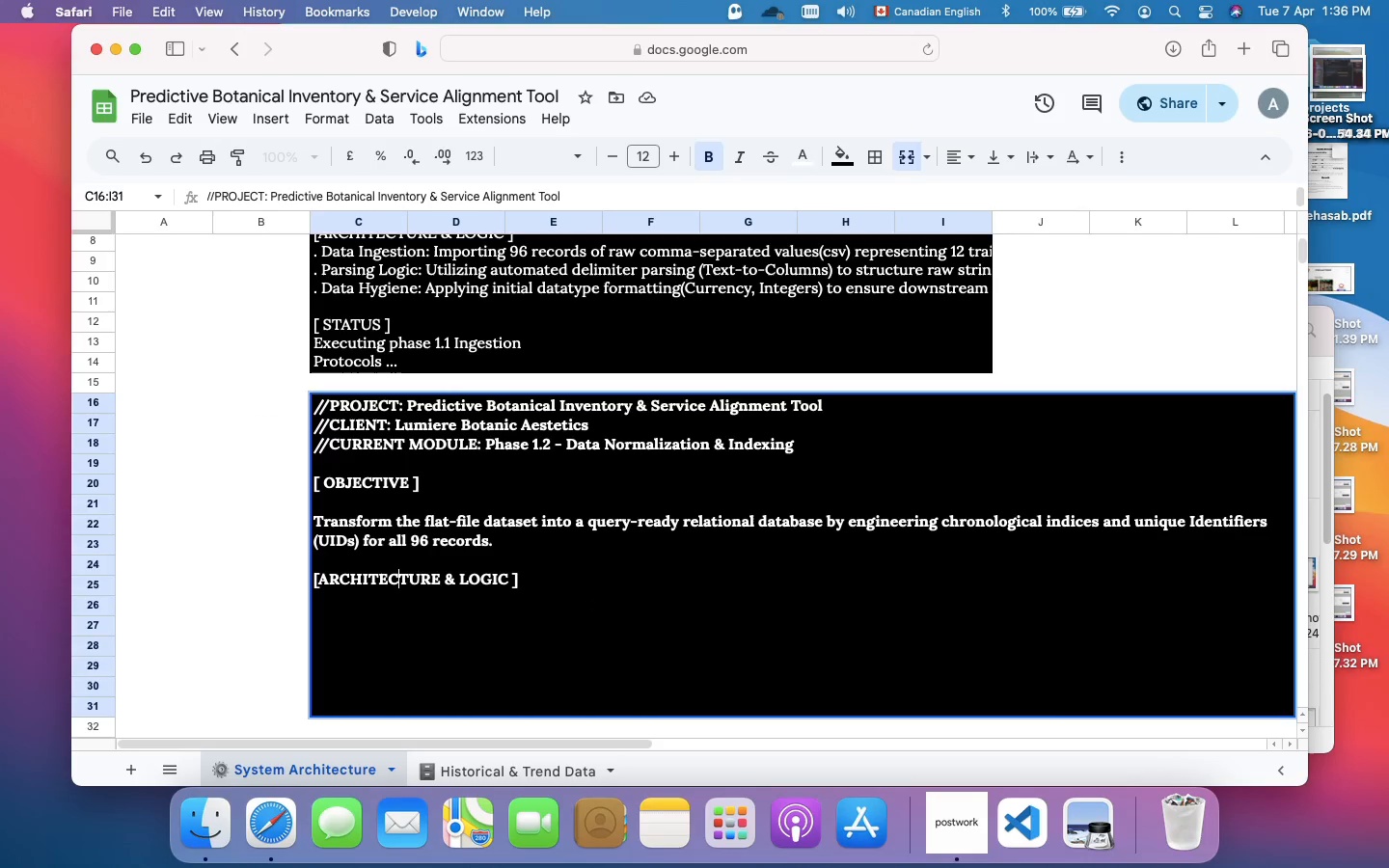 
key(ArrowLeft)
 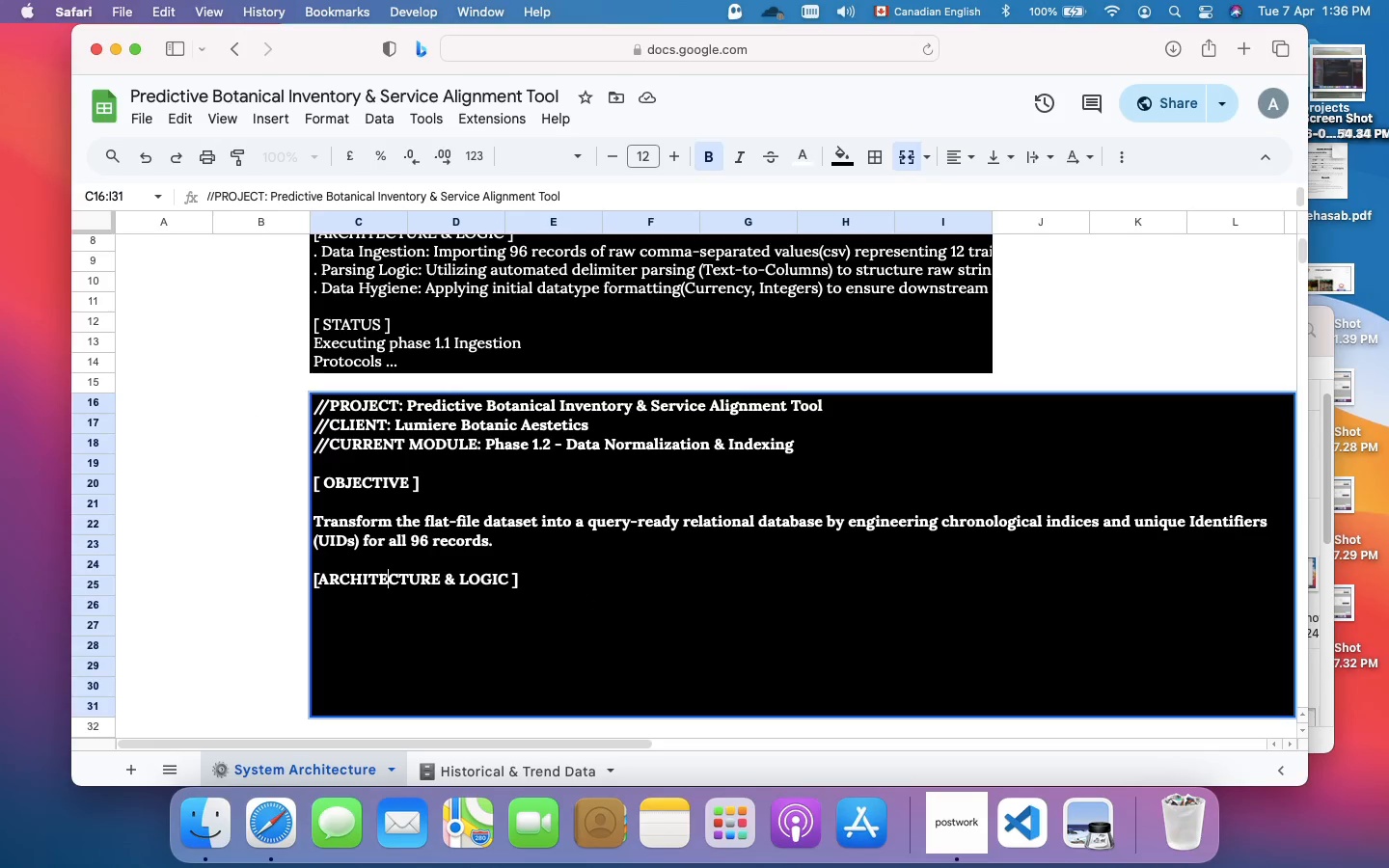 
key(ArrowLeft)
 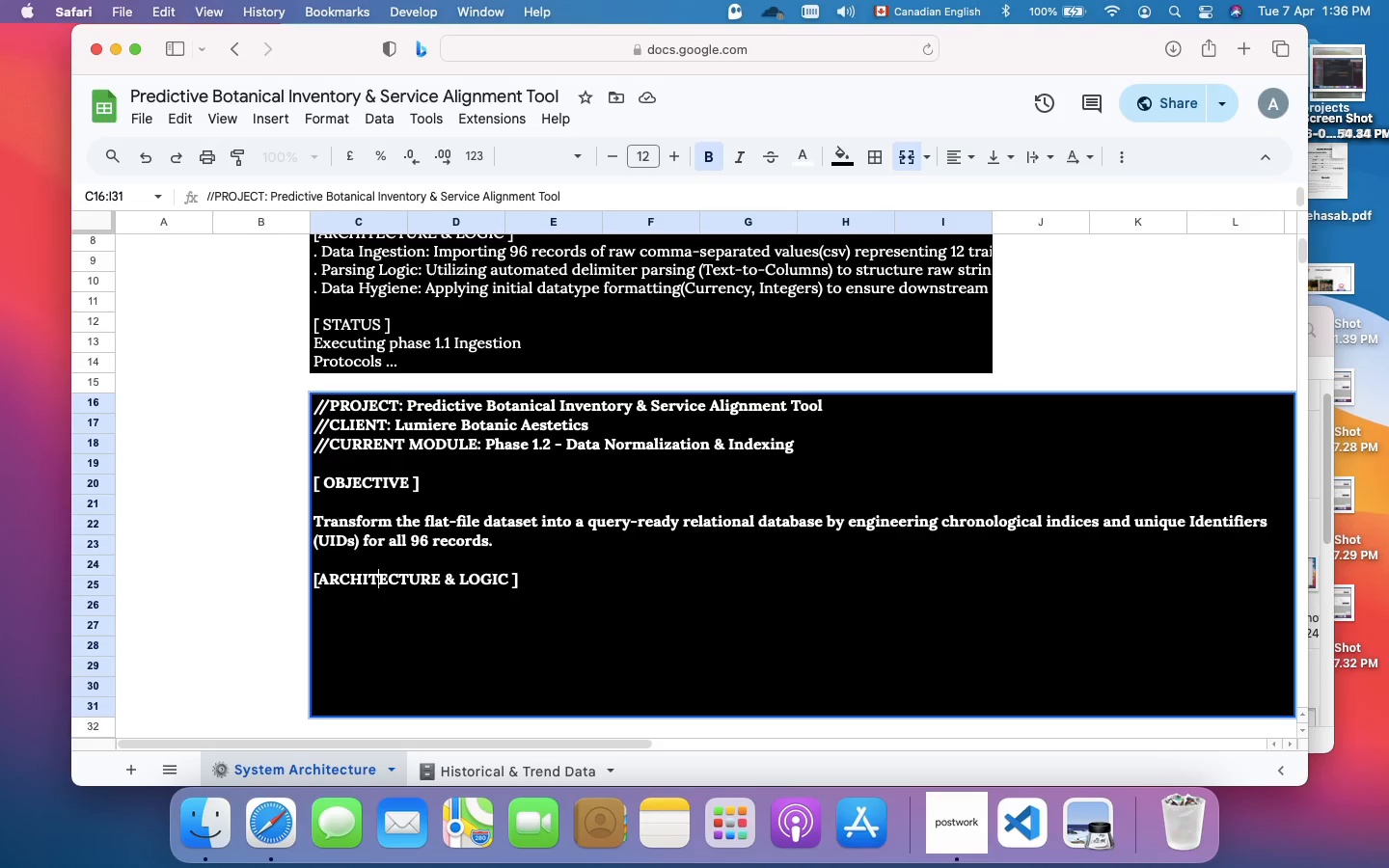 
key(ArrowLeft)
 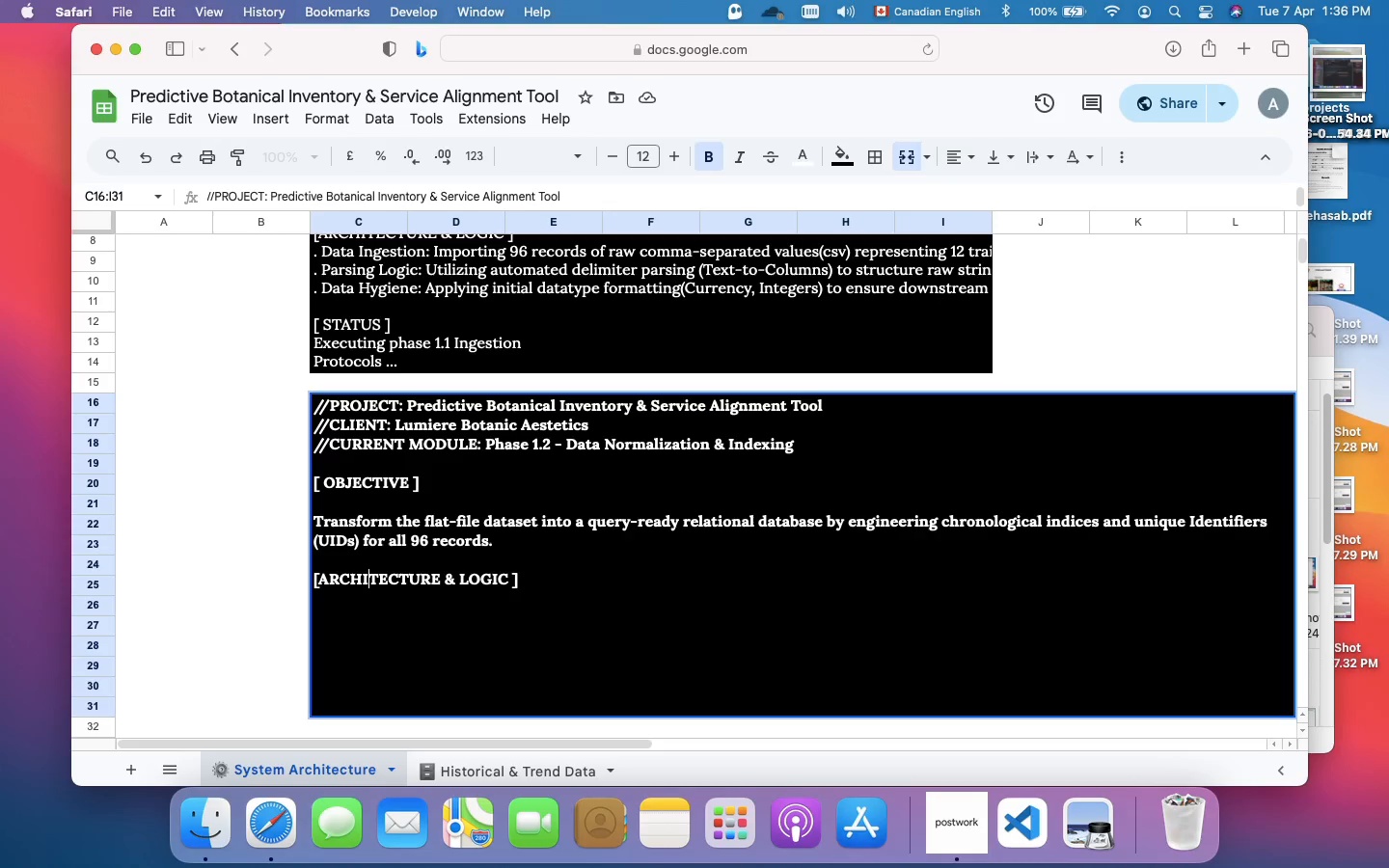 
key(ArrowLeft)
 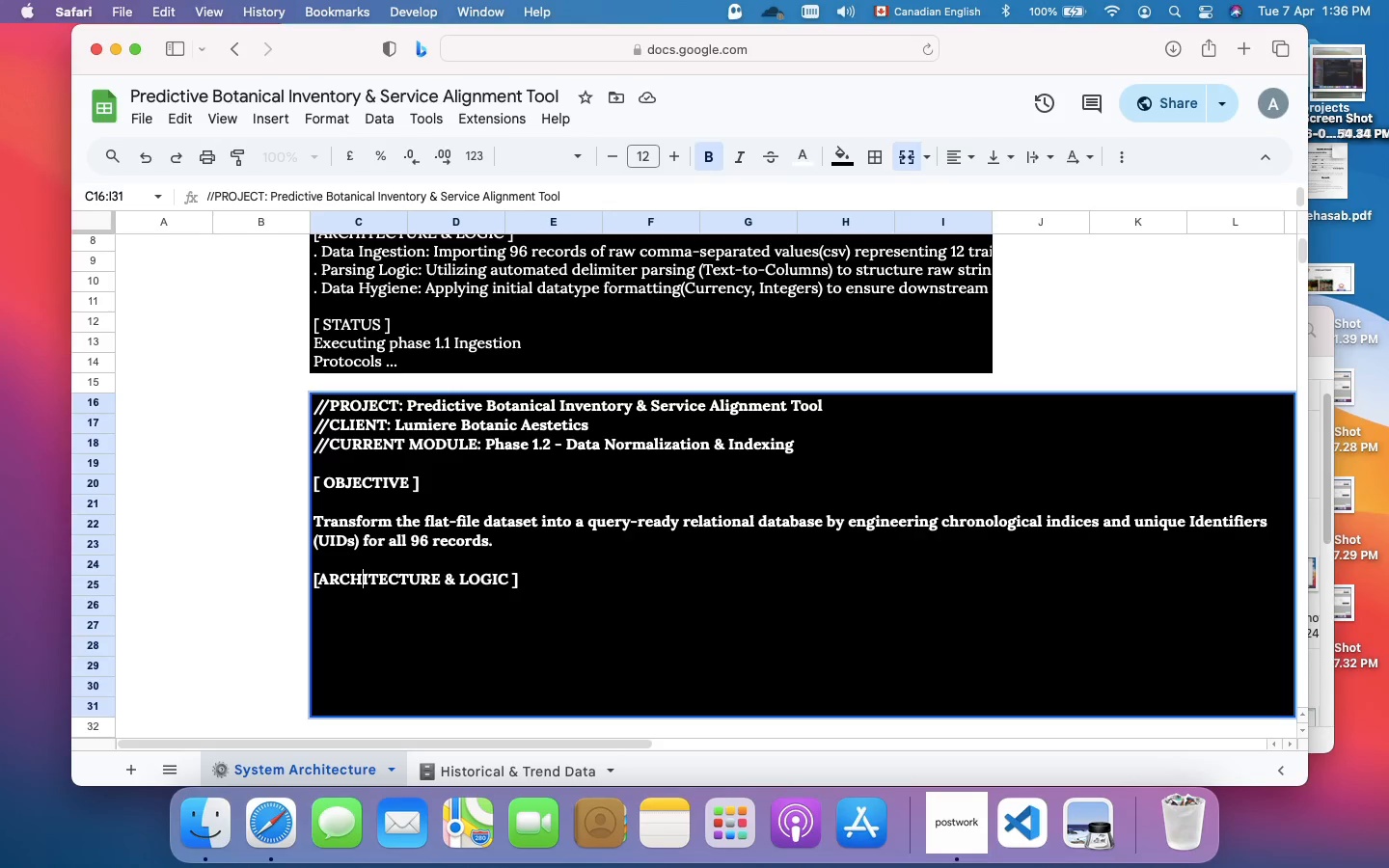 
key(ArrowLeft)
 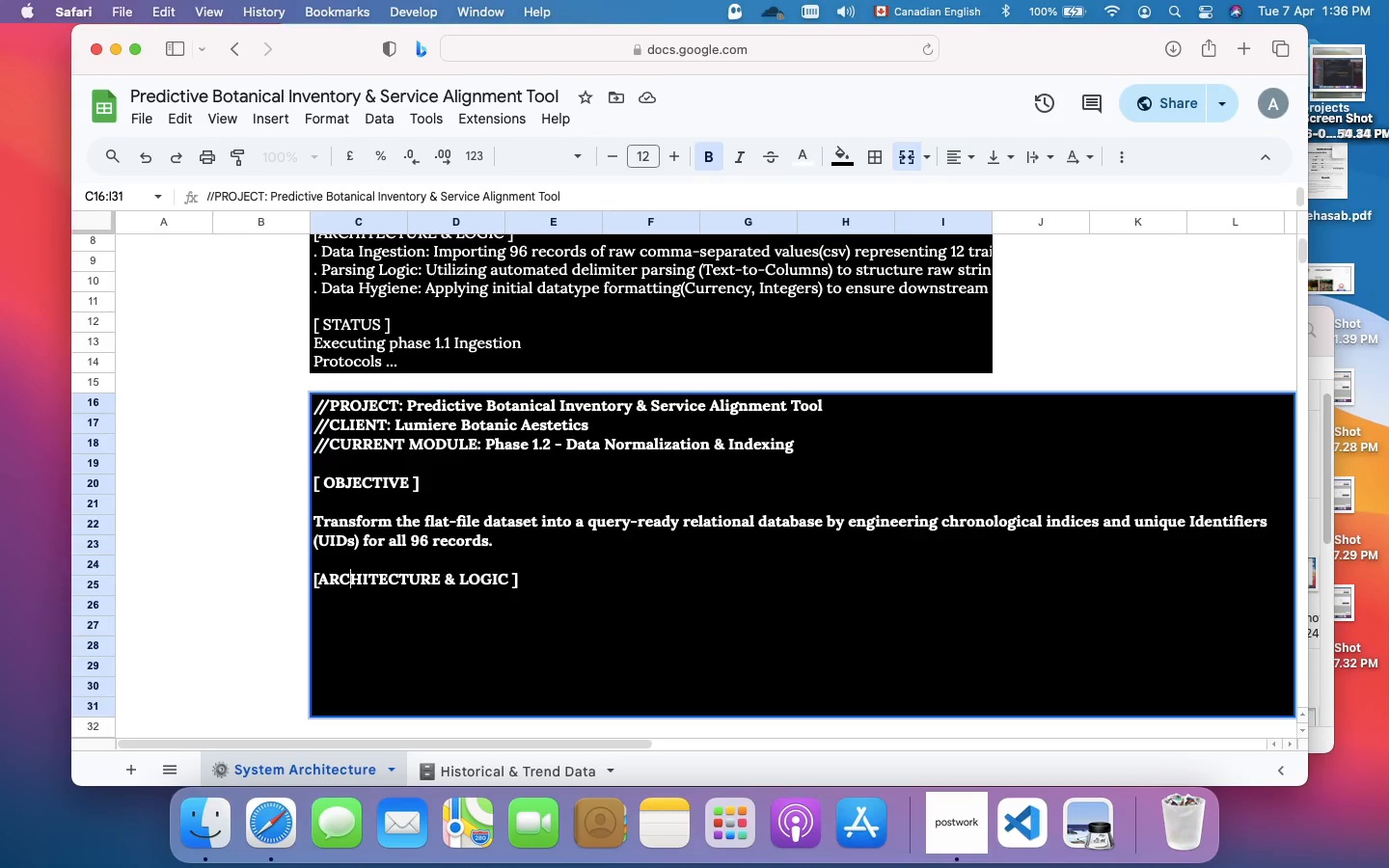 
key(ArrowLeft)
 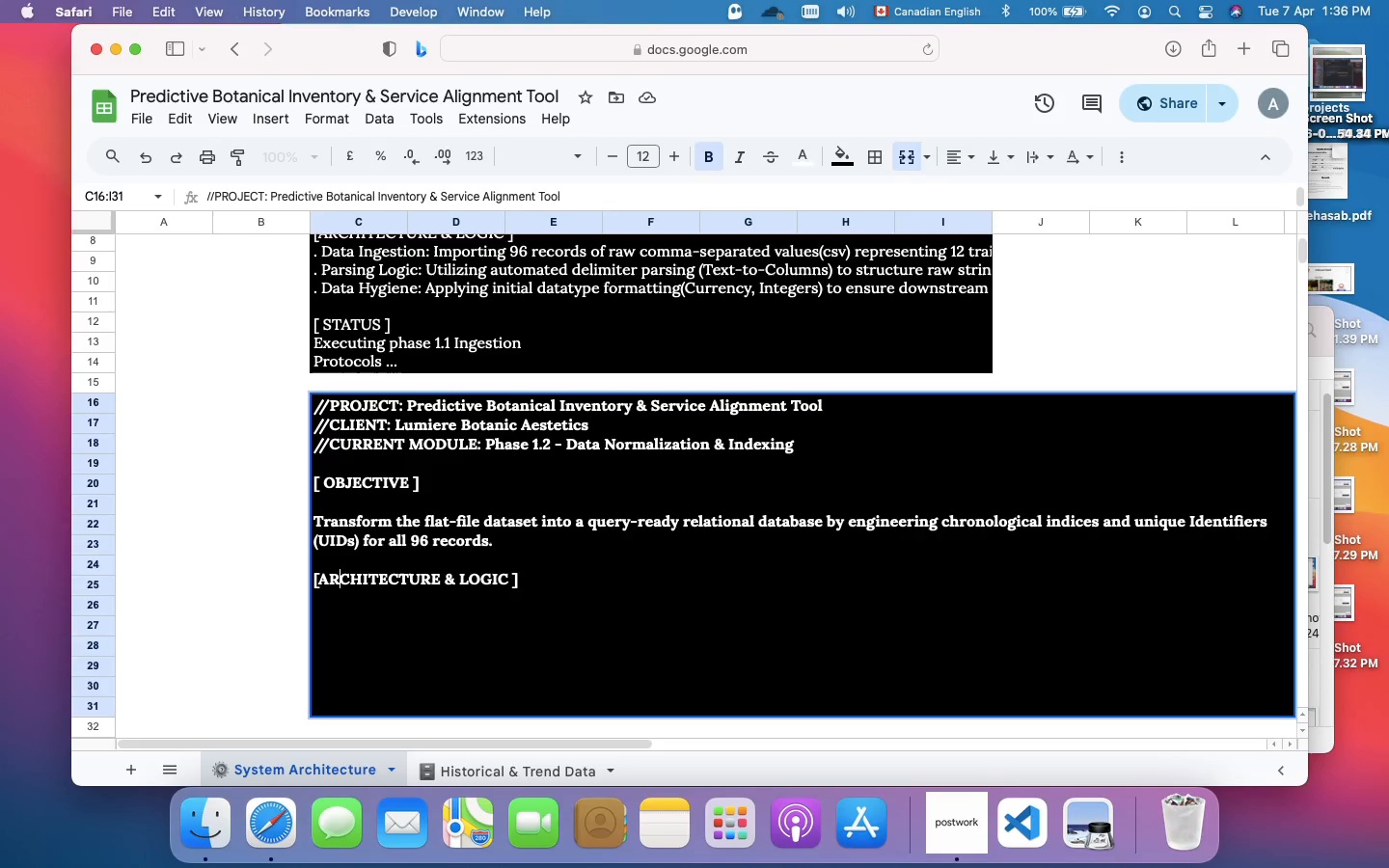 
key(ArrowLeft)
 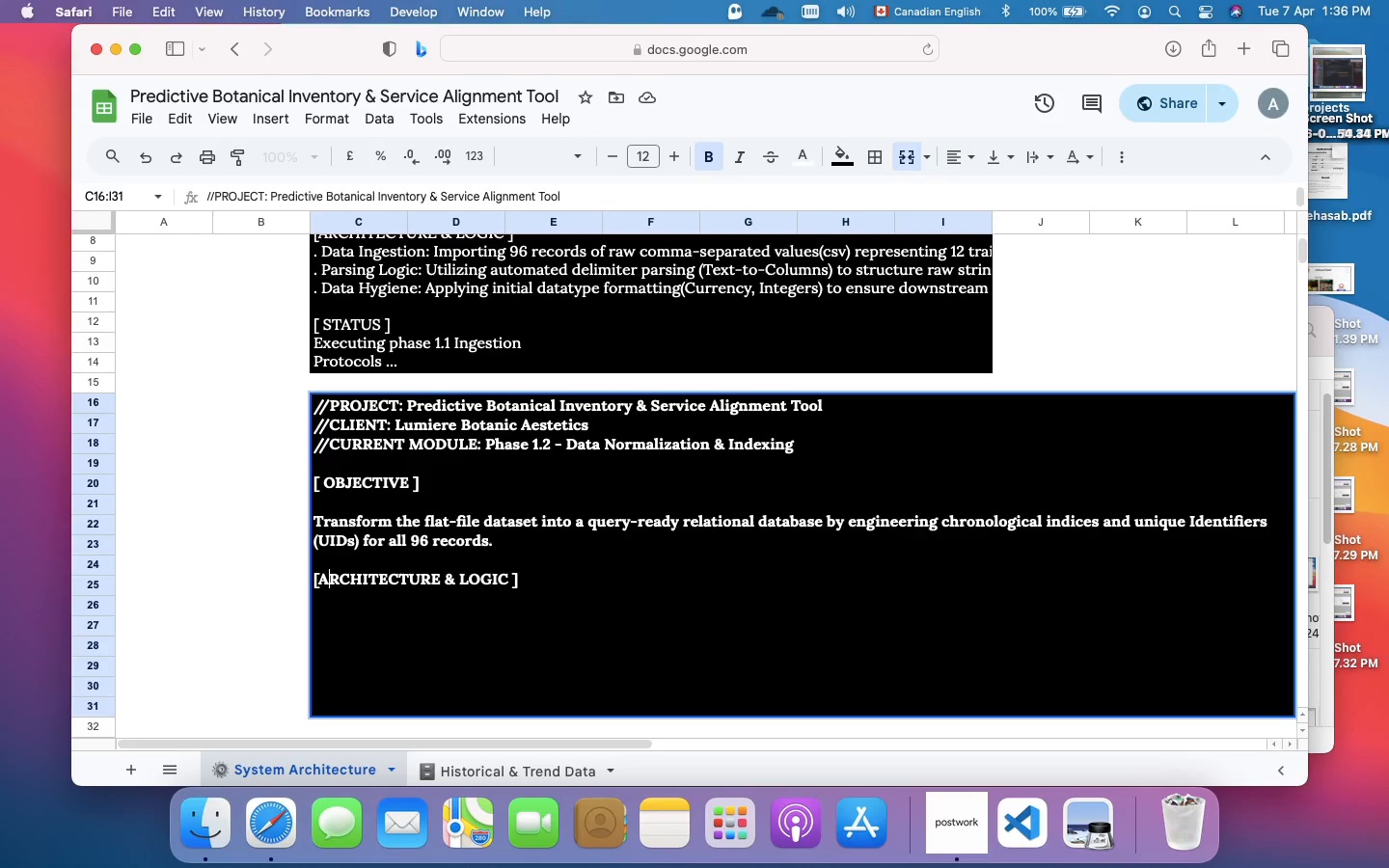 
key(ArrowLeft)
 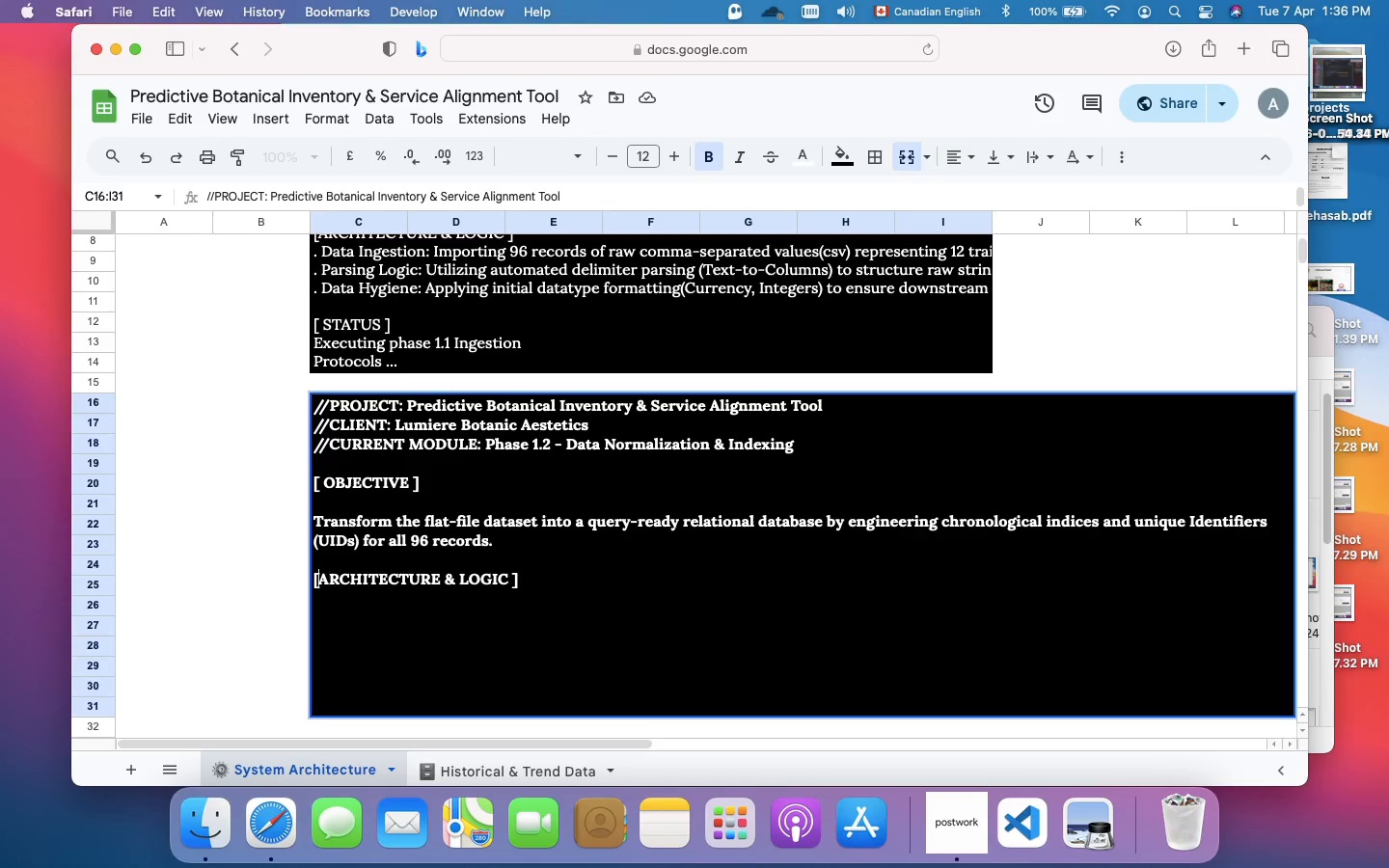 
key(ArrowLeft)
 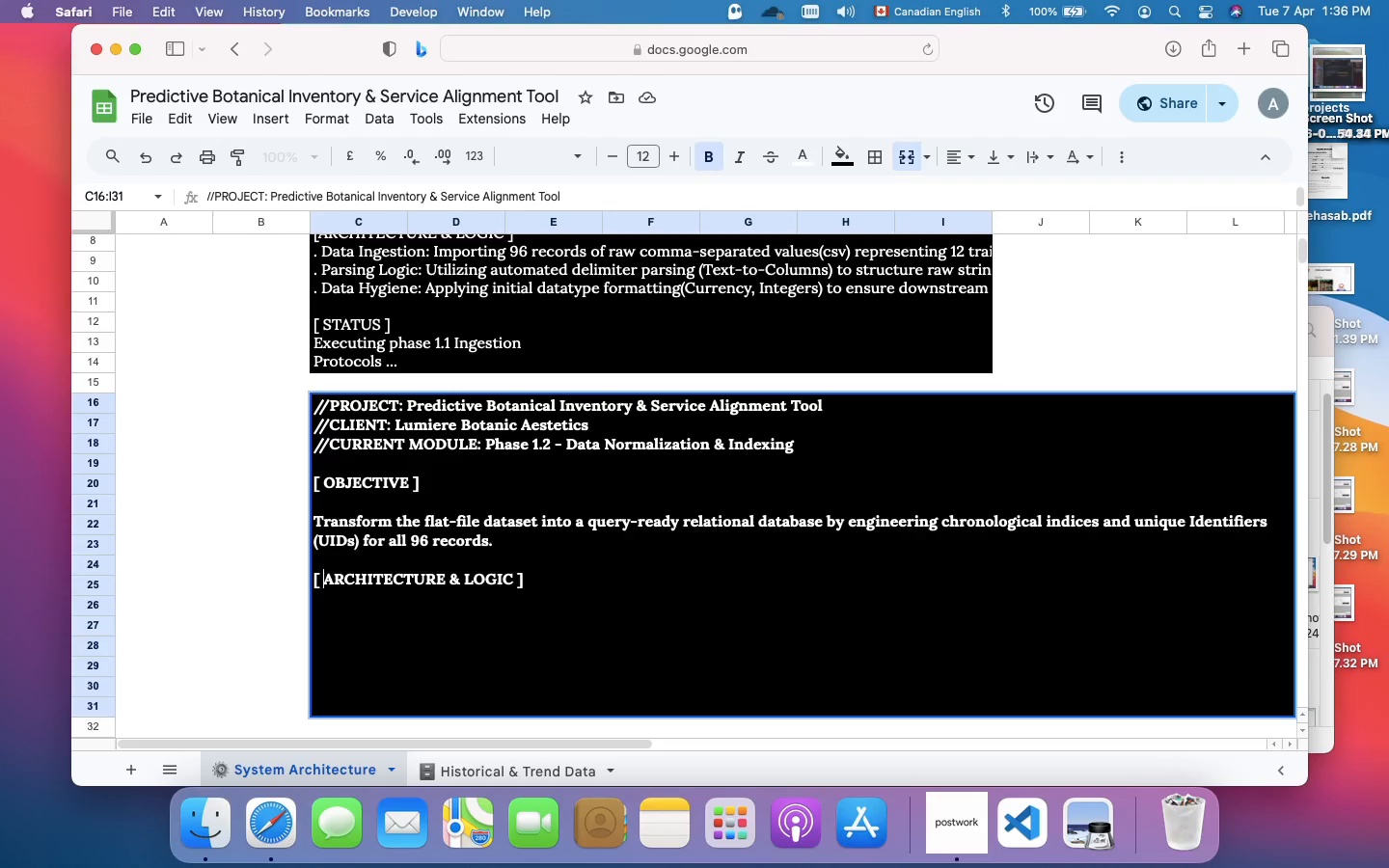 
key(Space)
 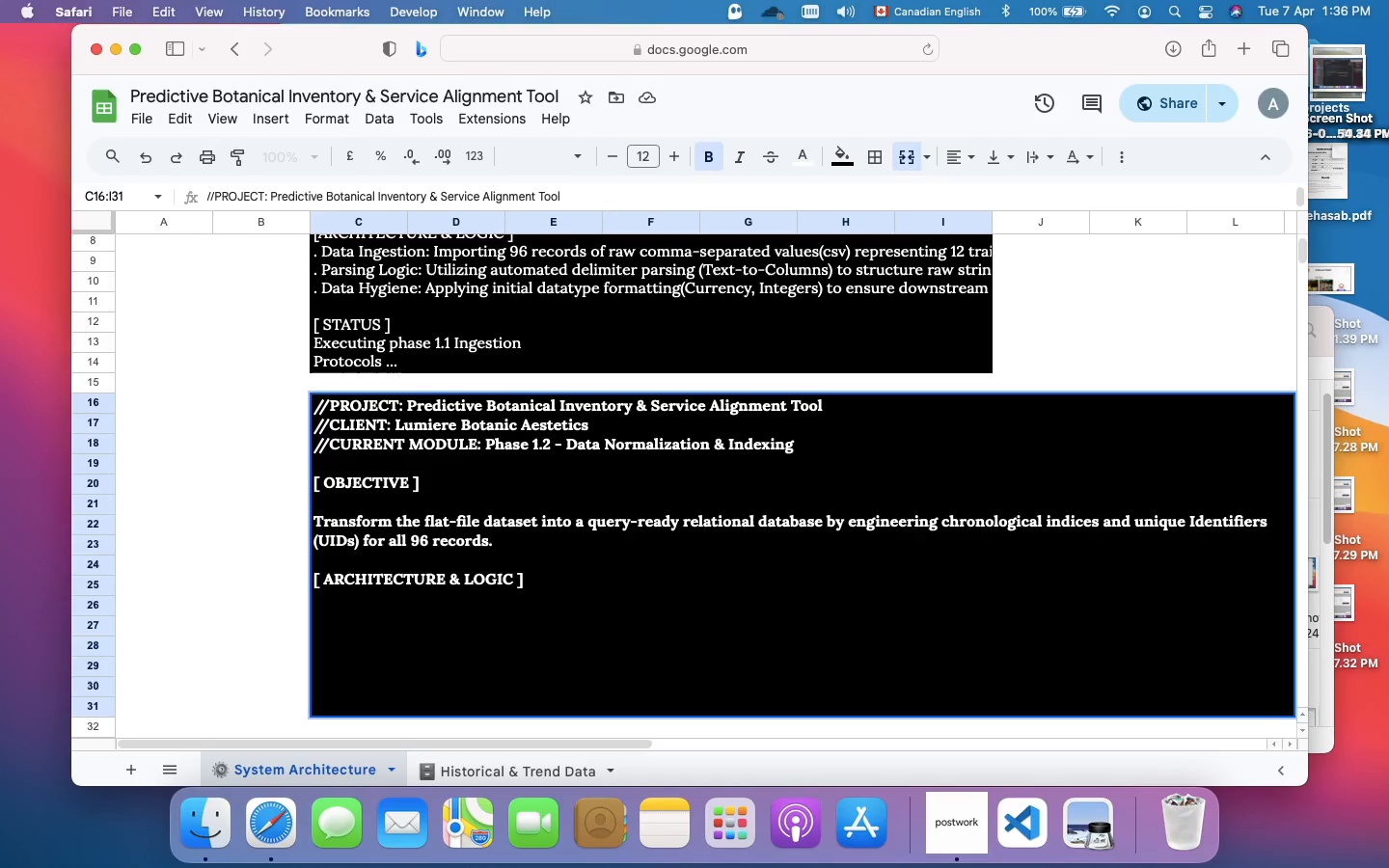 
key(ArrowRight)
 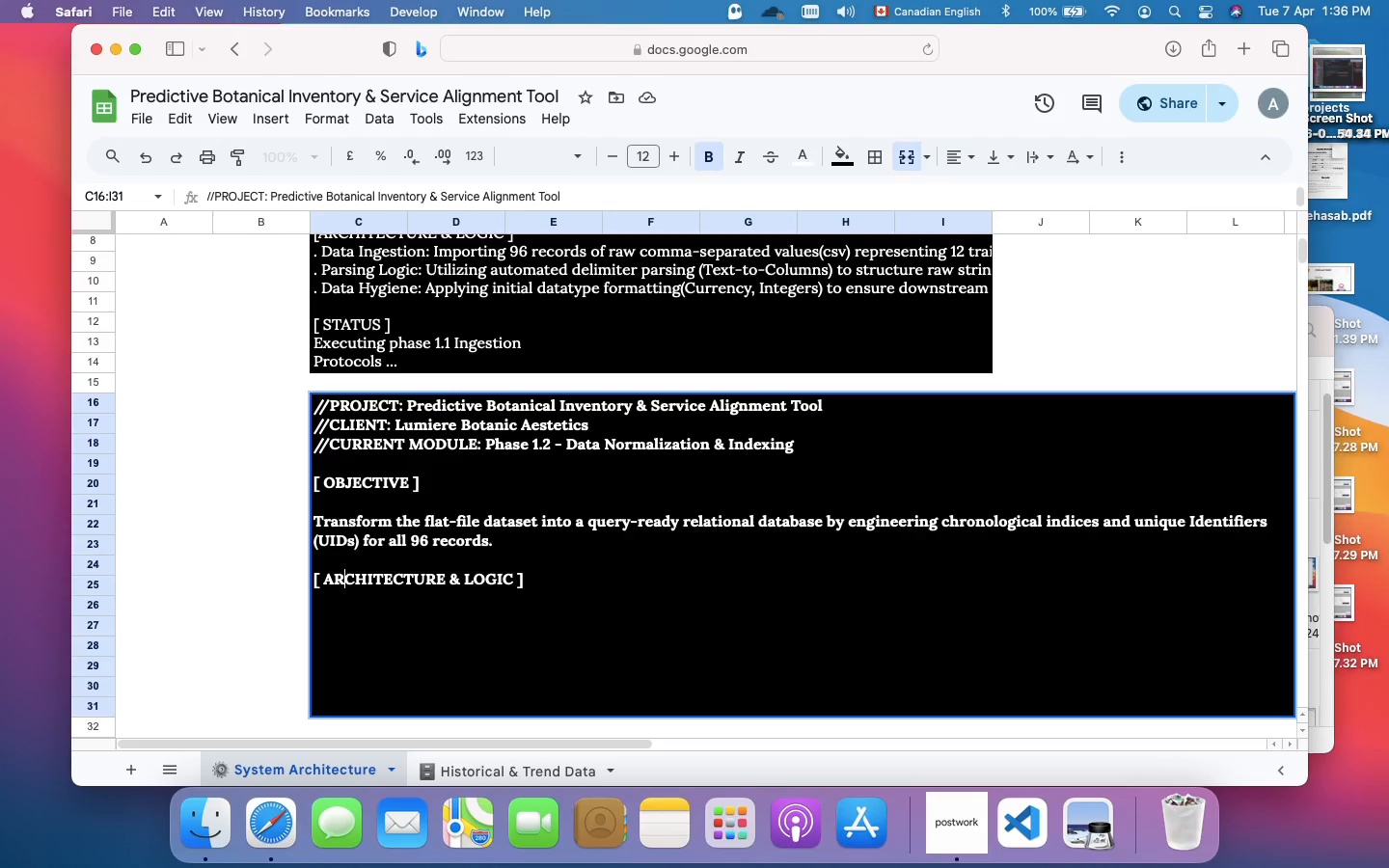 
hold_key(key=ArrowRight, duration=0.81)
 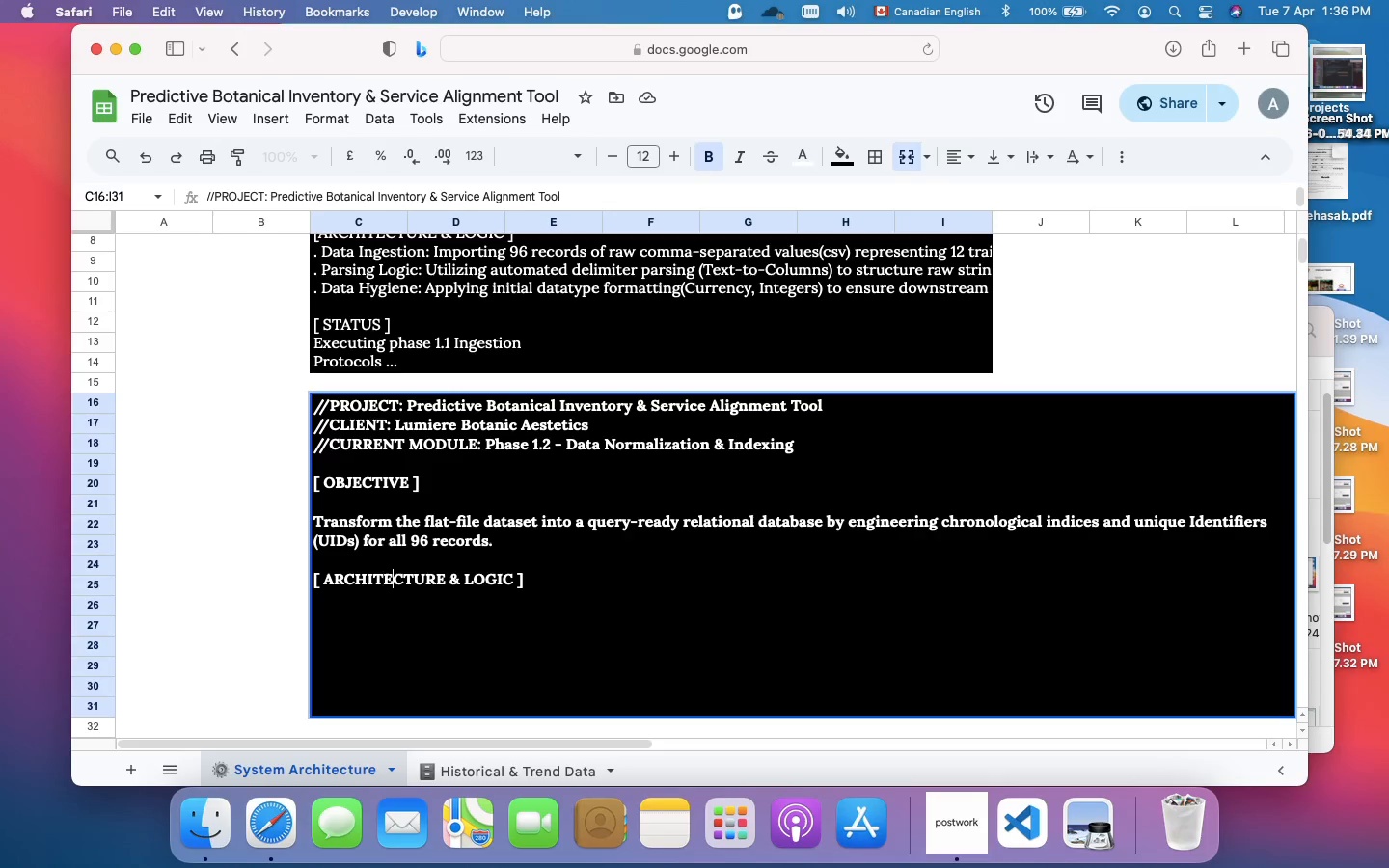 
key(ArrowRight)
 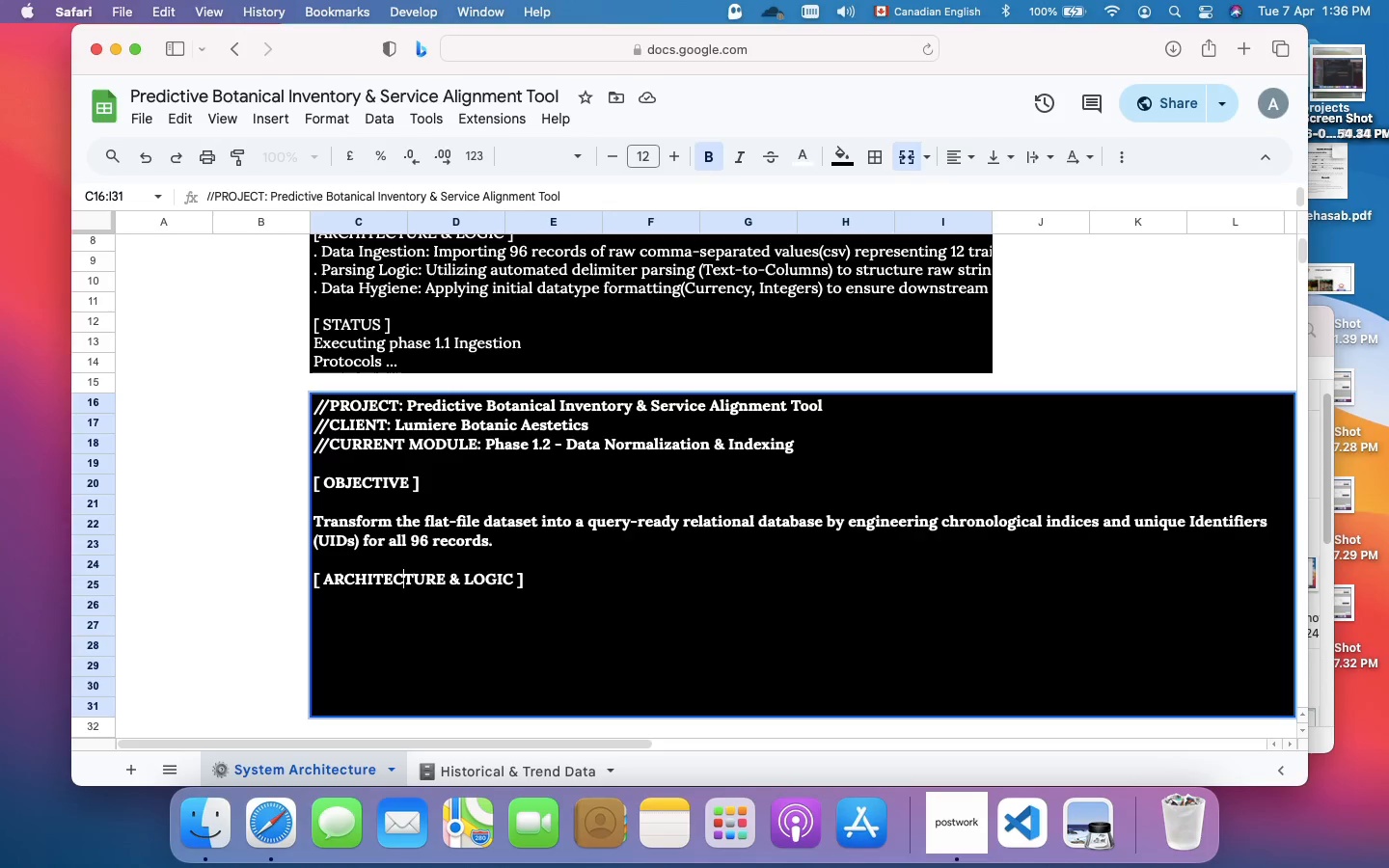 
key(ArrowRight)
 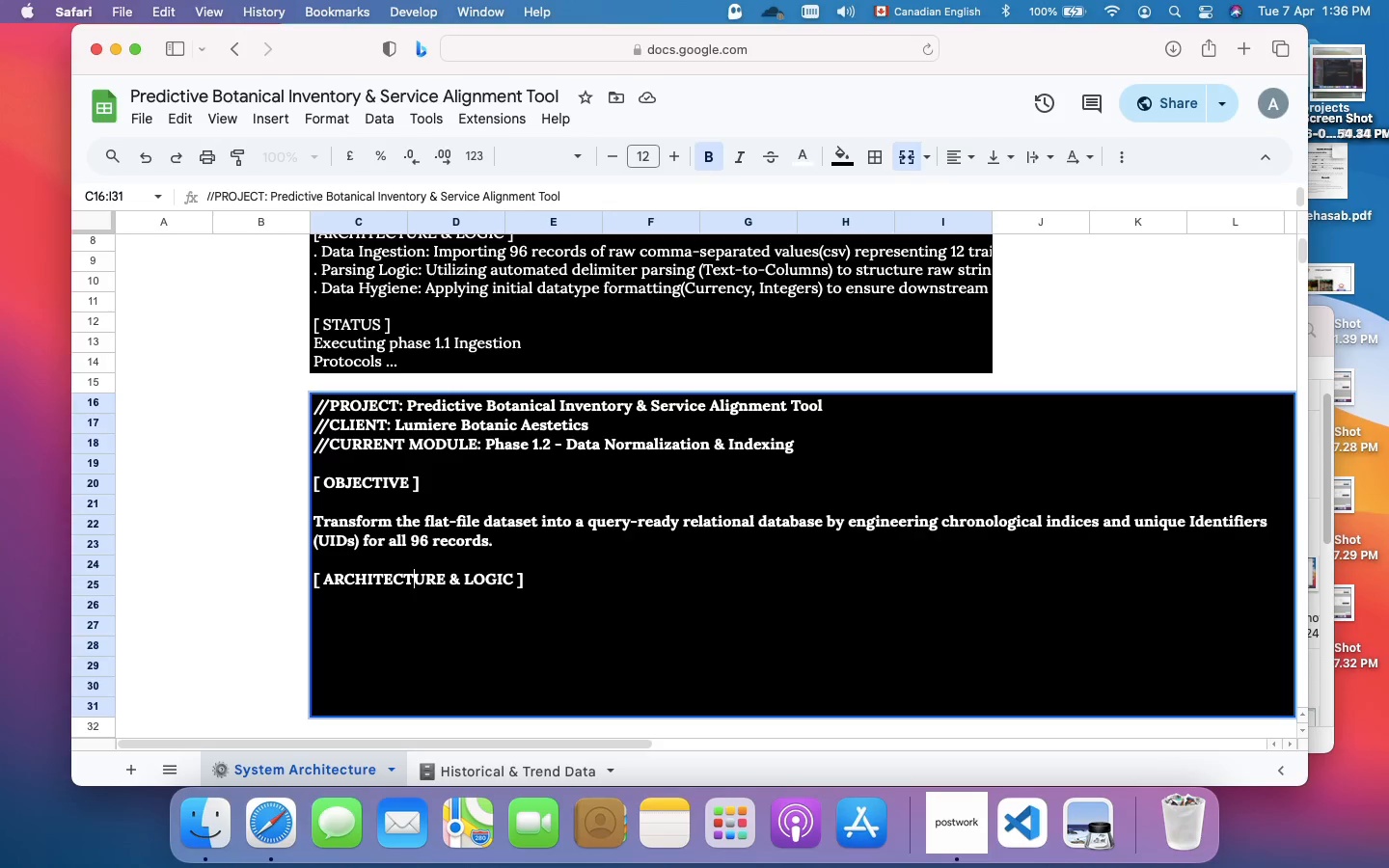 
key(ArrowRight)
 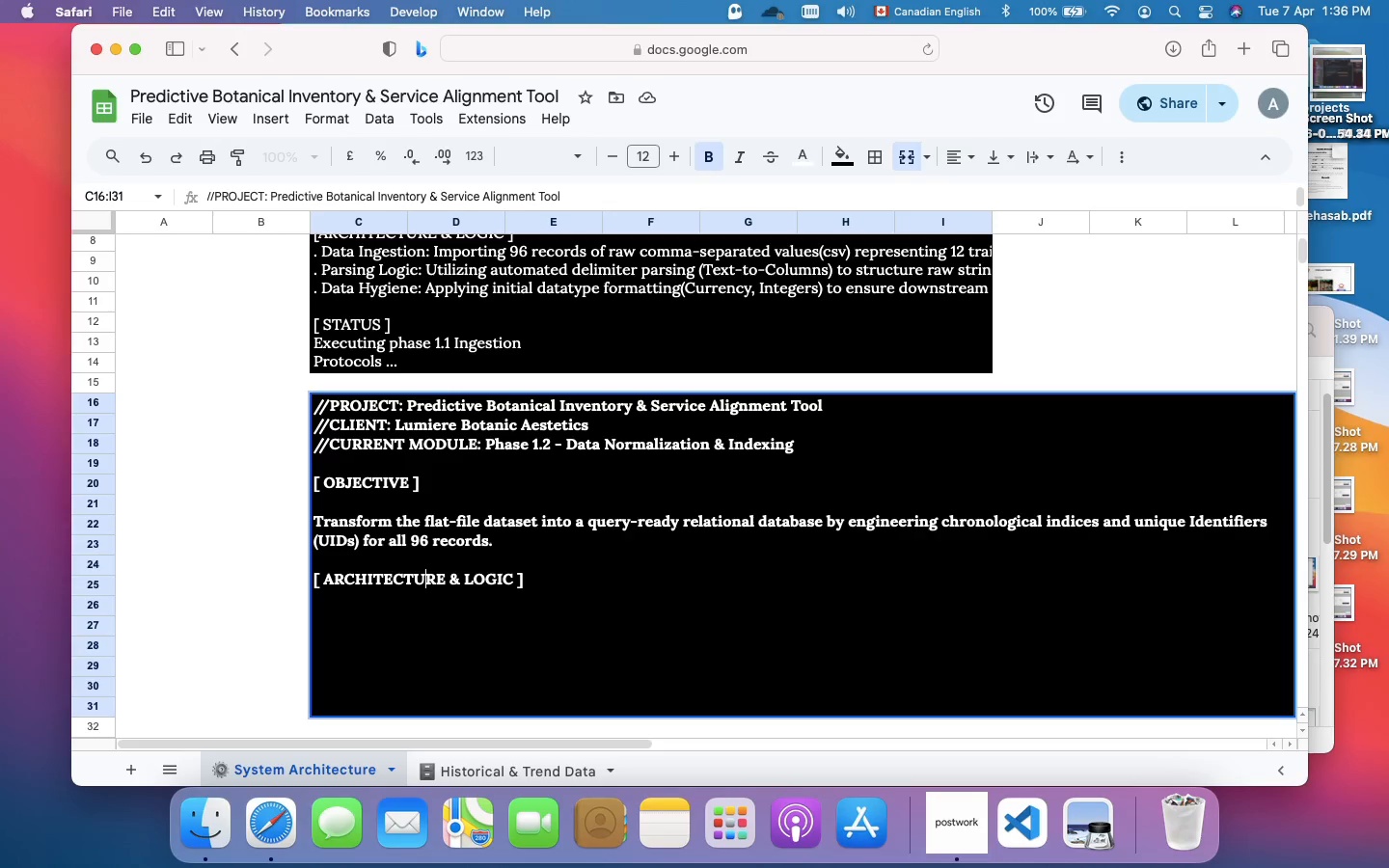 
key(ArrowRight)
 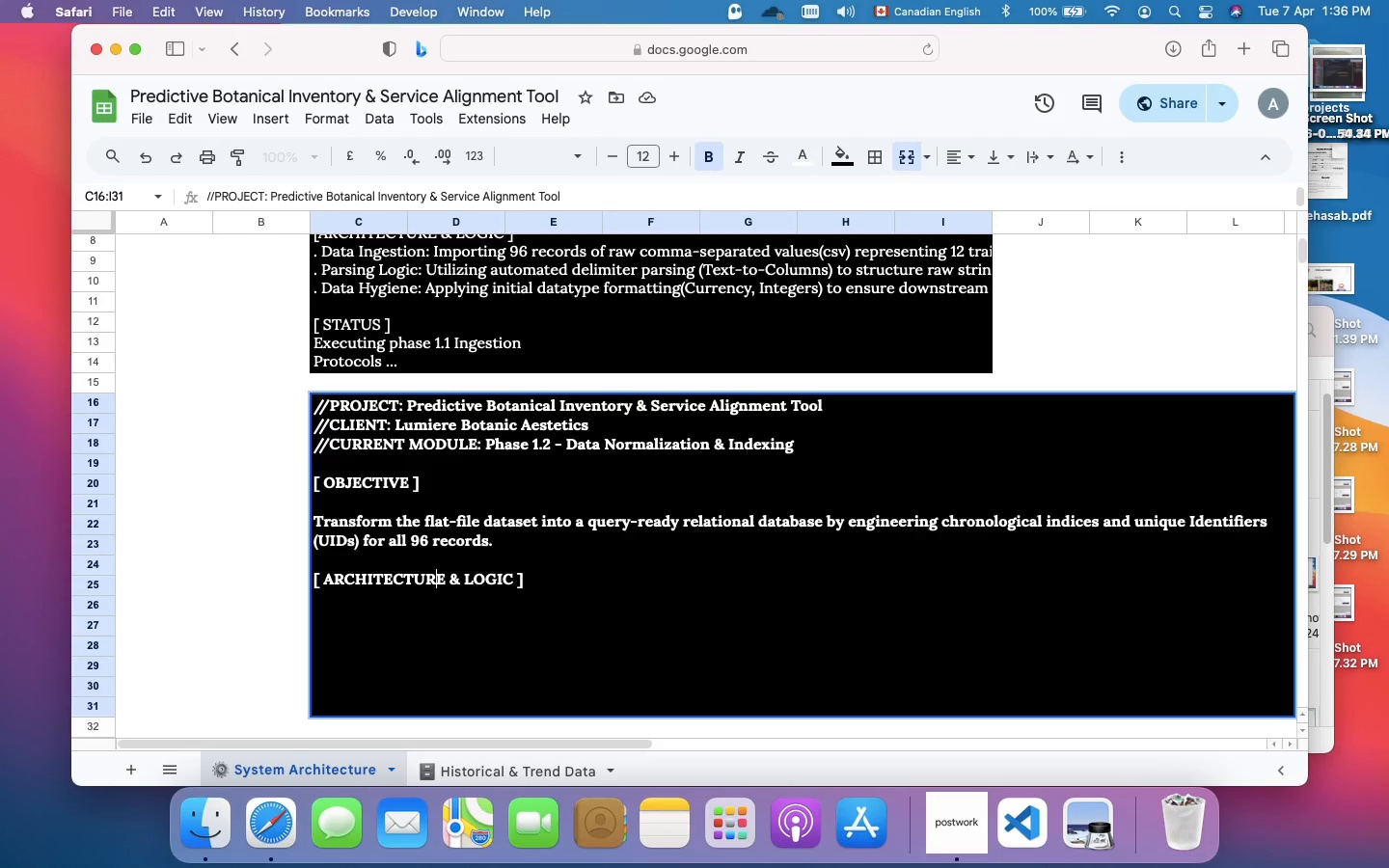 
key(ArrowRight)
 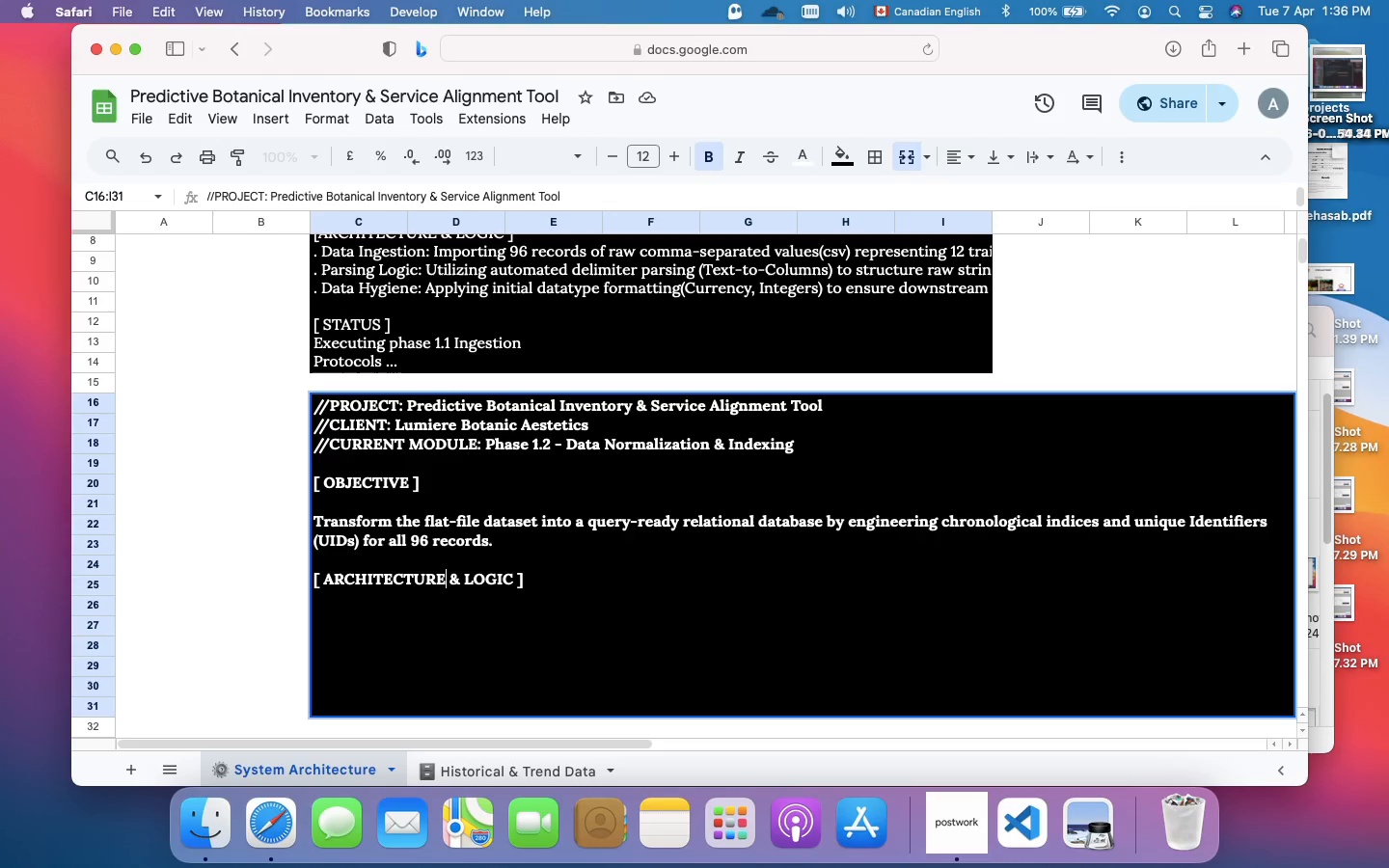 
key(ArrowRight)
 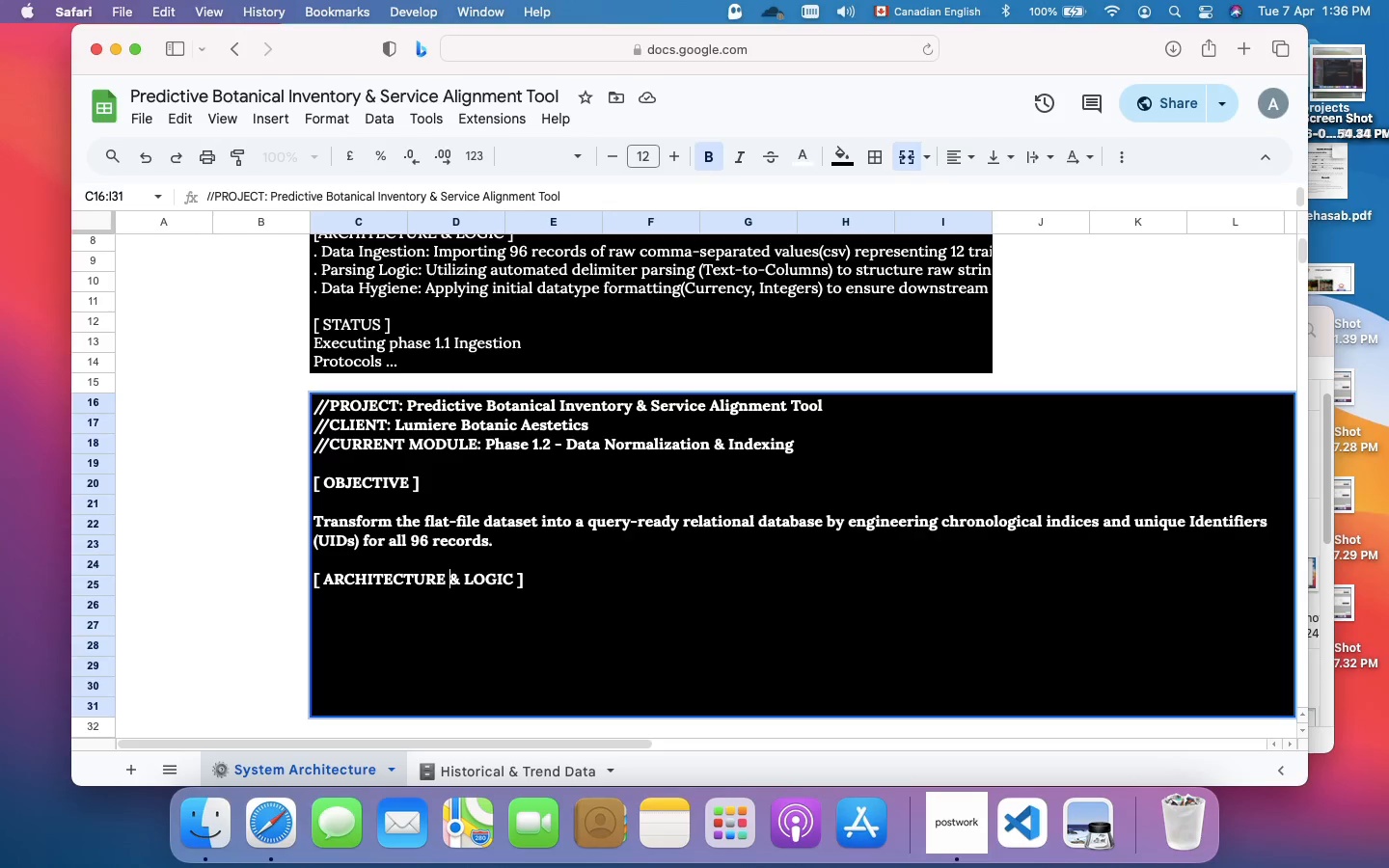 
key(ArrowRight)
 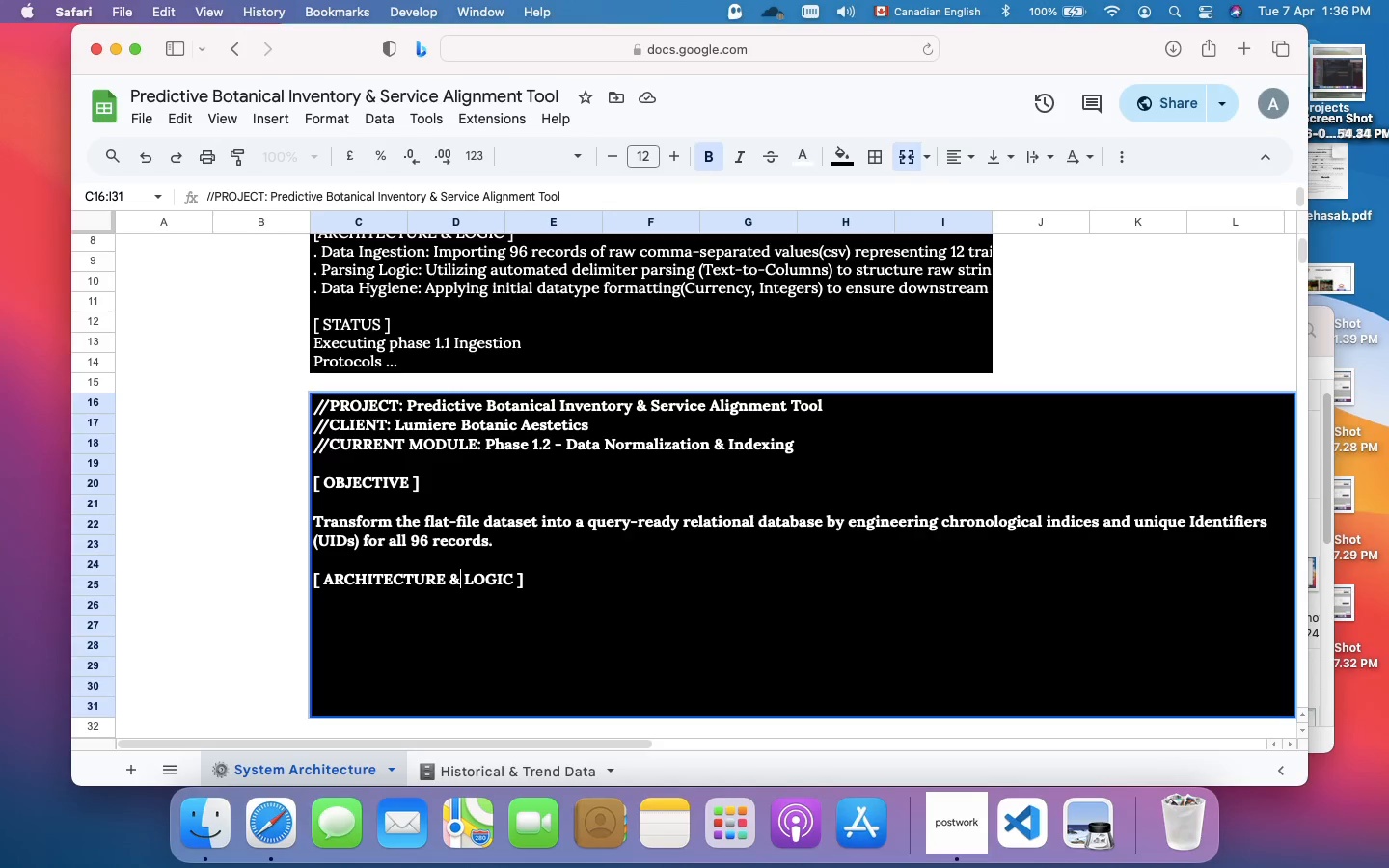 
key(ArrowRight)
 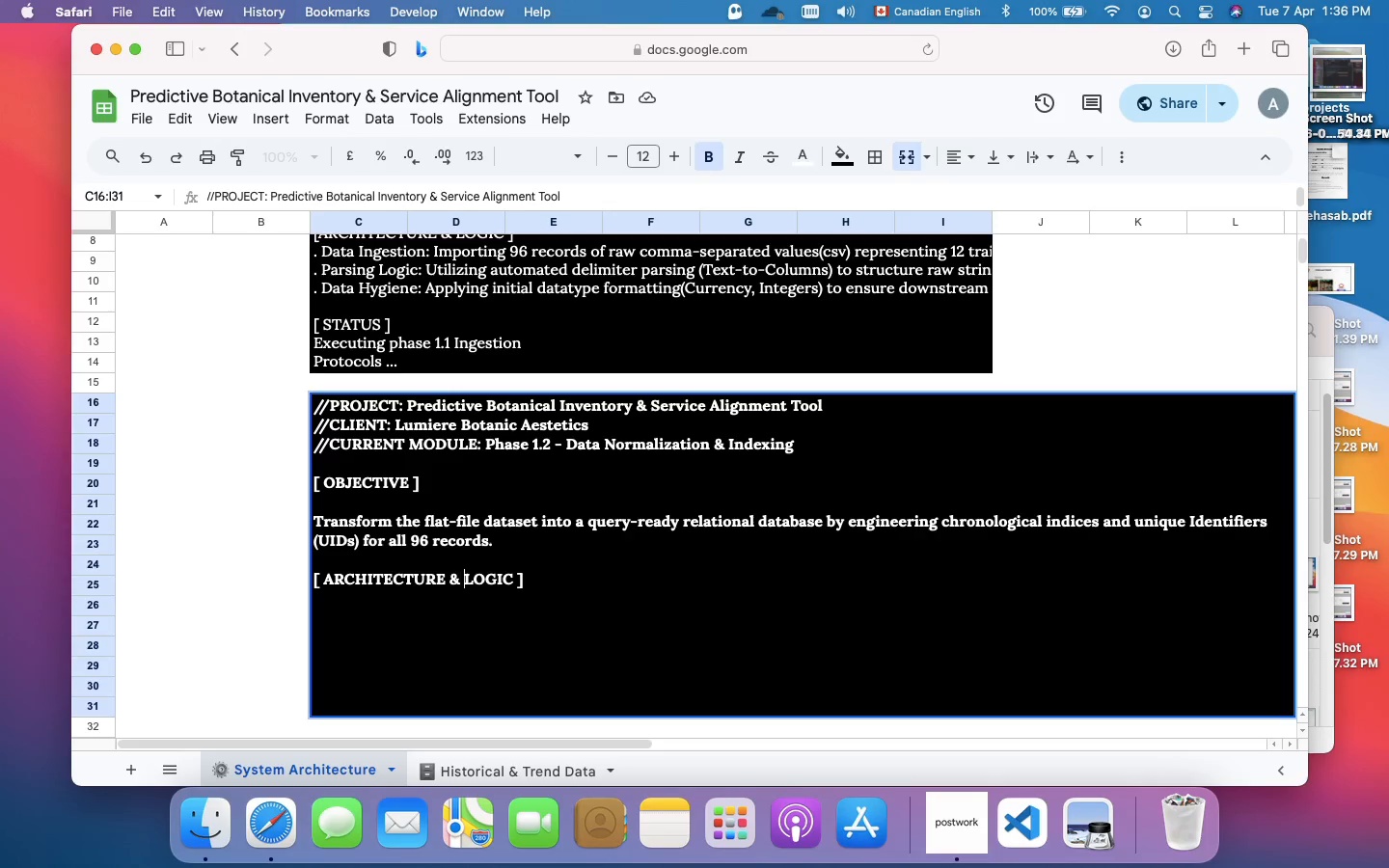 
key(ArrowRight)
 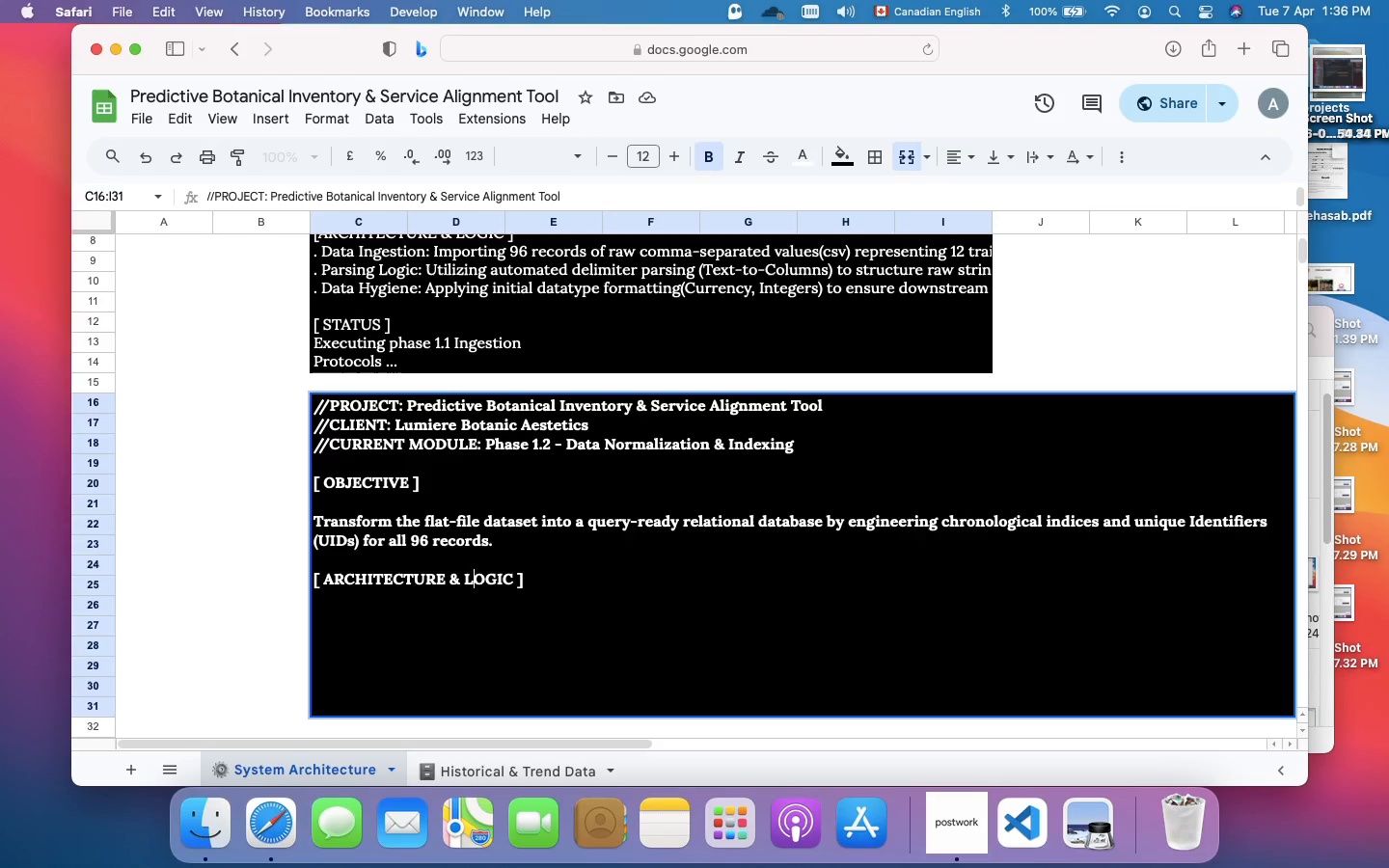 
key(ArrowRight)
 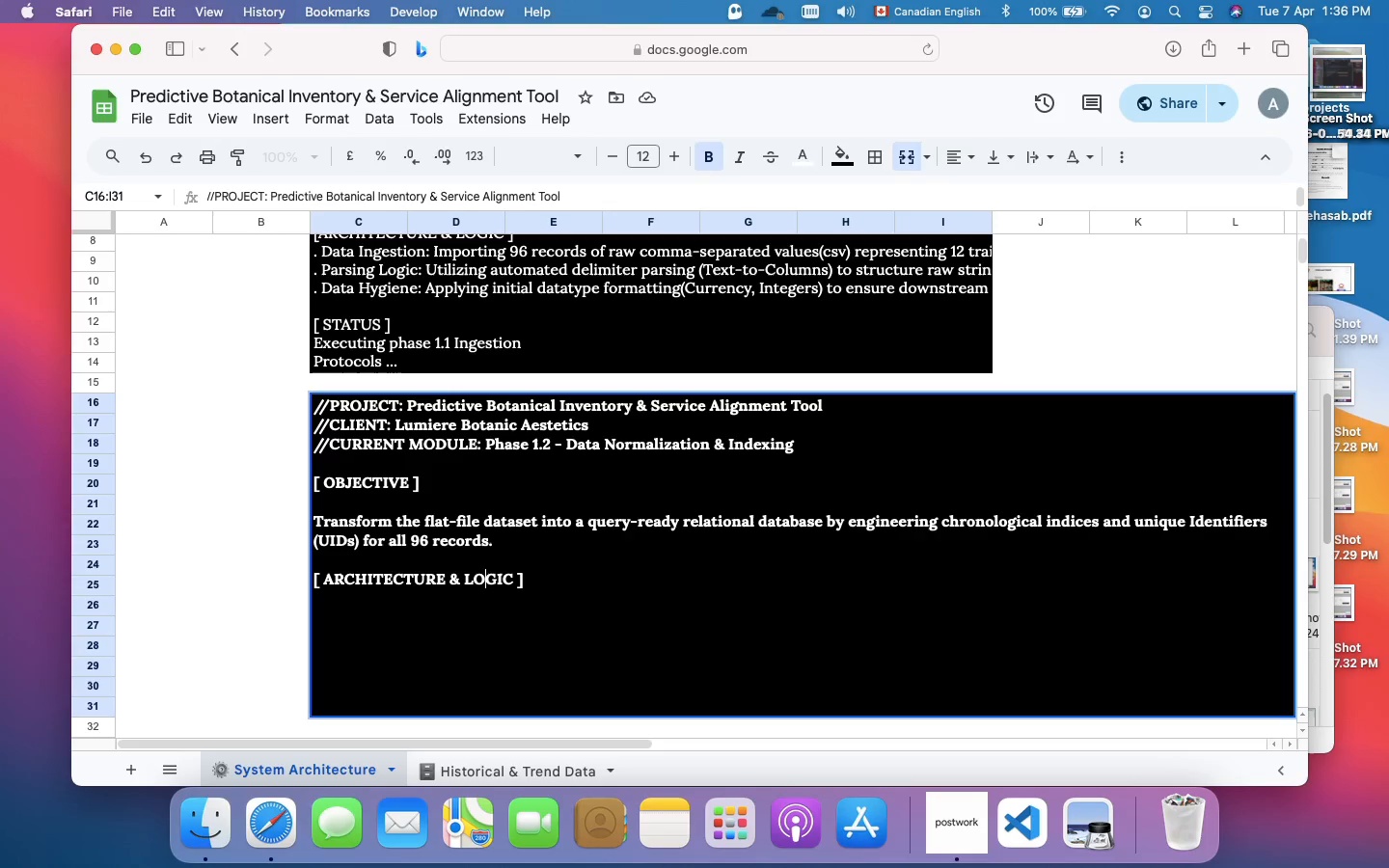 
key(ArrowRight)
 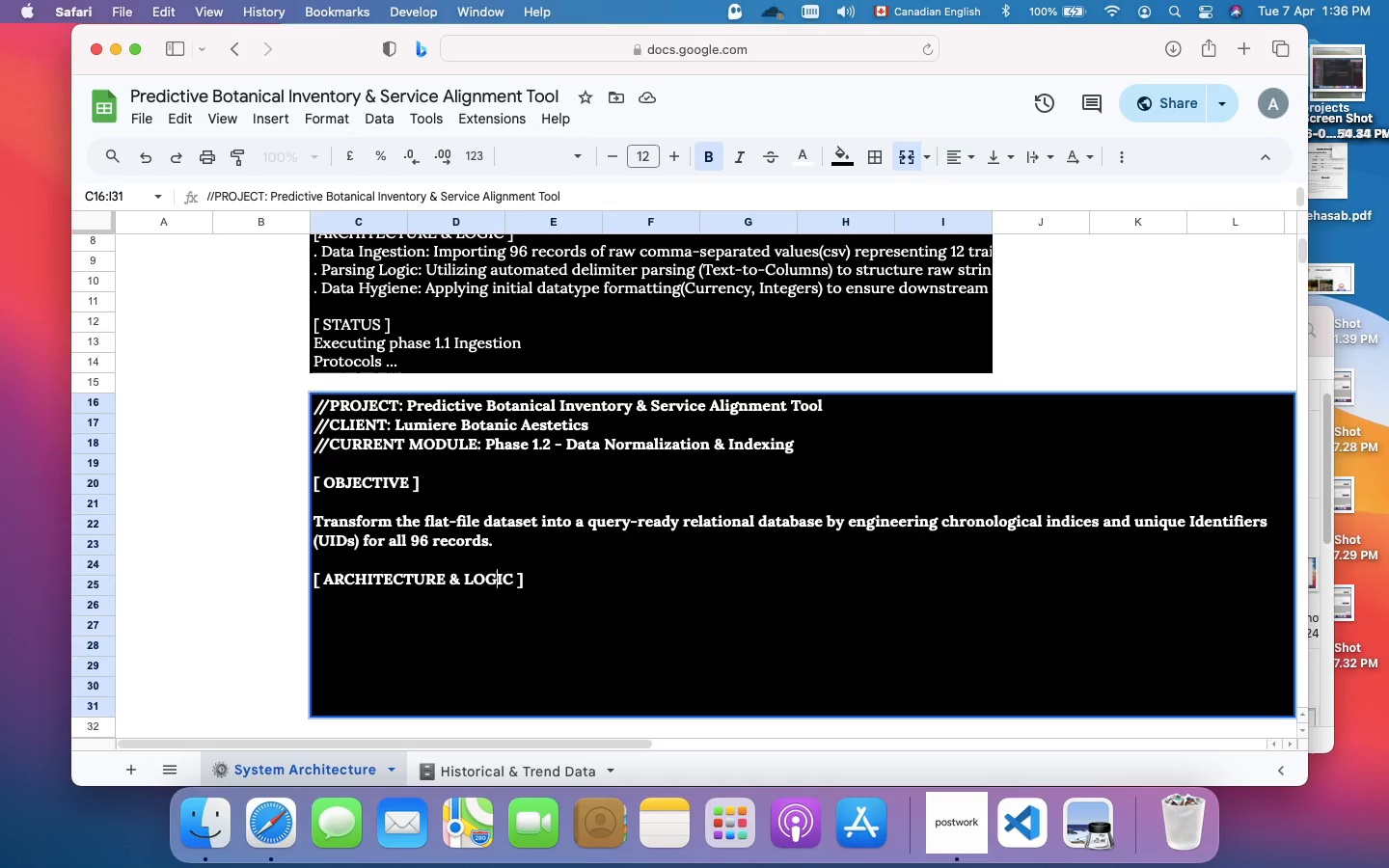 
key(ArrowRight)
 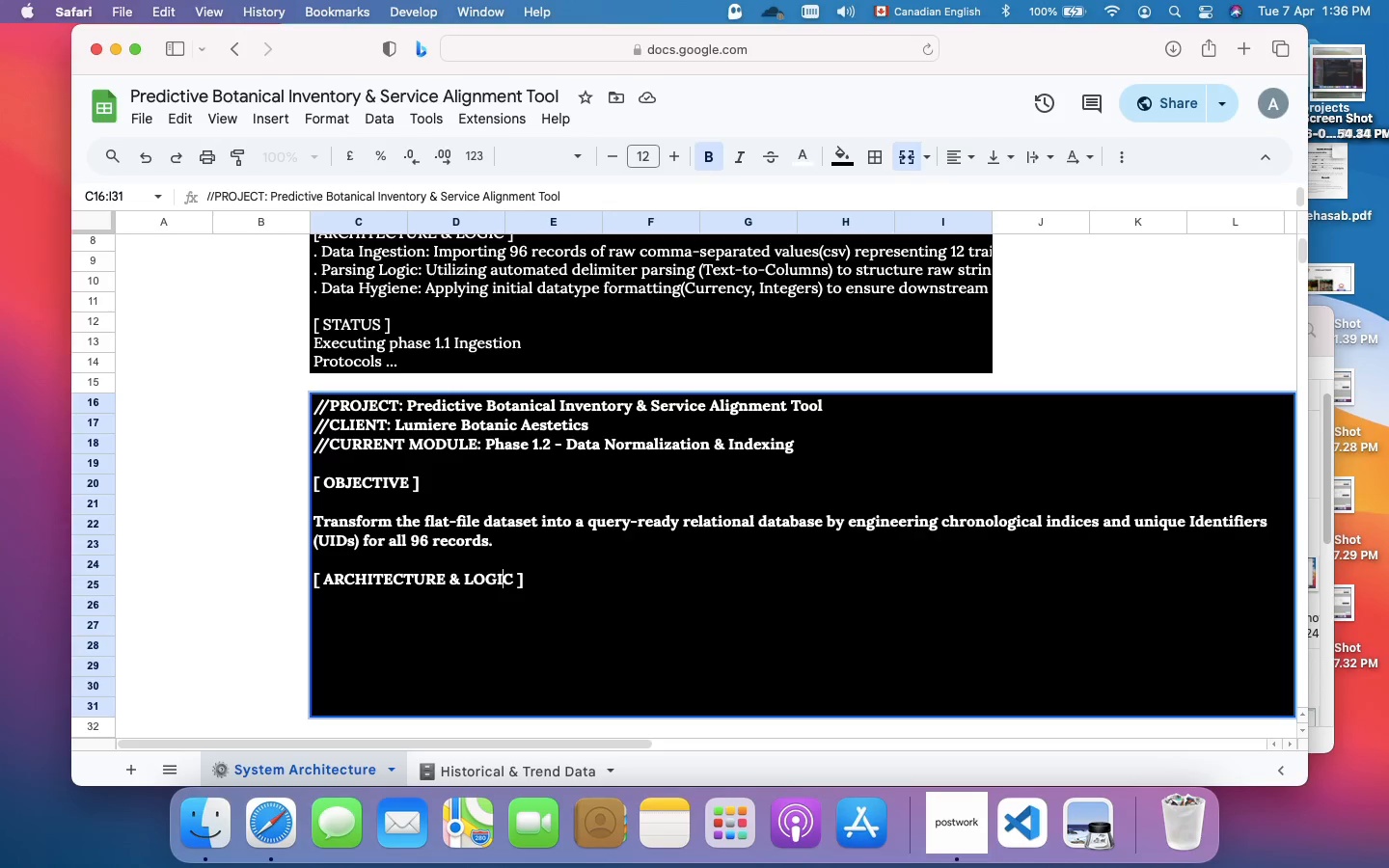 
key(ArrowRight)
 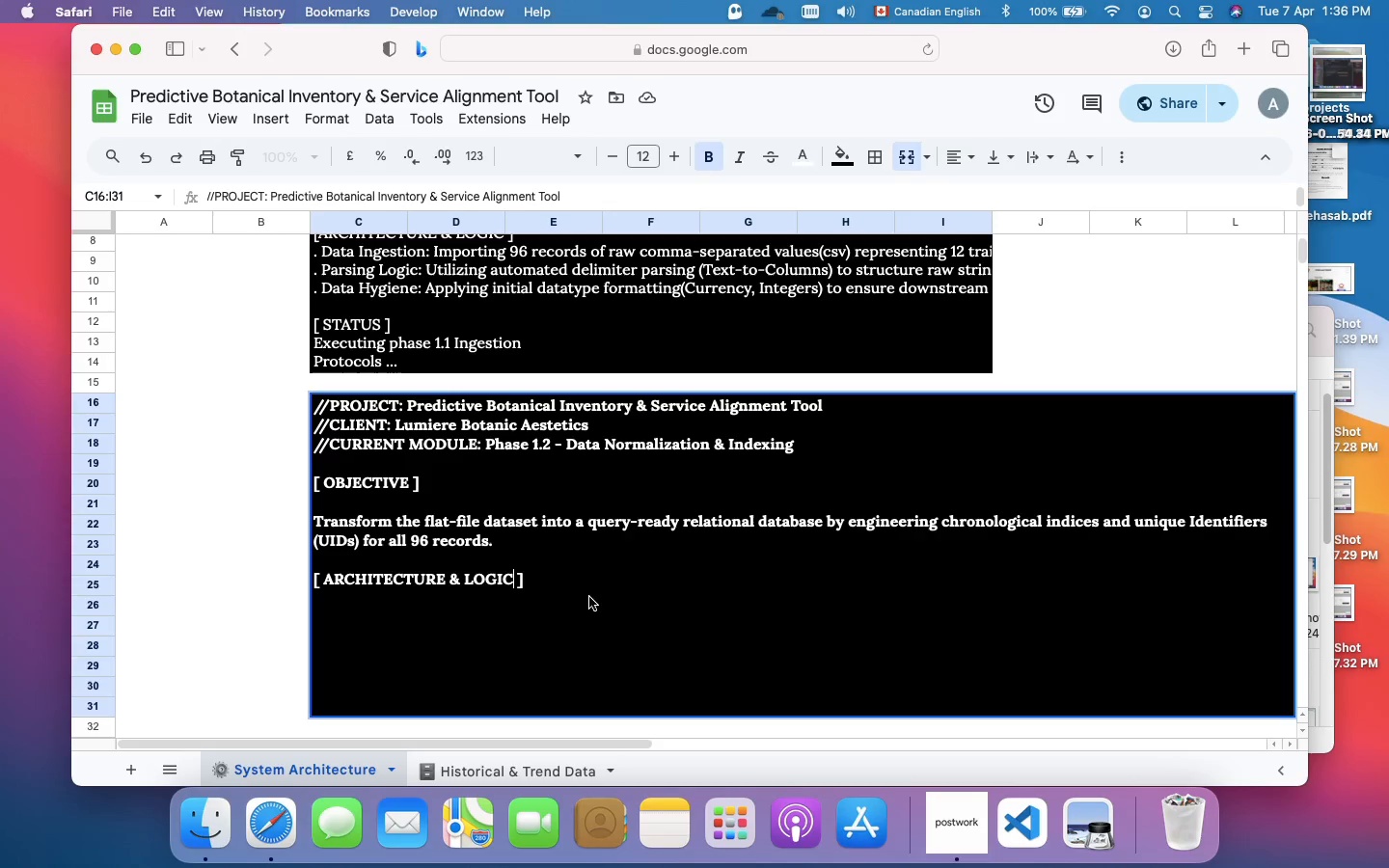 
key(ArrowRight)
 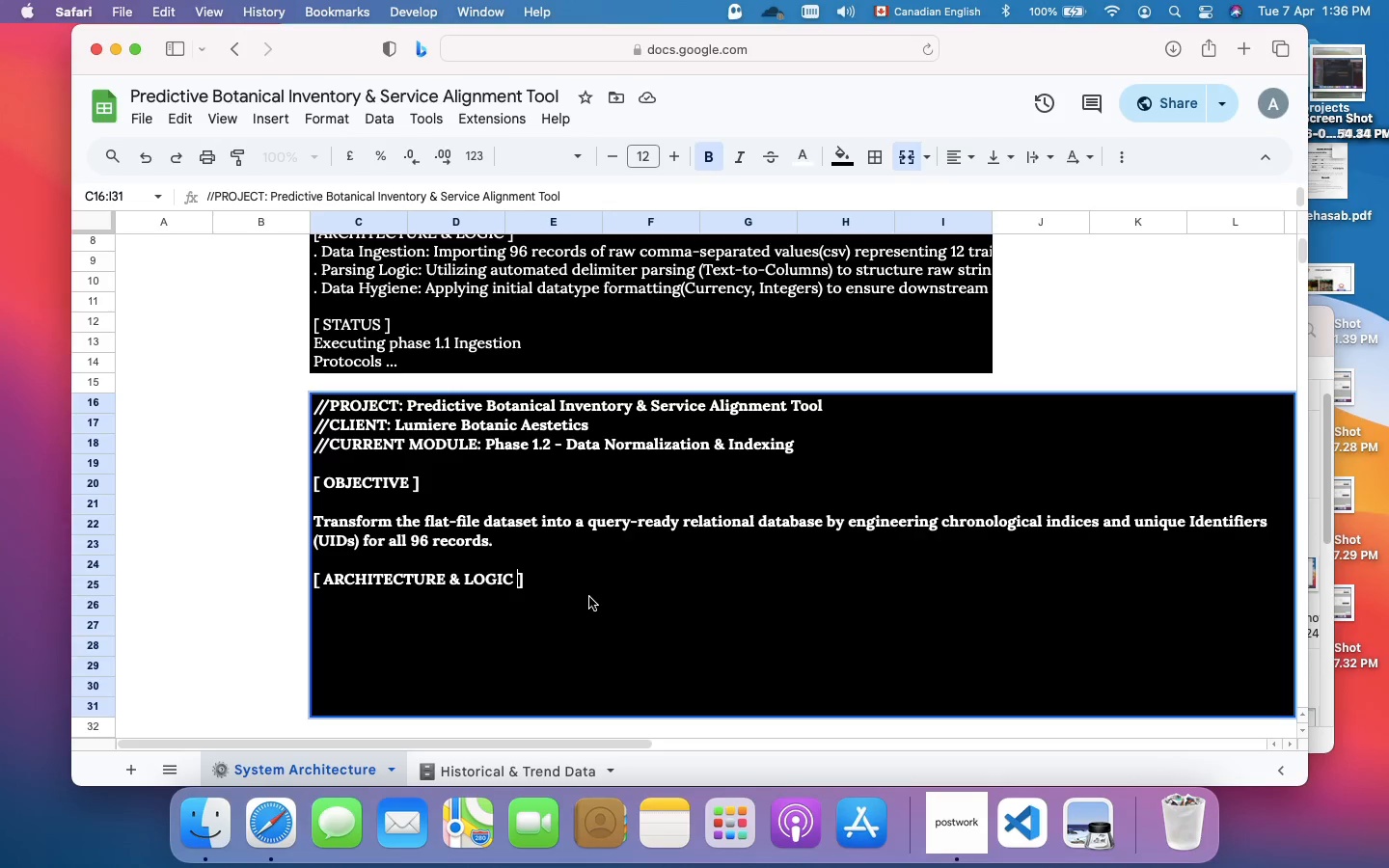 
key(ArrowRight)
 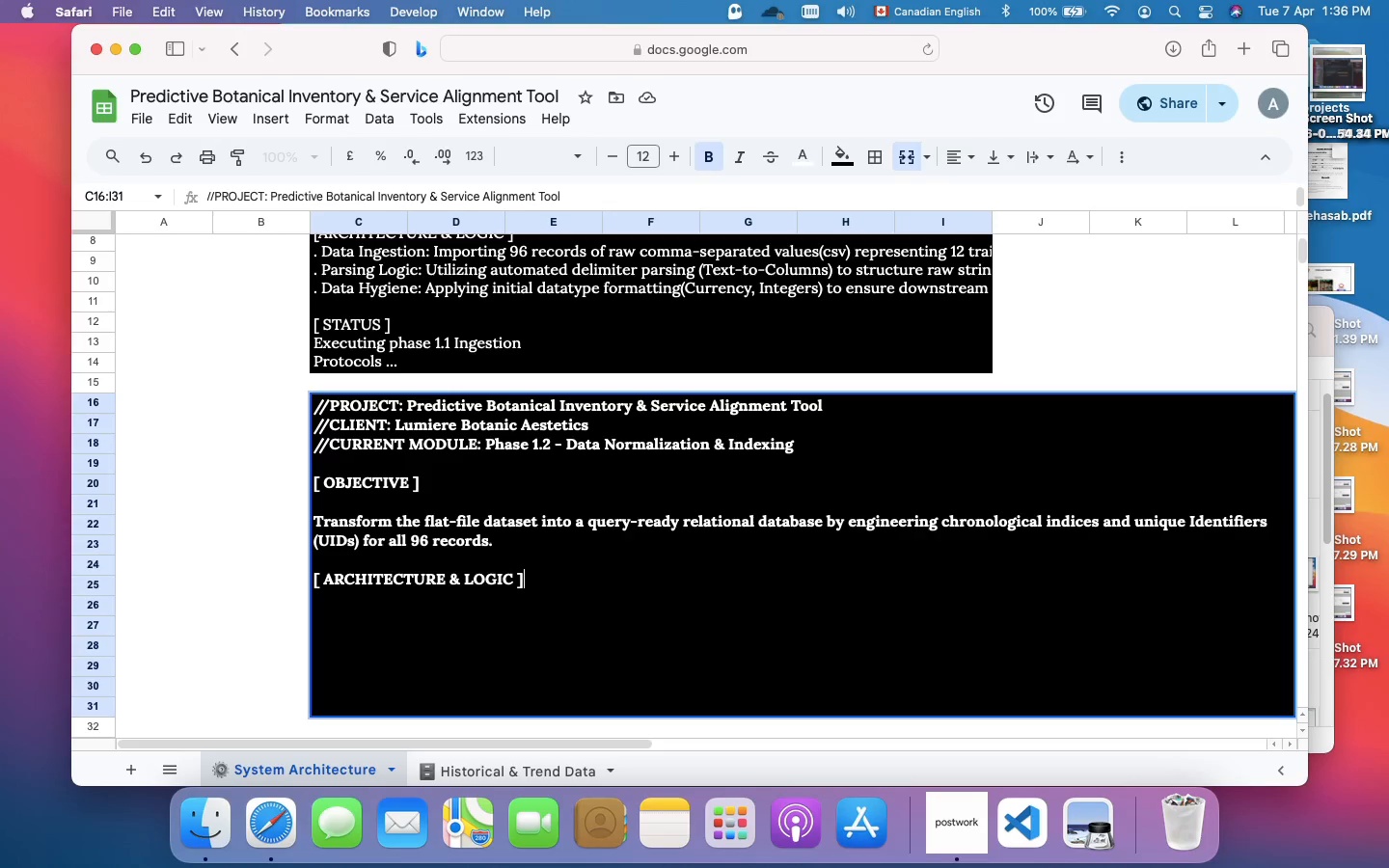 
key(ArrowRight)
 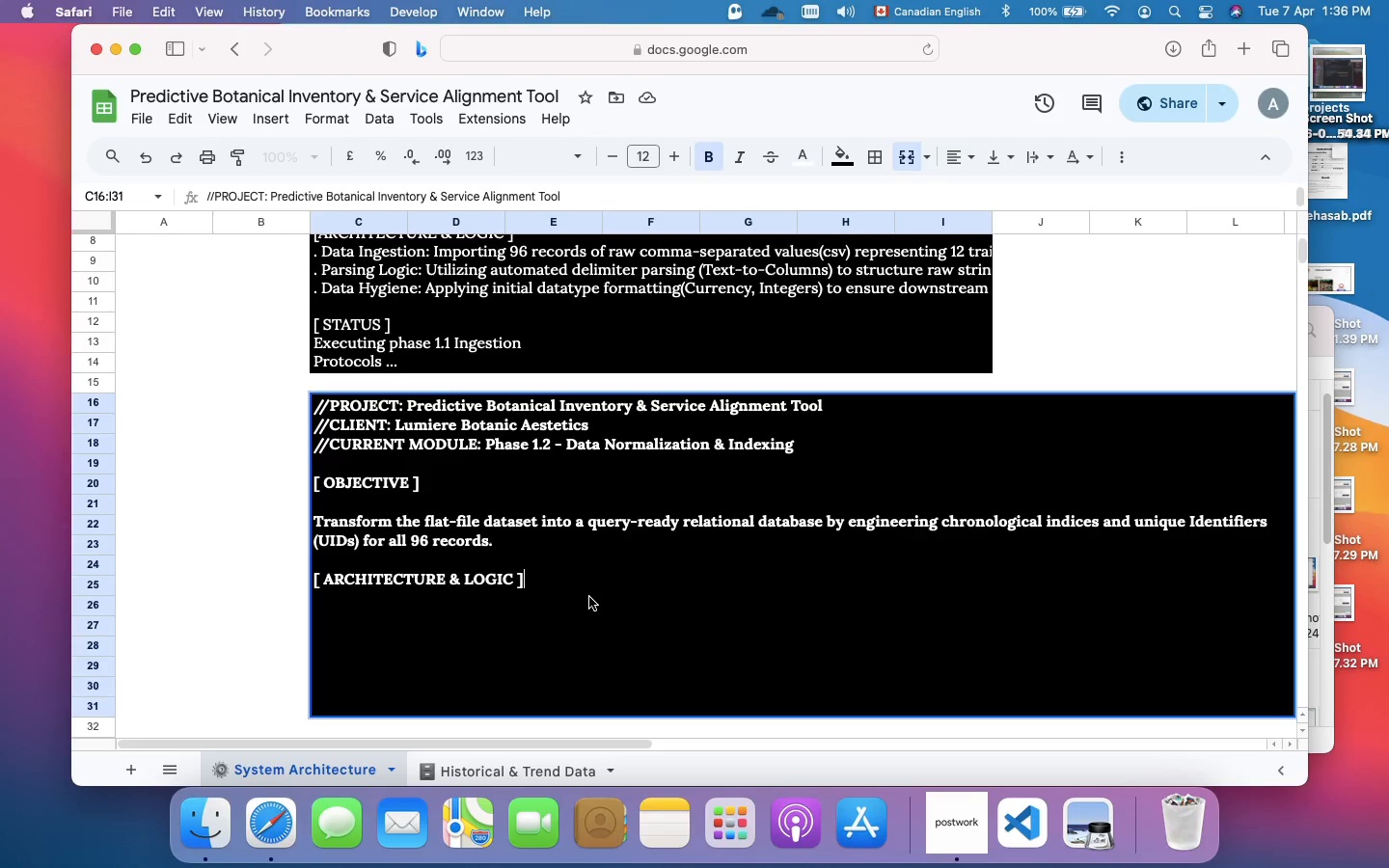 
key(Meta+Enter)
 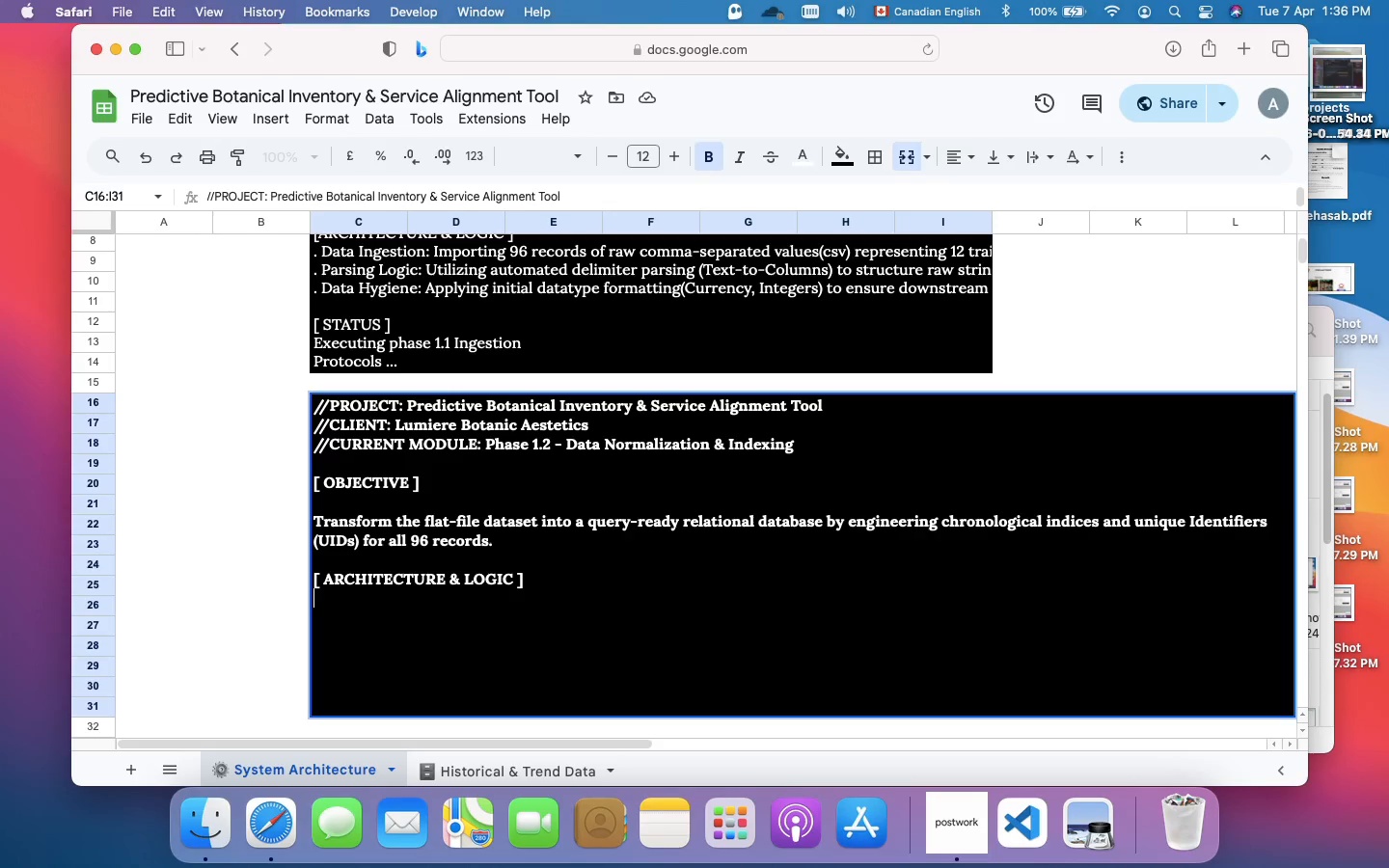 
key(Meta+Enter)
 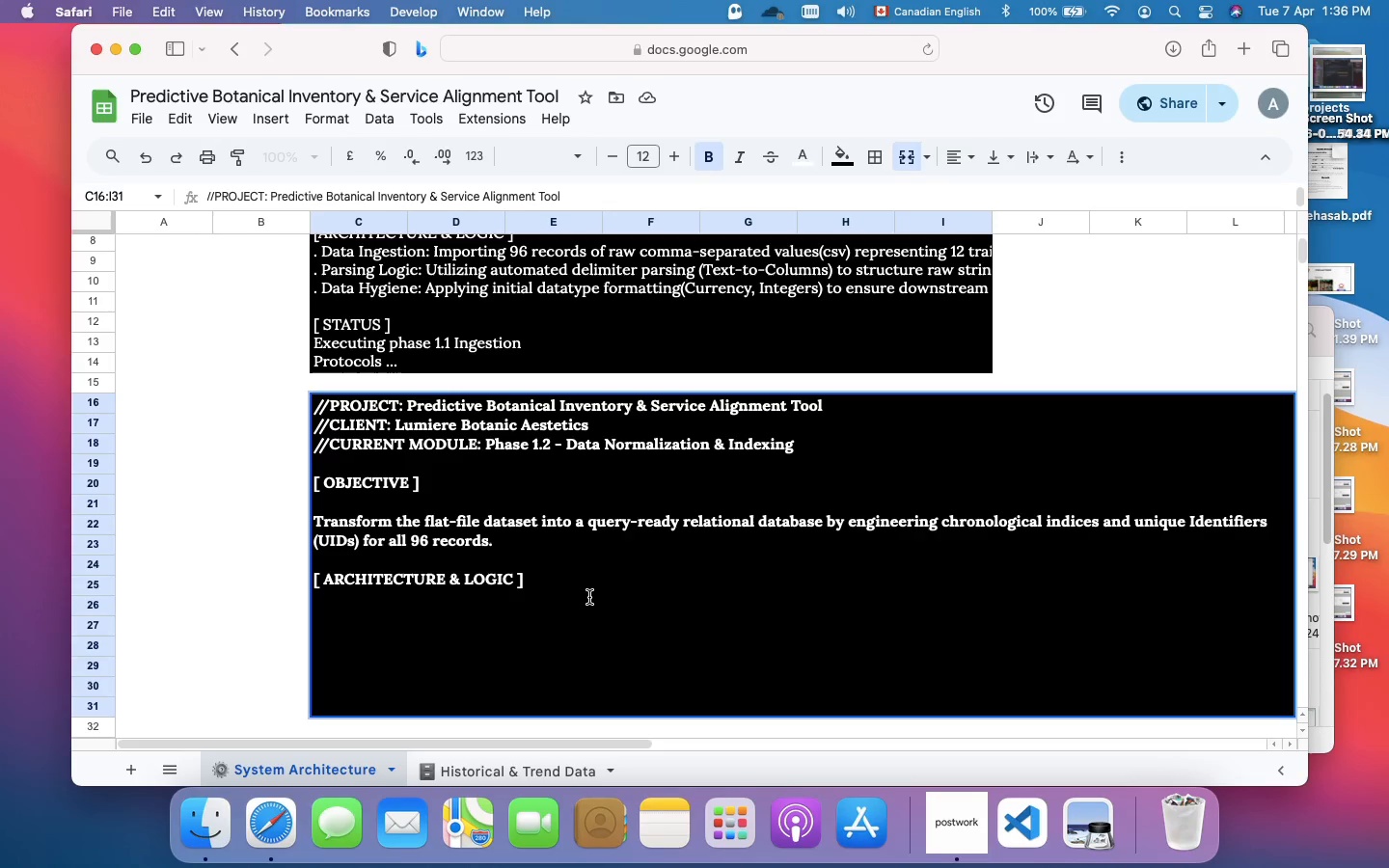 
key(Period)
 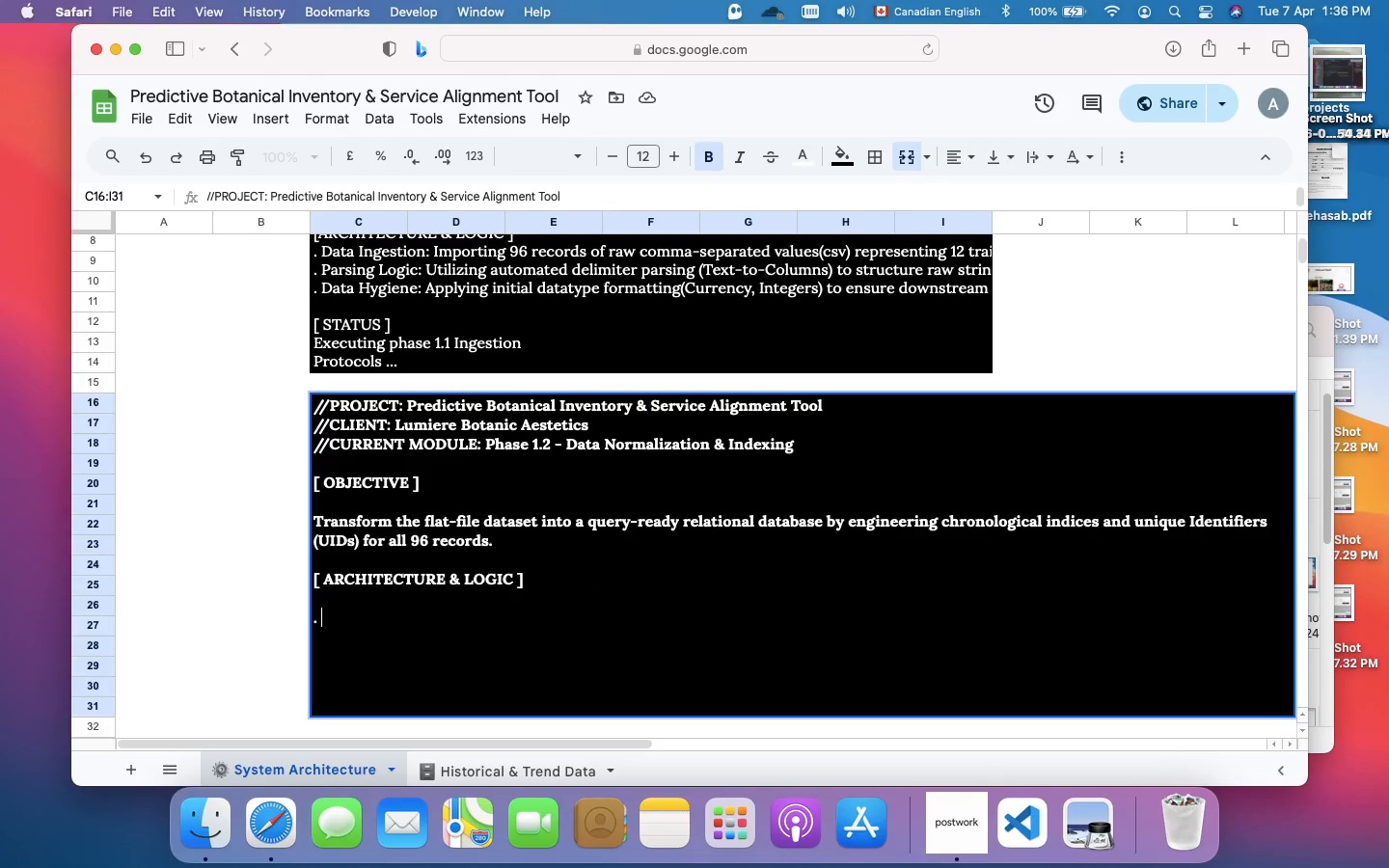 
key(Space)
 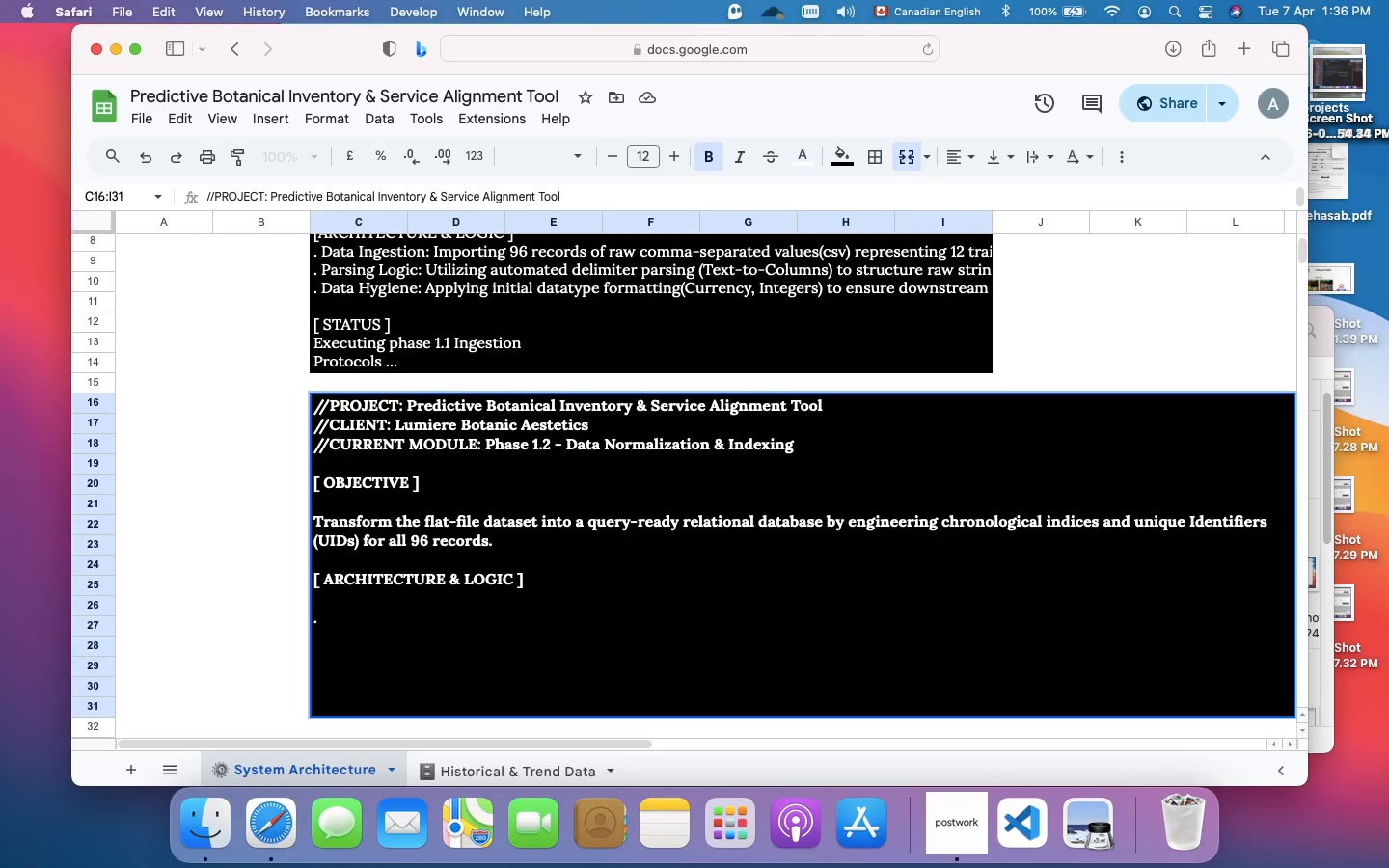 
wait(5.2)
 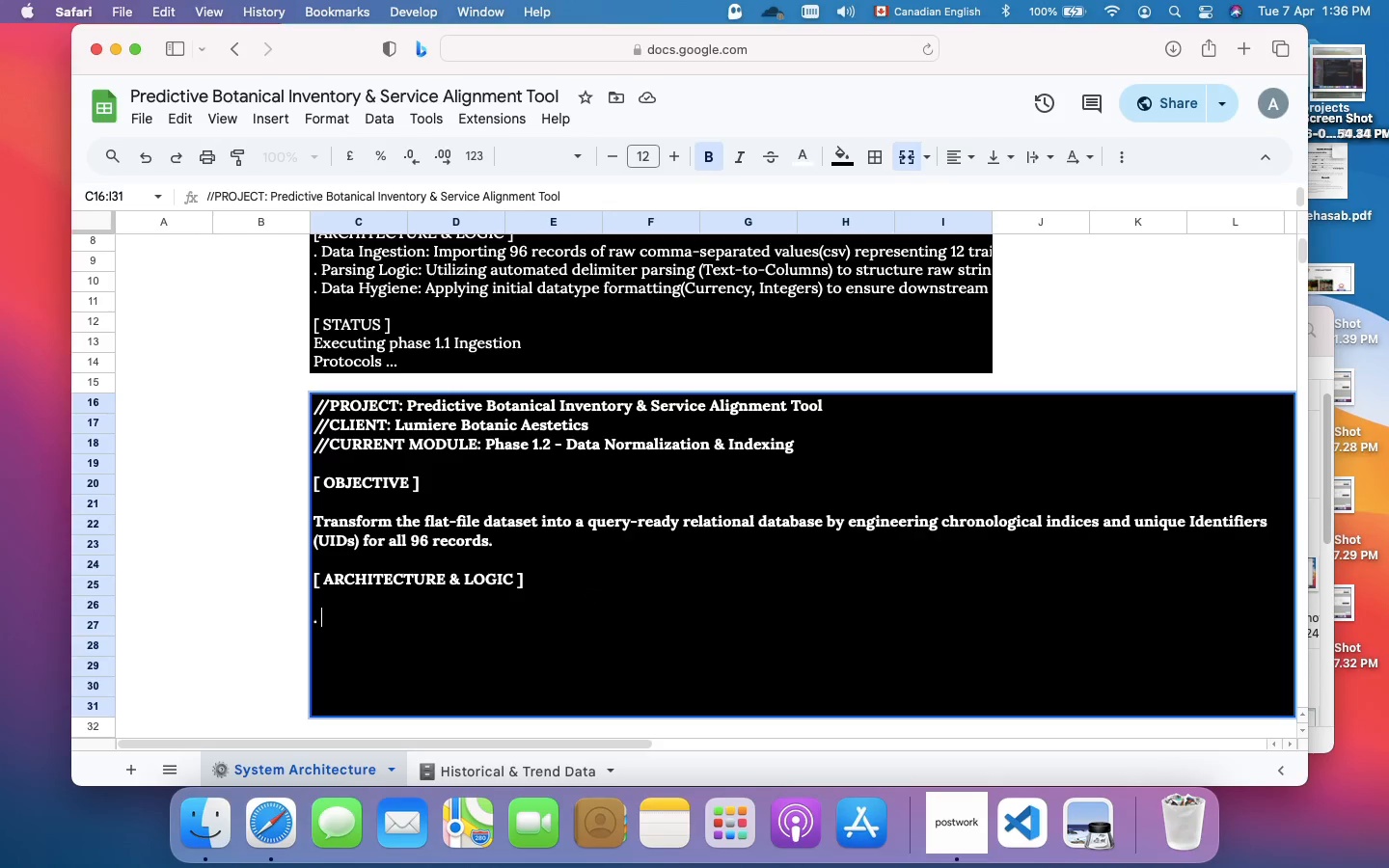 
type(chronological Indexing: Deploys an ArrayFormula to convert strinh)
key(Backspace)
type(g-based)
 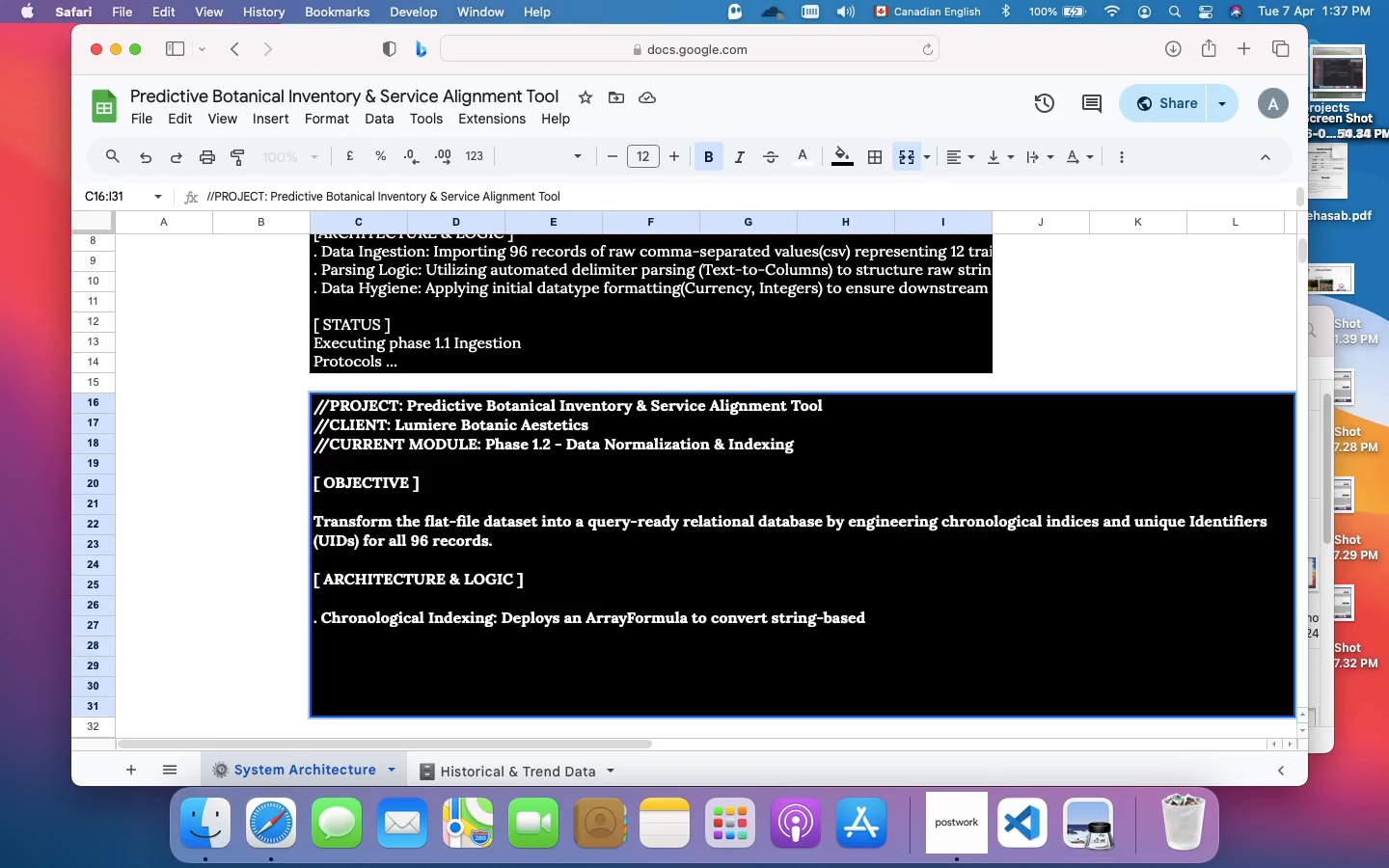 
type( month names ("January") into numeric values ( 1-12 ) to enable)
 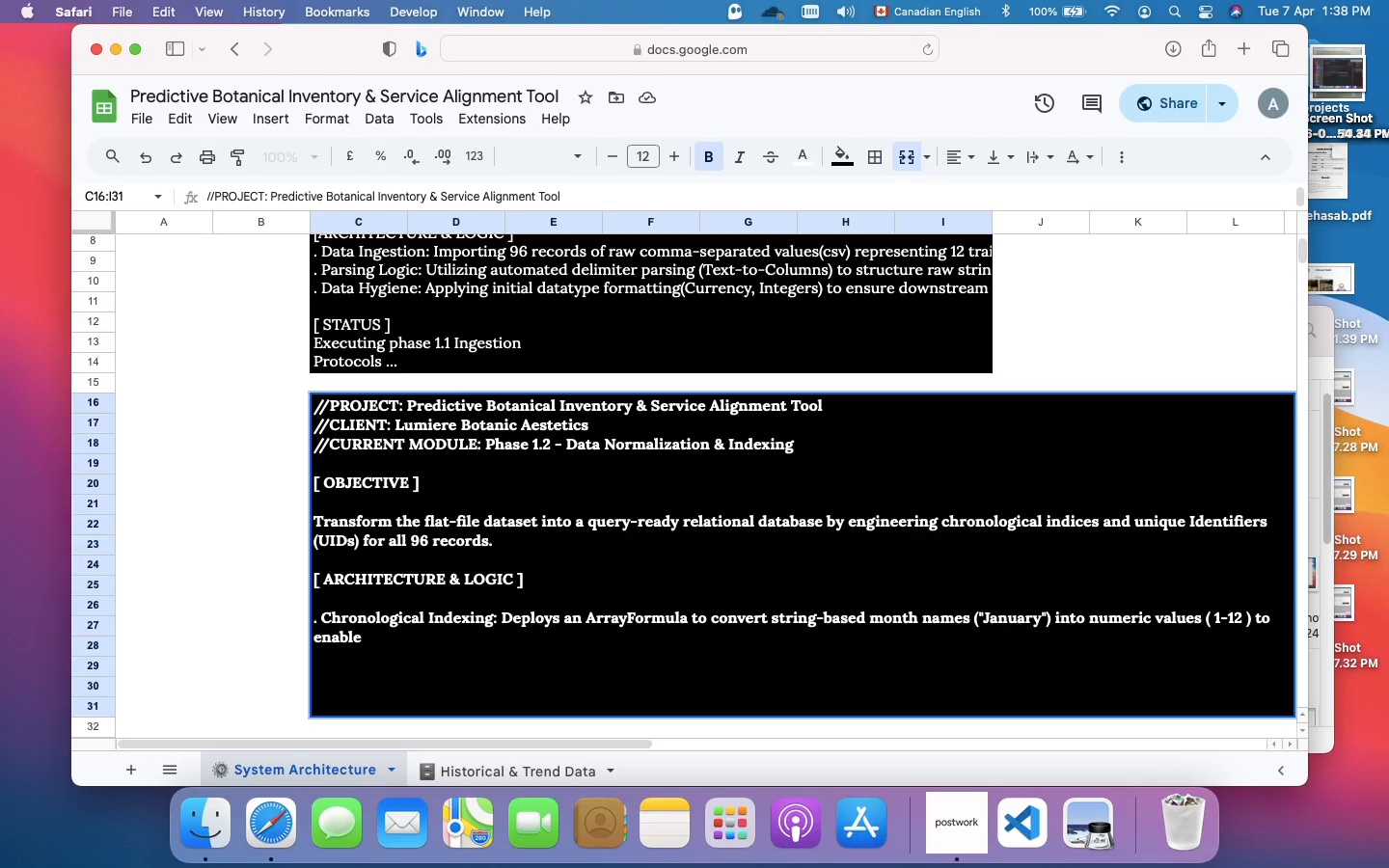 
type( future time-series)
 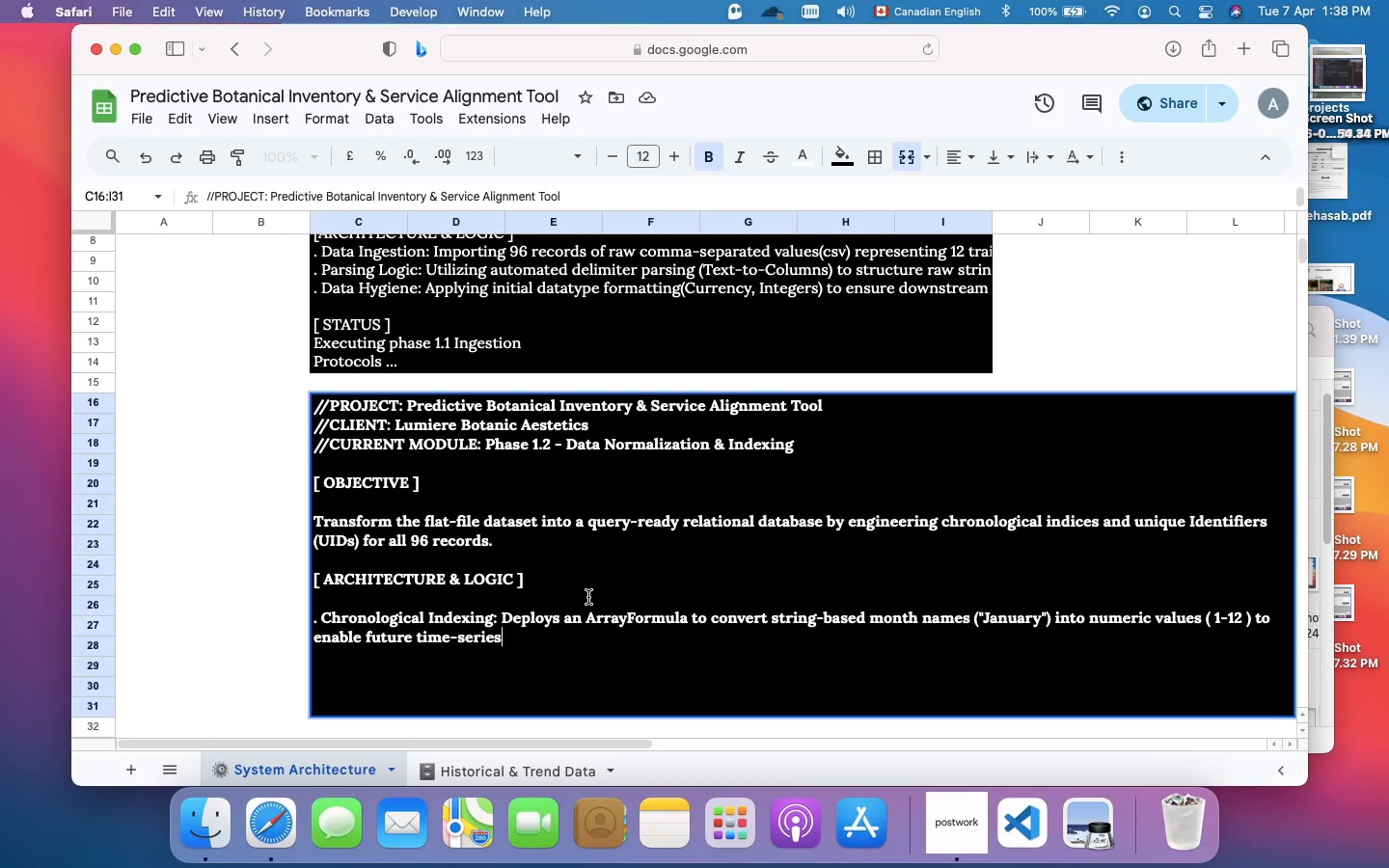 
type( and lag-time calculations .)
 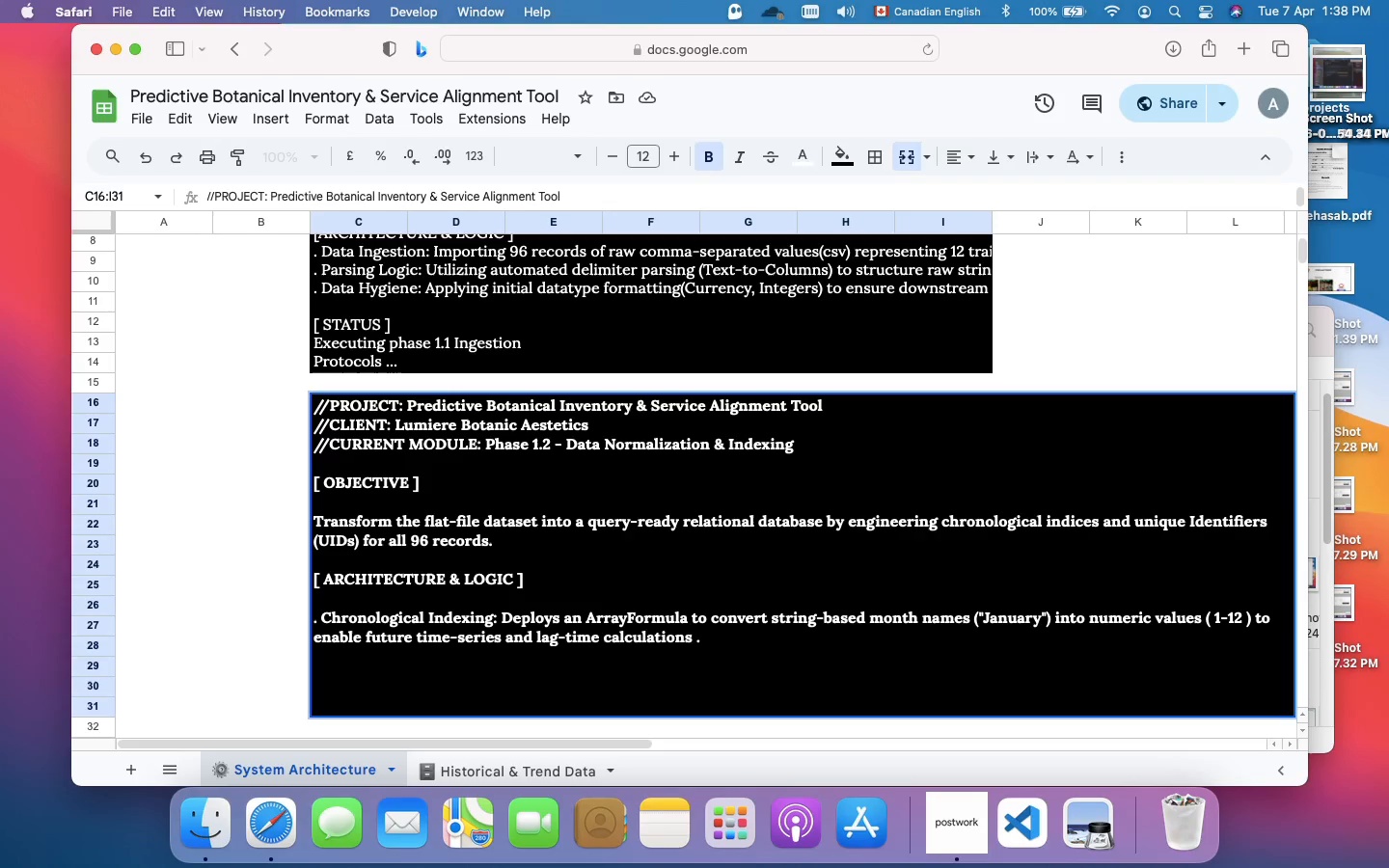 
key(Meta+Enter)
 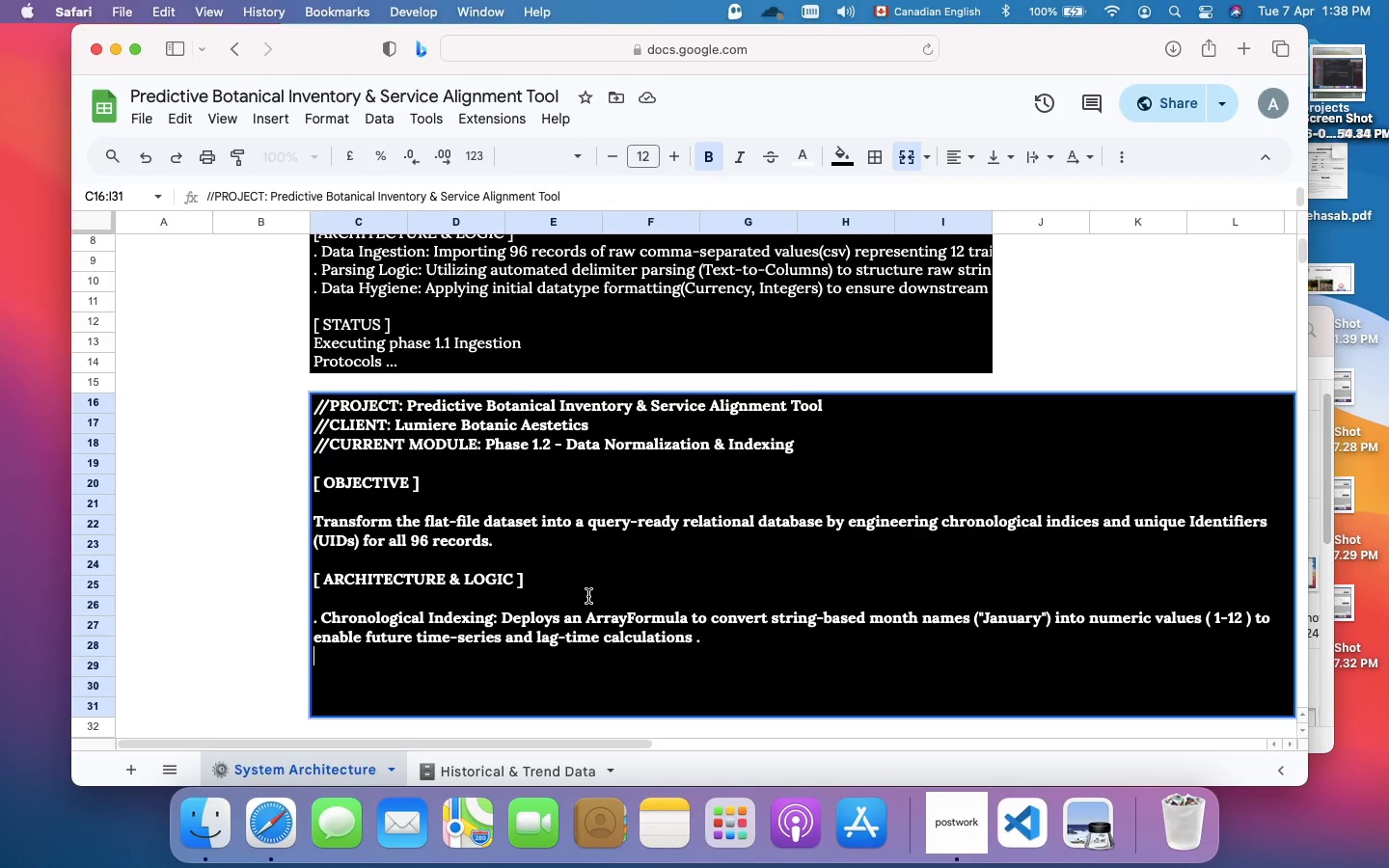 
key(Period)
 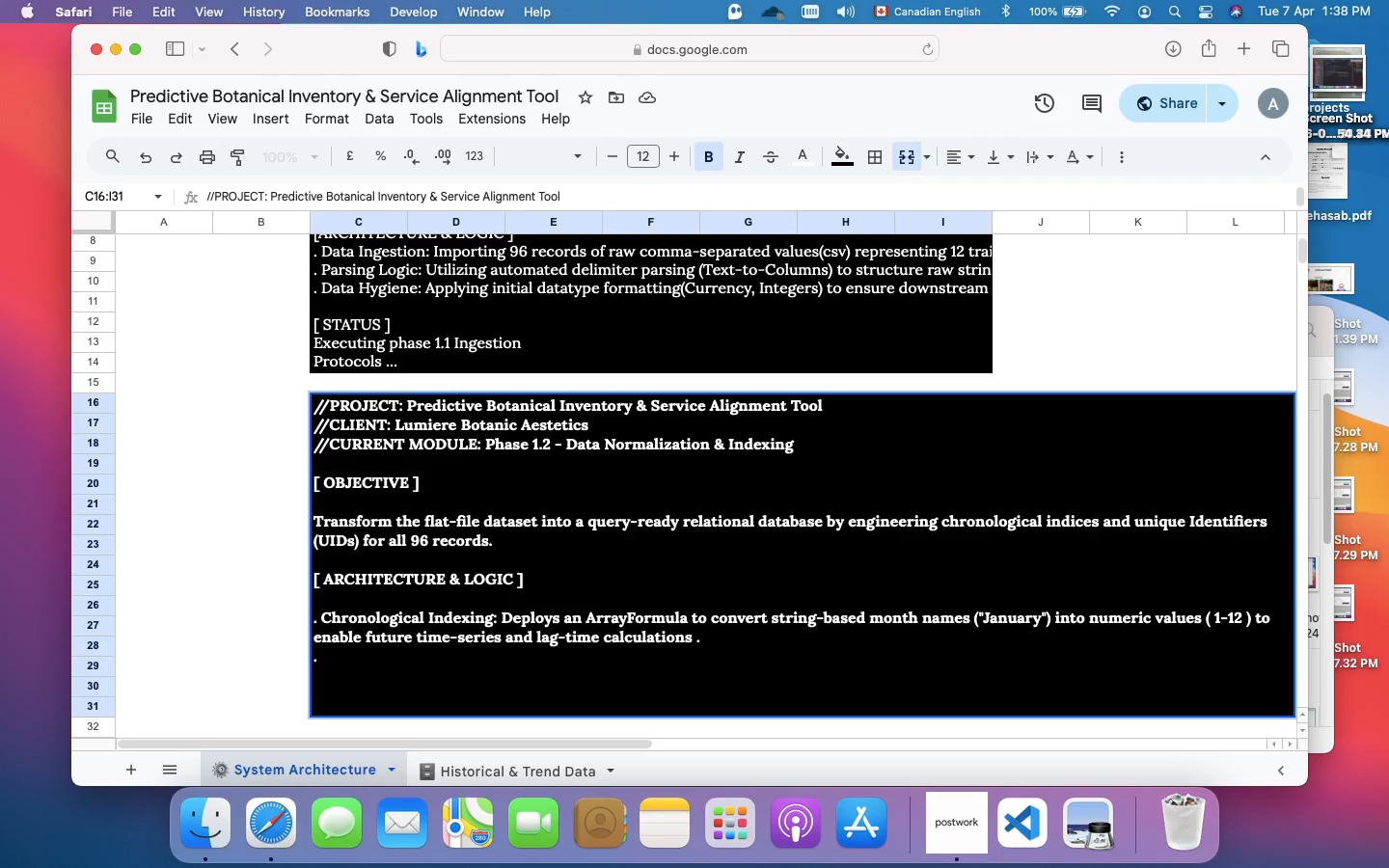 
key(Space)
 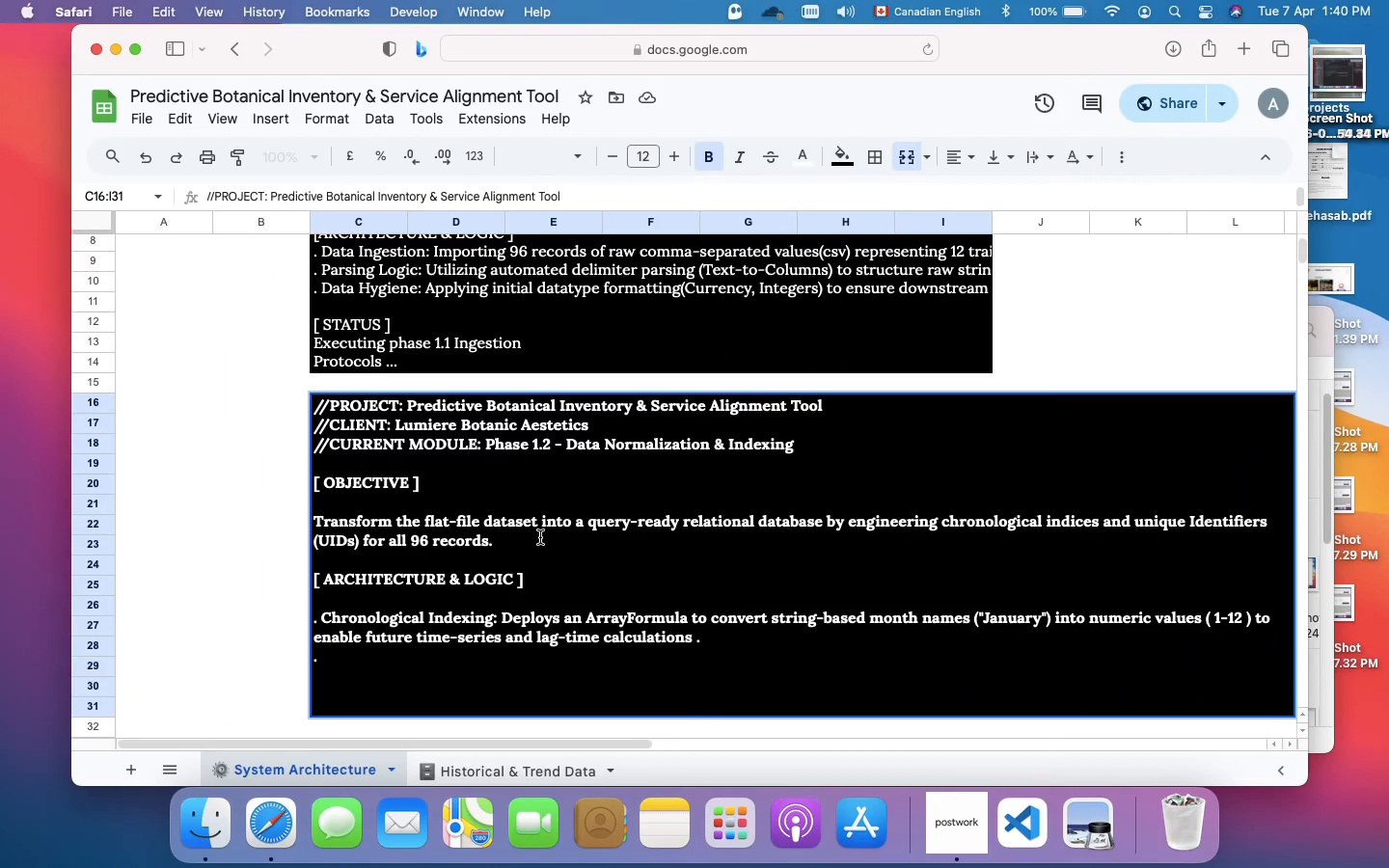 
wait(76.11)
 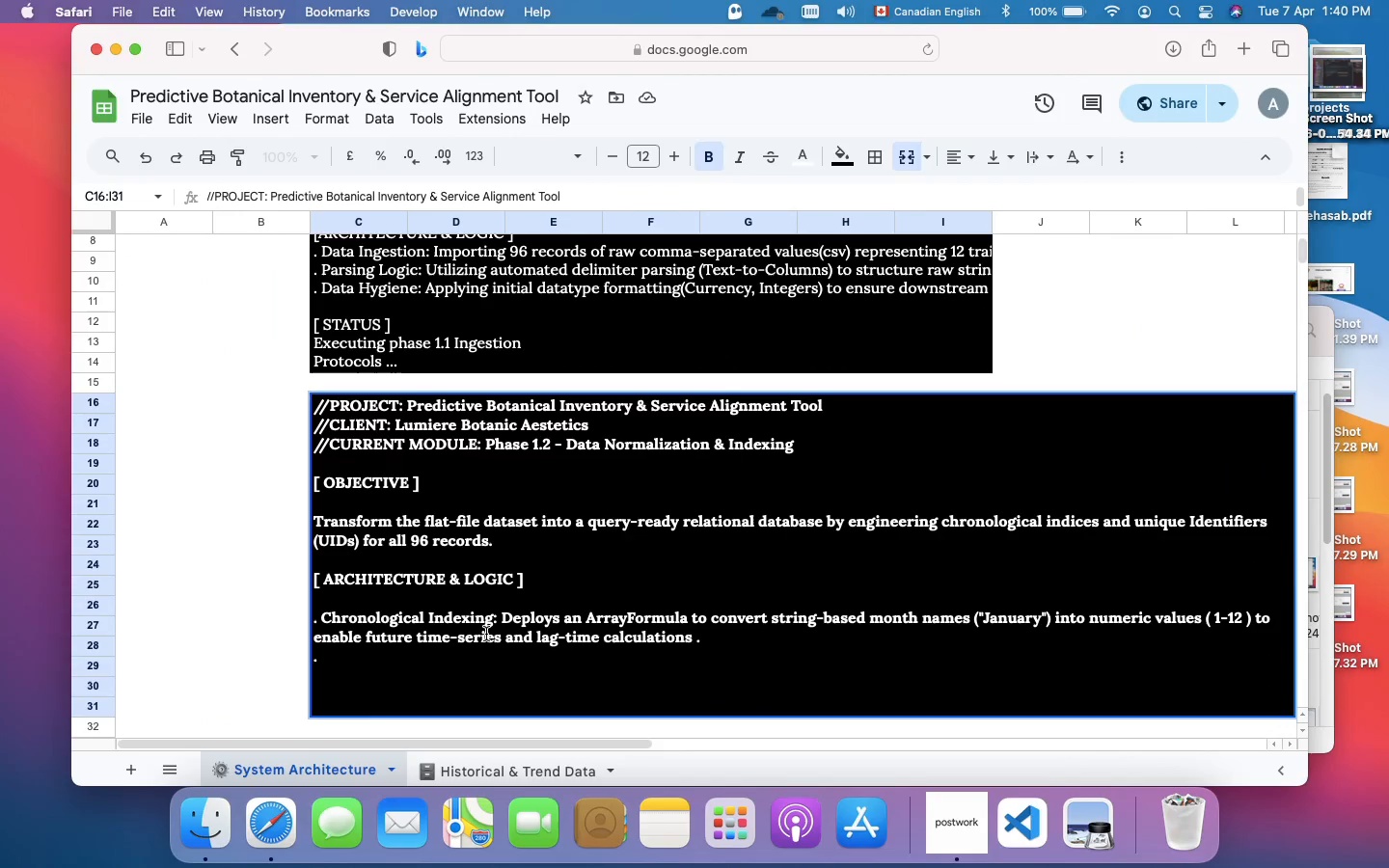 
type(Primary Key Gener)
 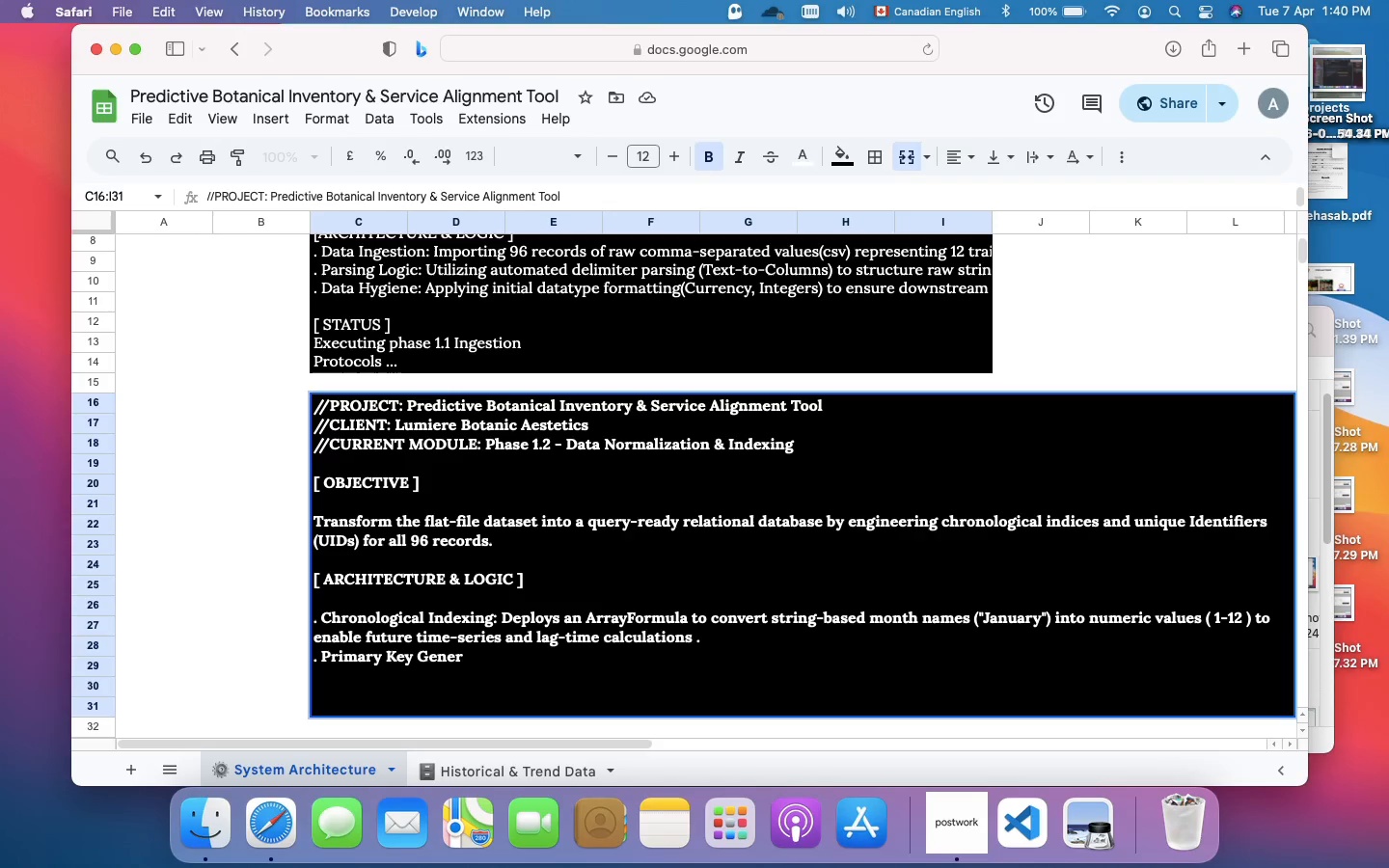 
wait(6.48)
 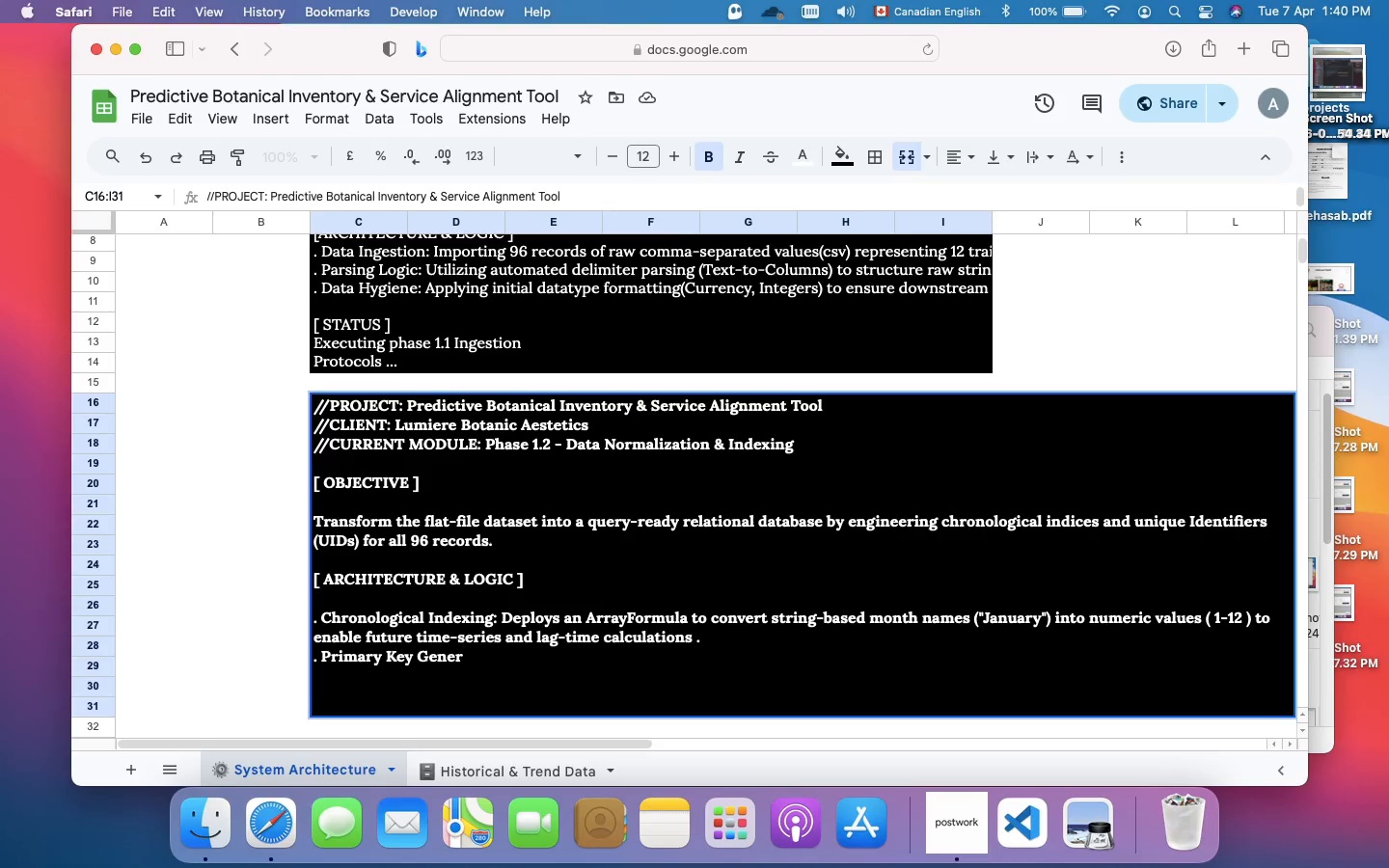 
type(ation)
 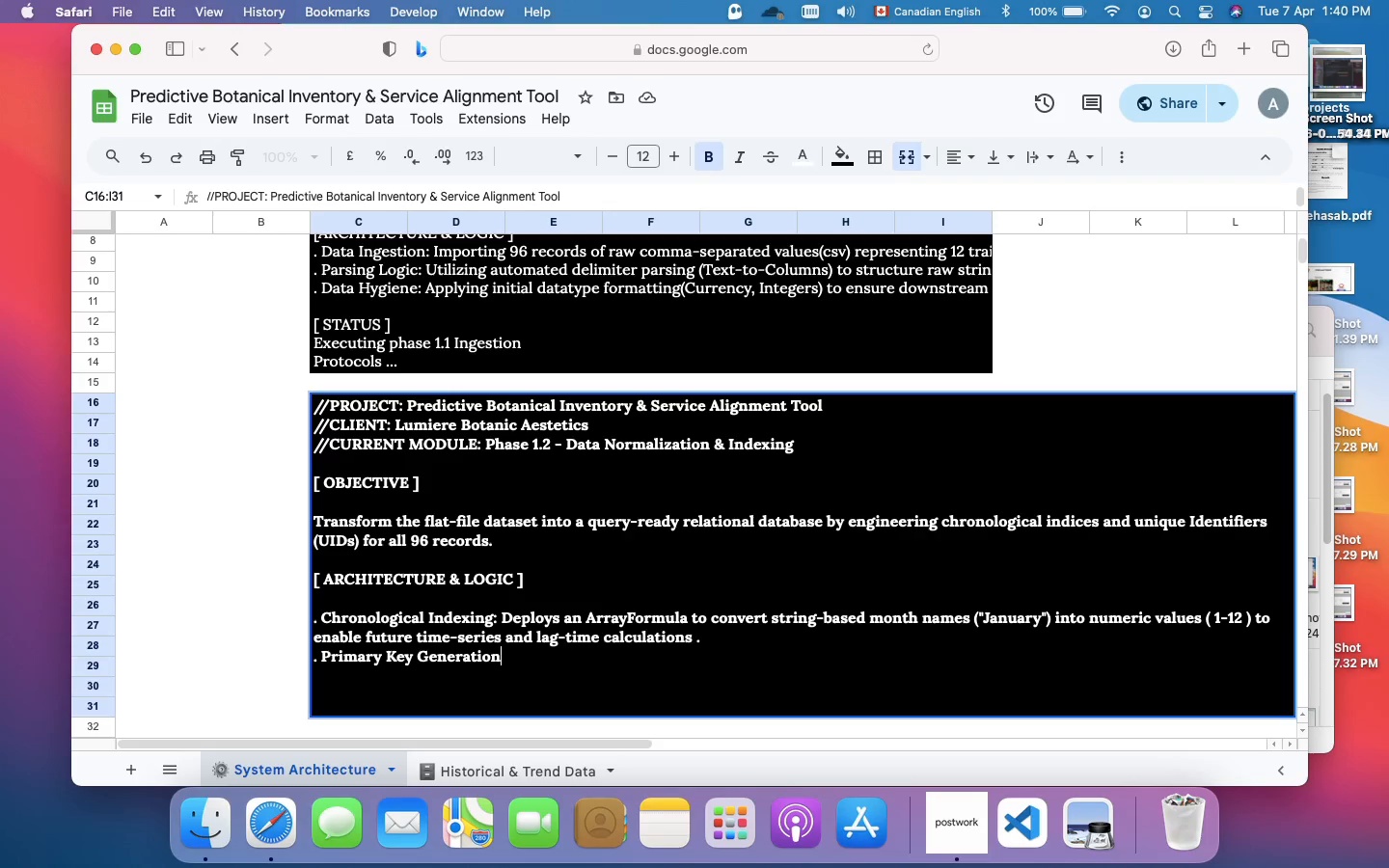 
type((UID): Concatenati)
 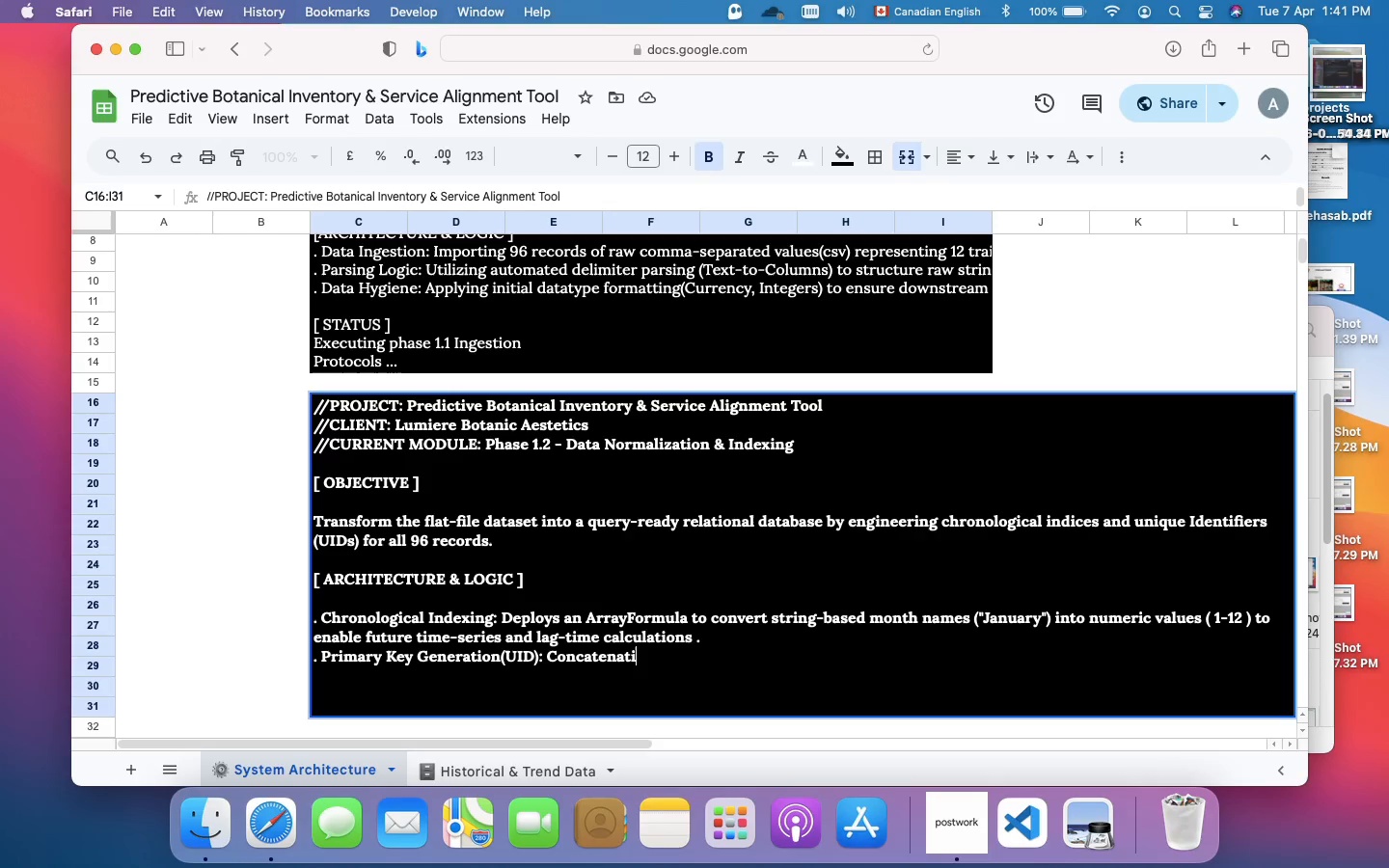 
wait(15.44)
 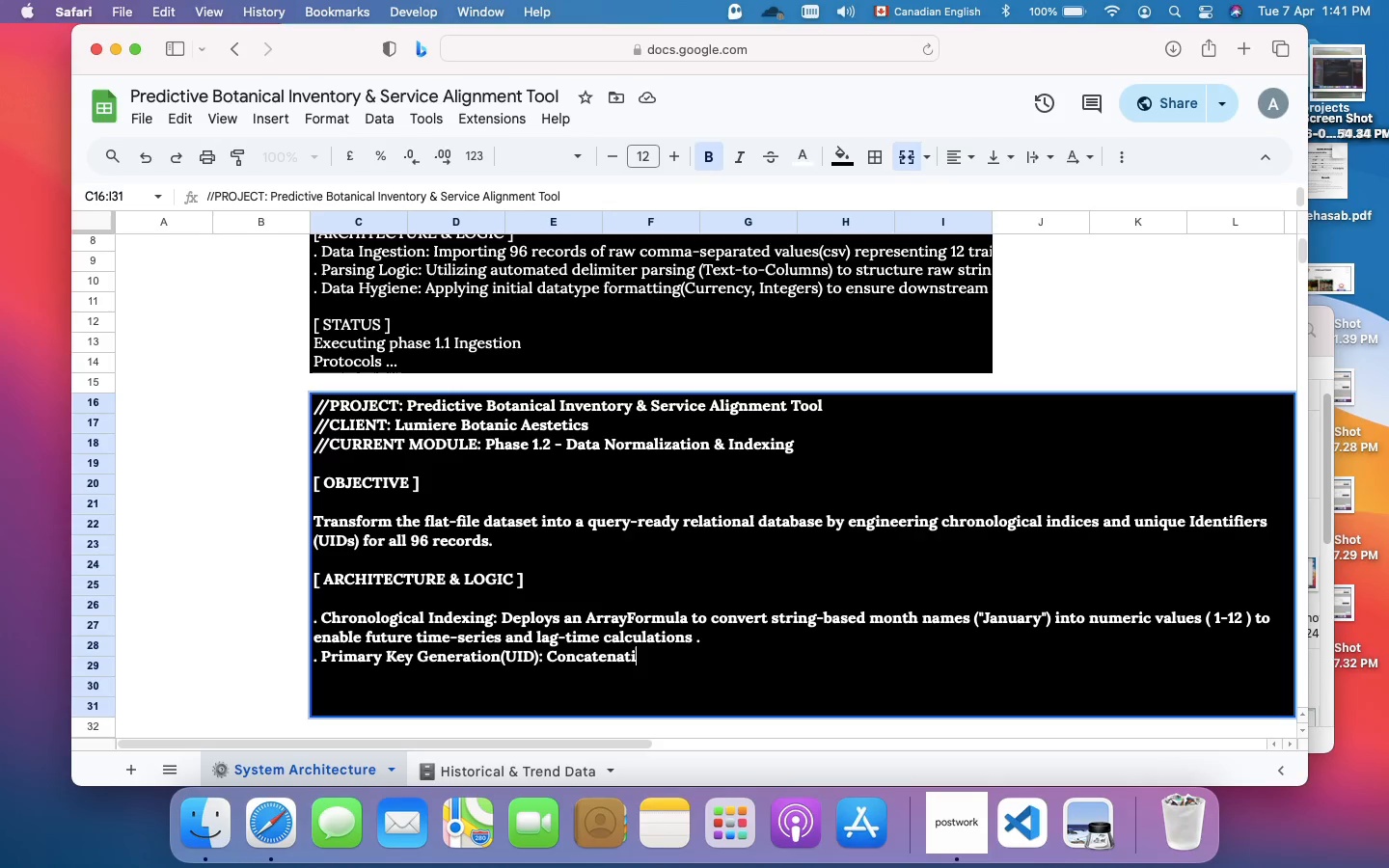 
key(Backspace)
type(es active ingrede)
key(Backspace)
type(ient substrings,)
 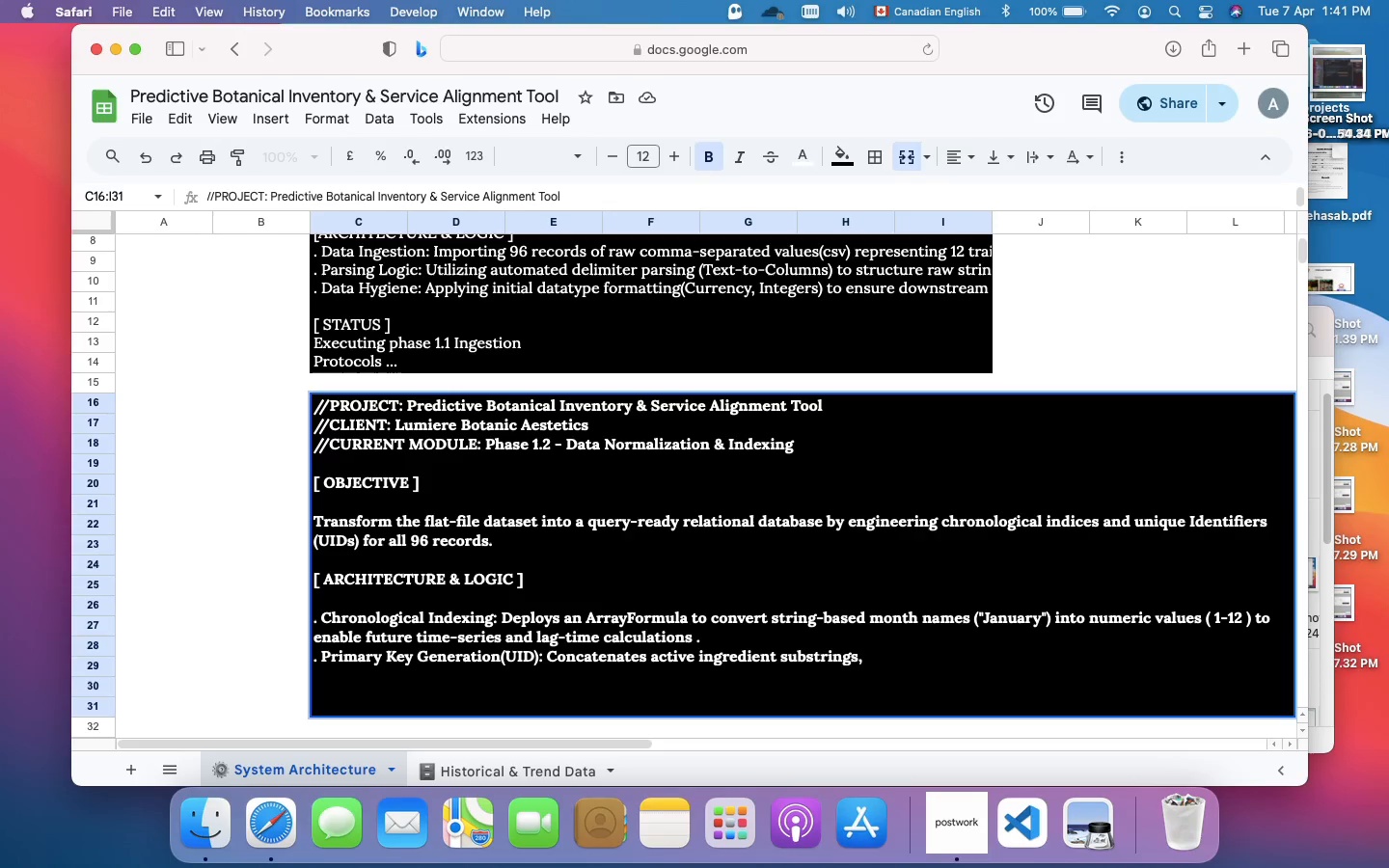 
key(Meta+Enter)
 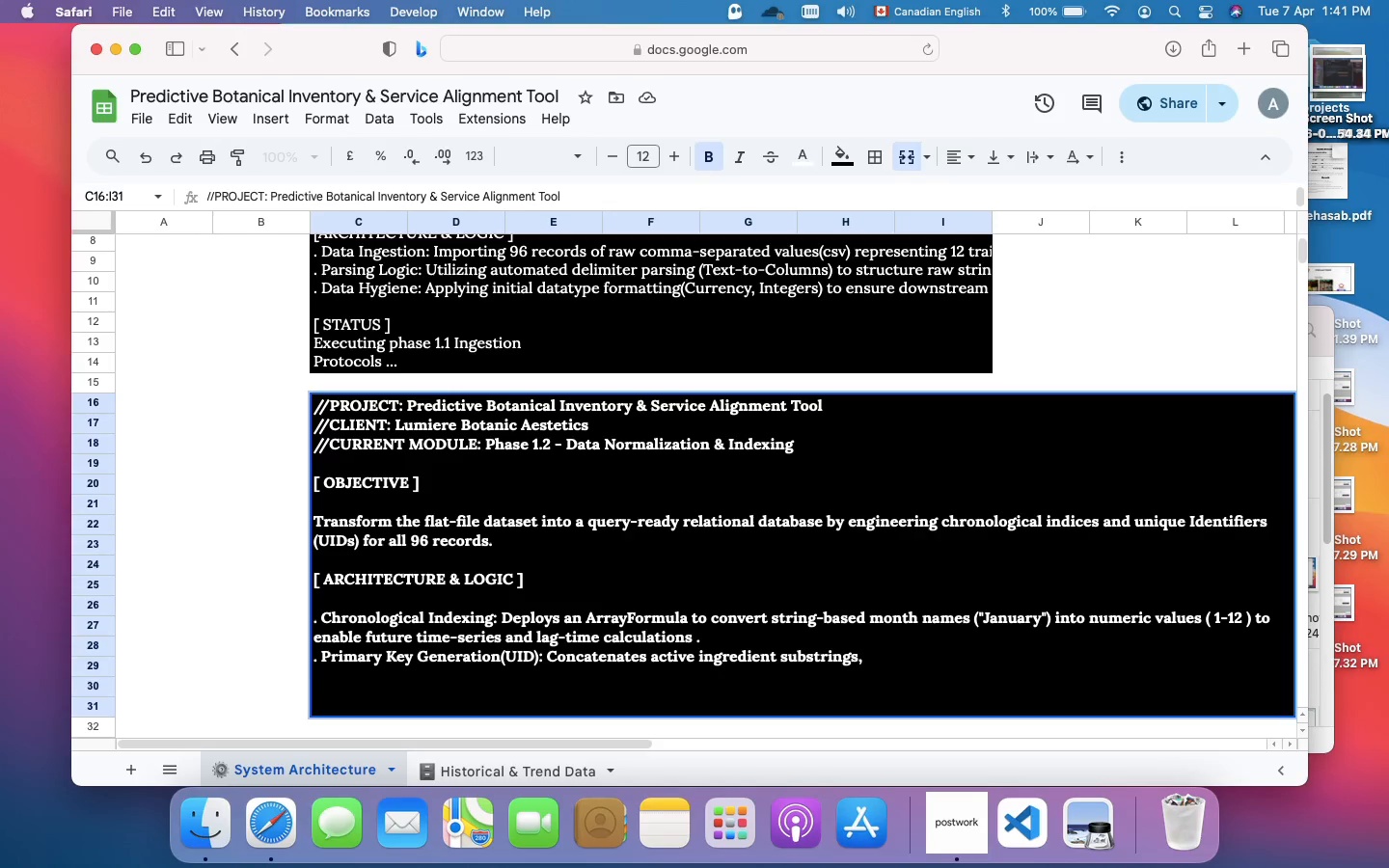 
key(Backspace)
type( month inte)
 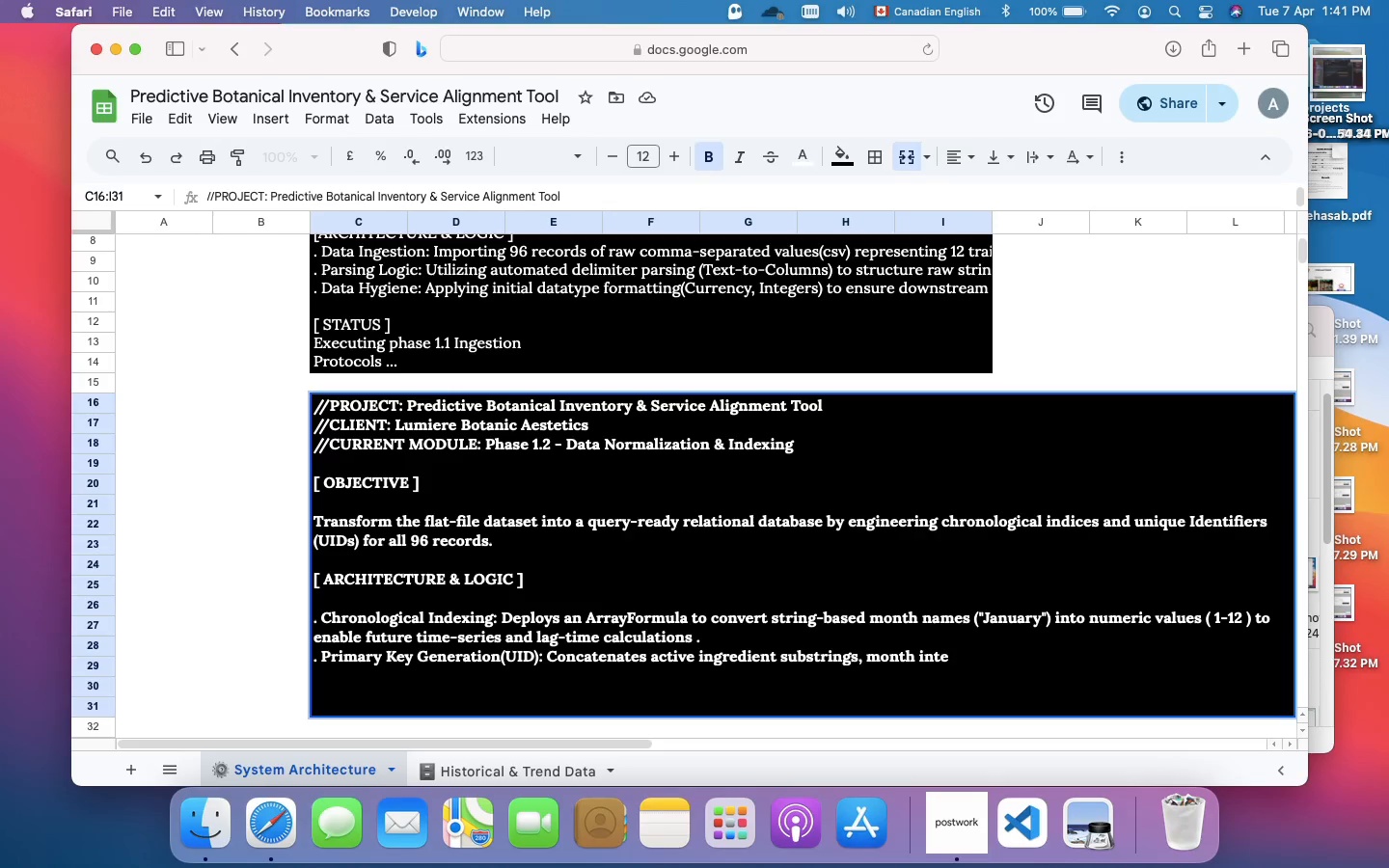 
type(gers, and treatment IDs into a strict)
 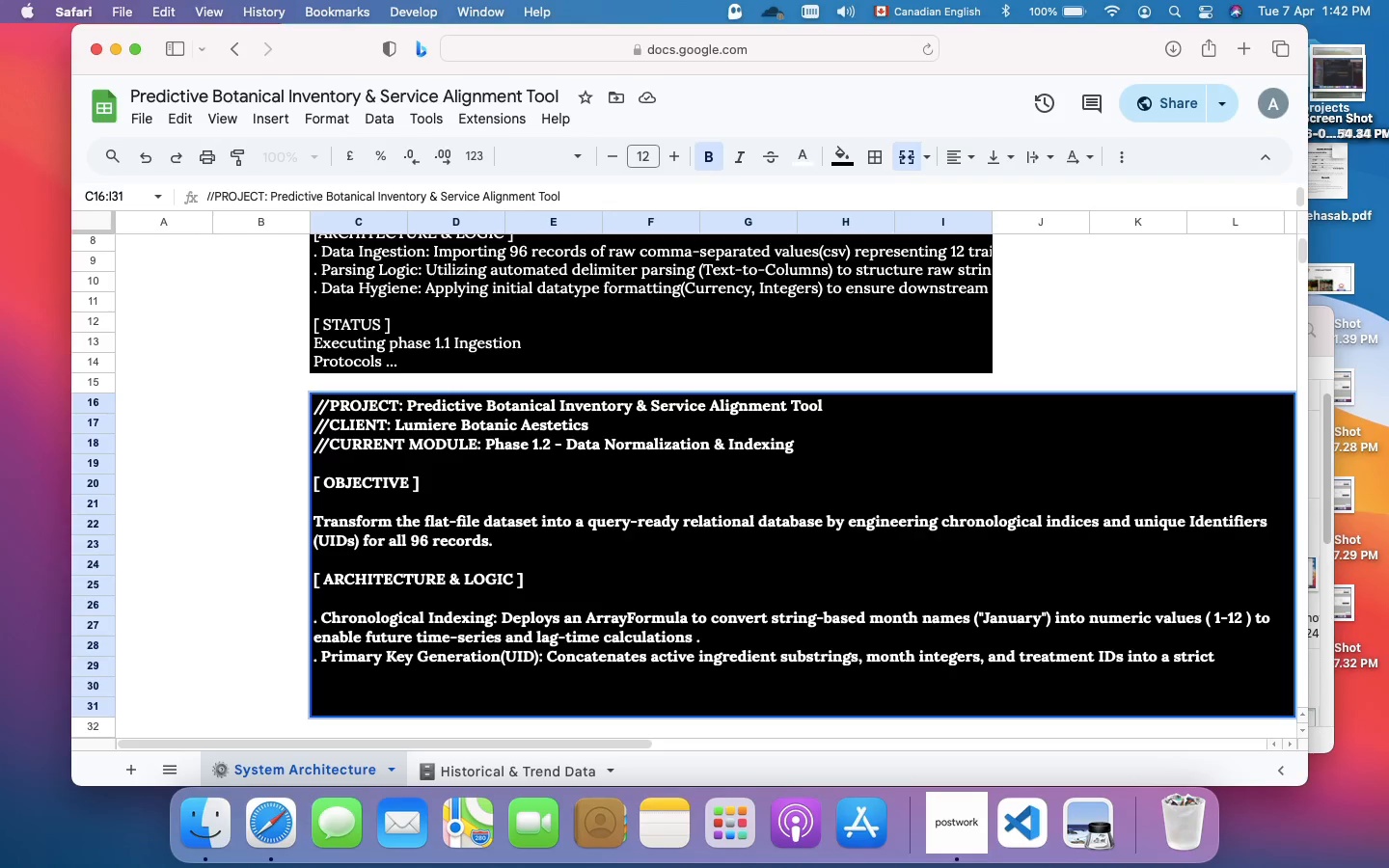 
type(, machine-readable format)
 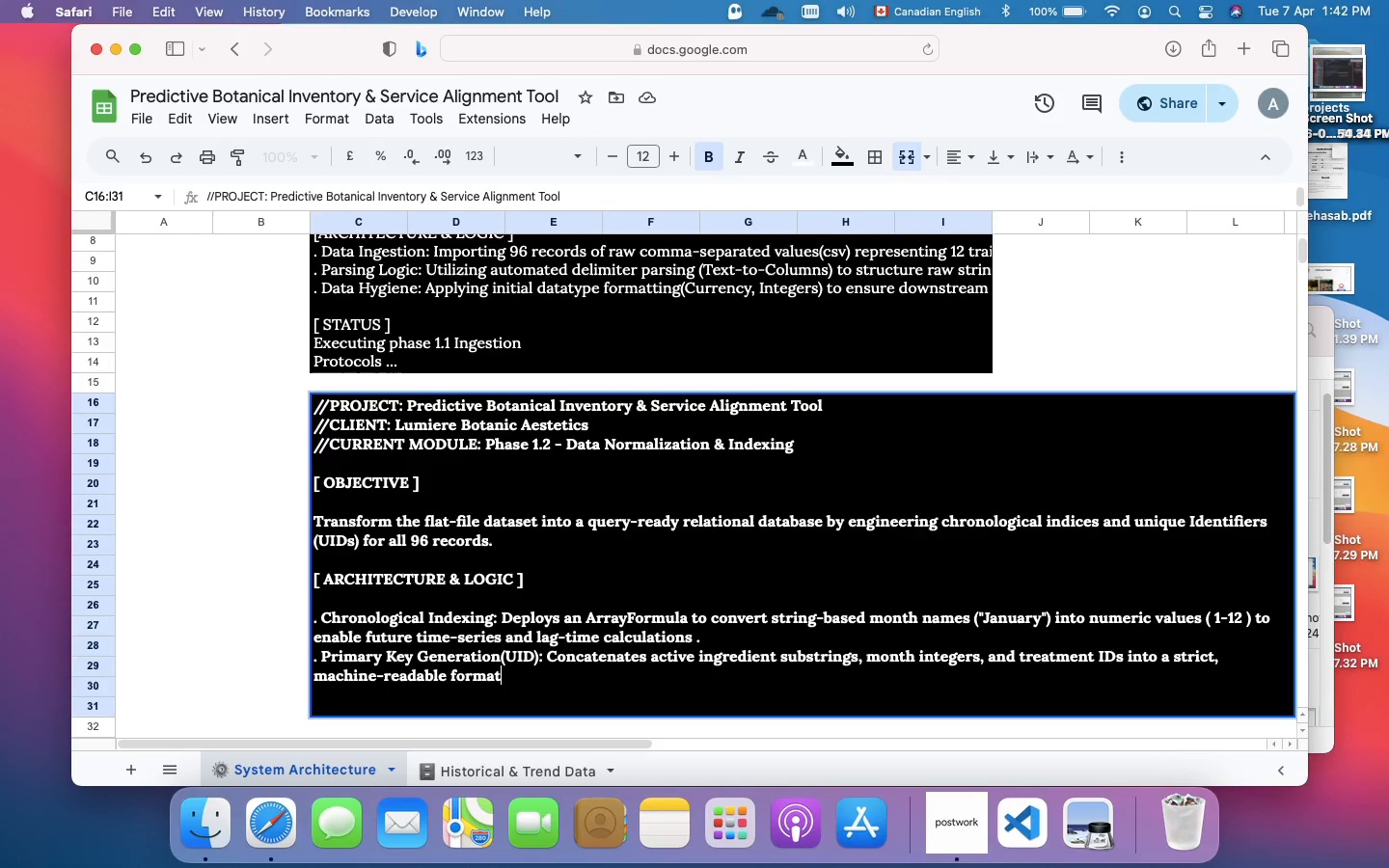 
type((e.g., Ba)
key(Backspace)
type(AK-1, PRIC-2) for )
 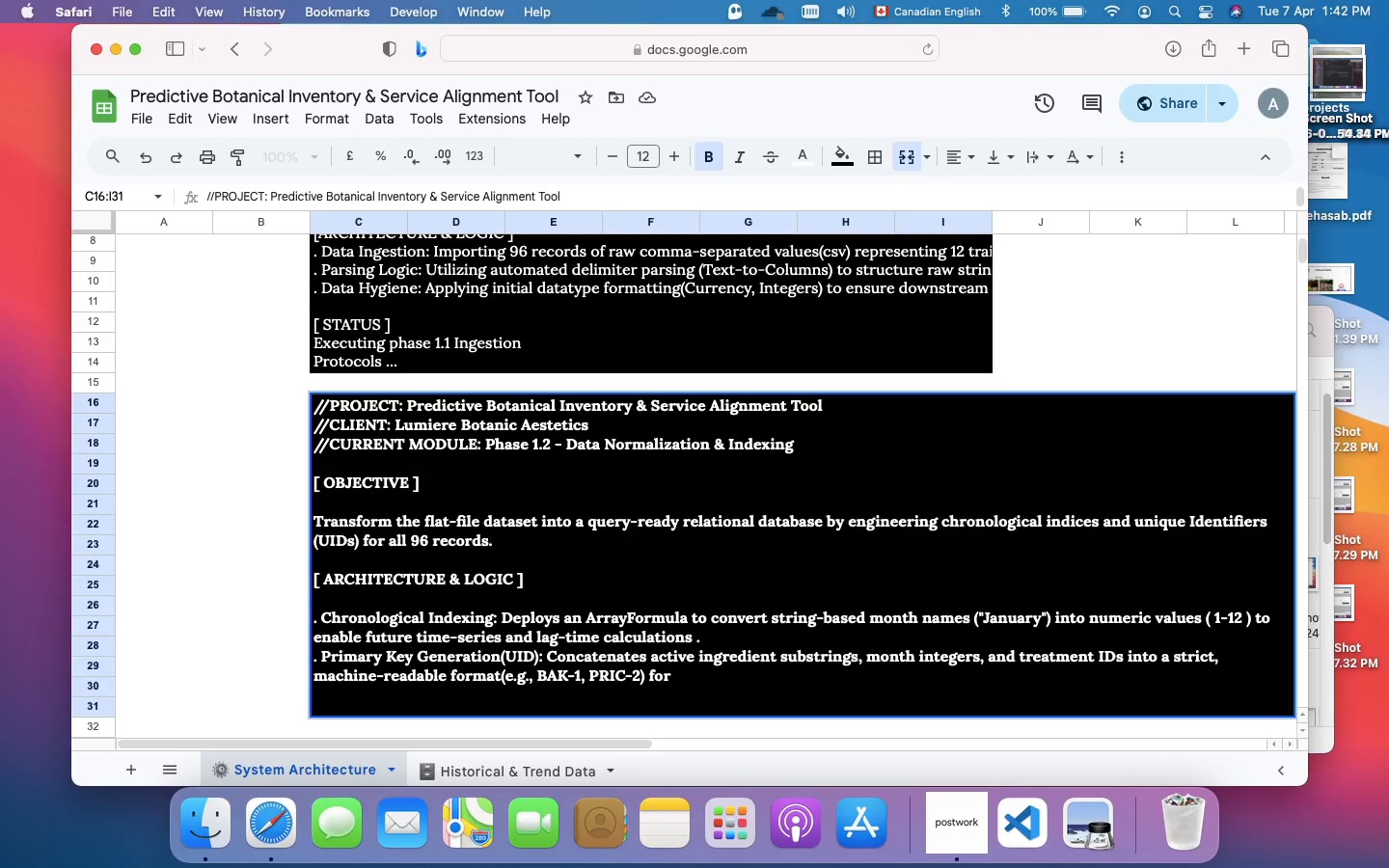 
wait(6.48)
 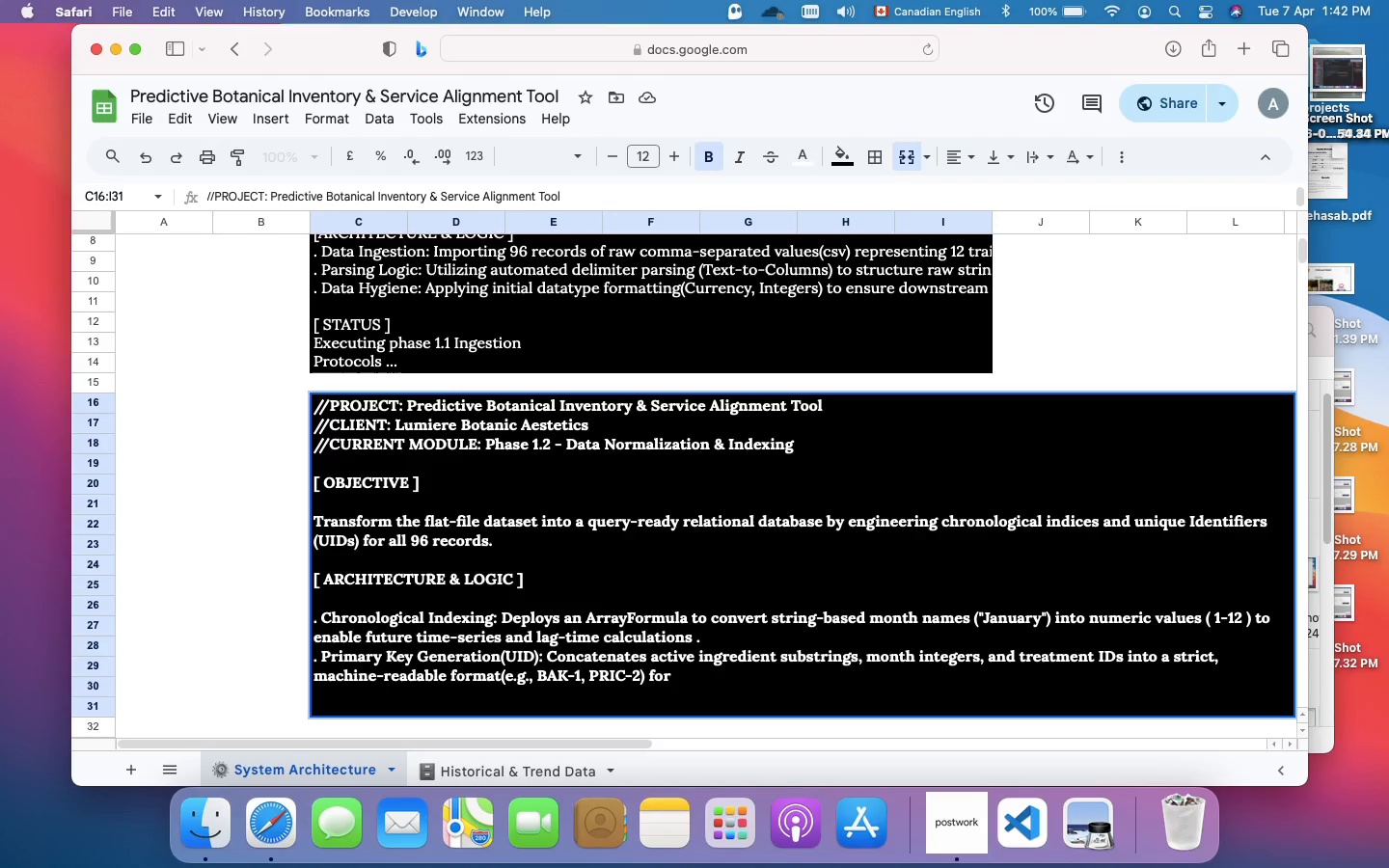 
type(bulletproof)
 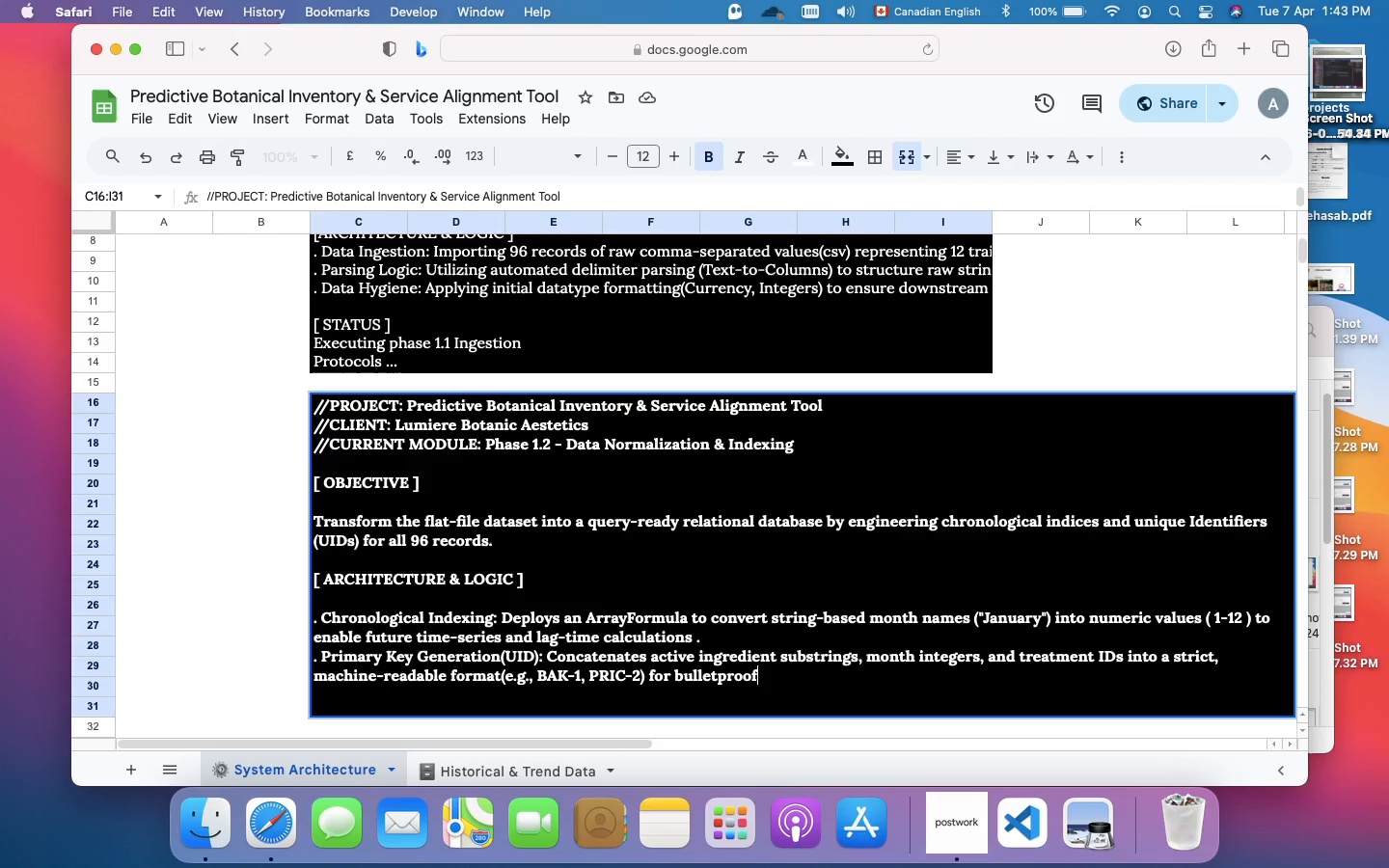 
type( INDEX/MATCH routinh)
key(Backspace)
type(g:)
key(Backspace)
type(.)
 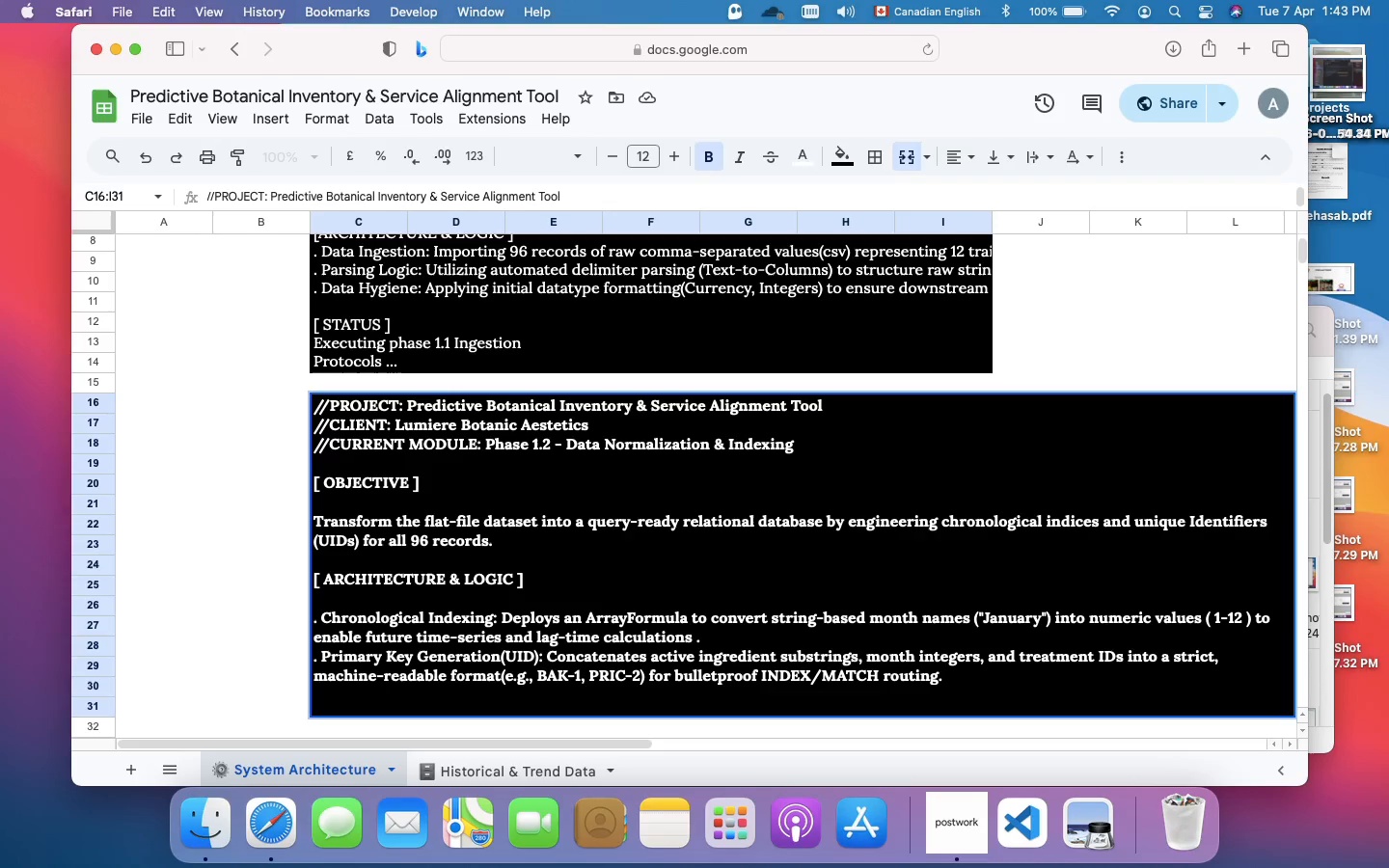 
key(Meta+Enter)
 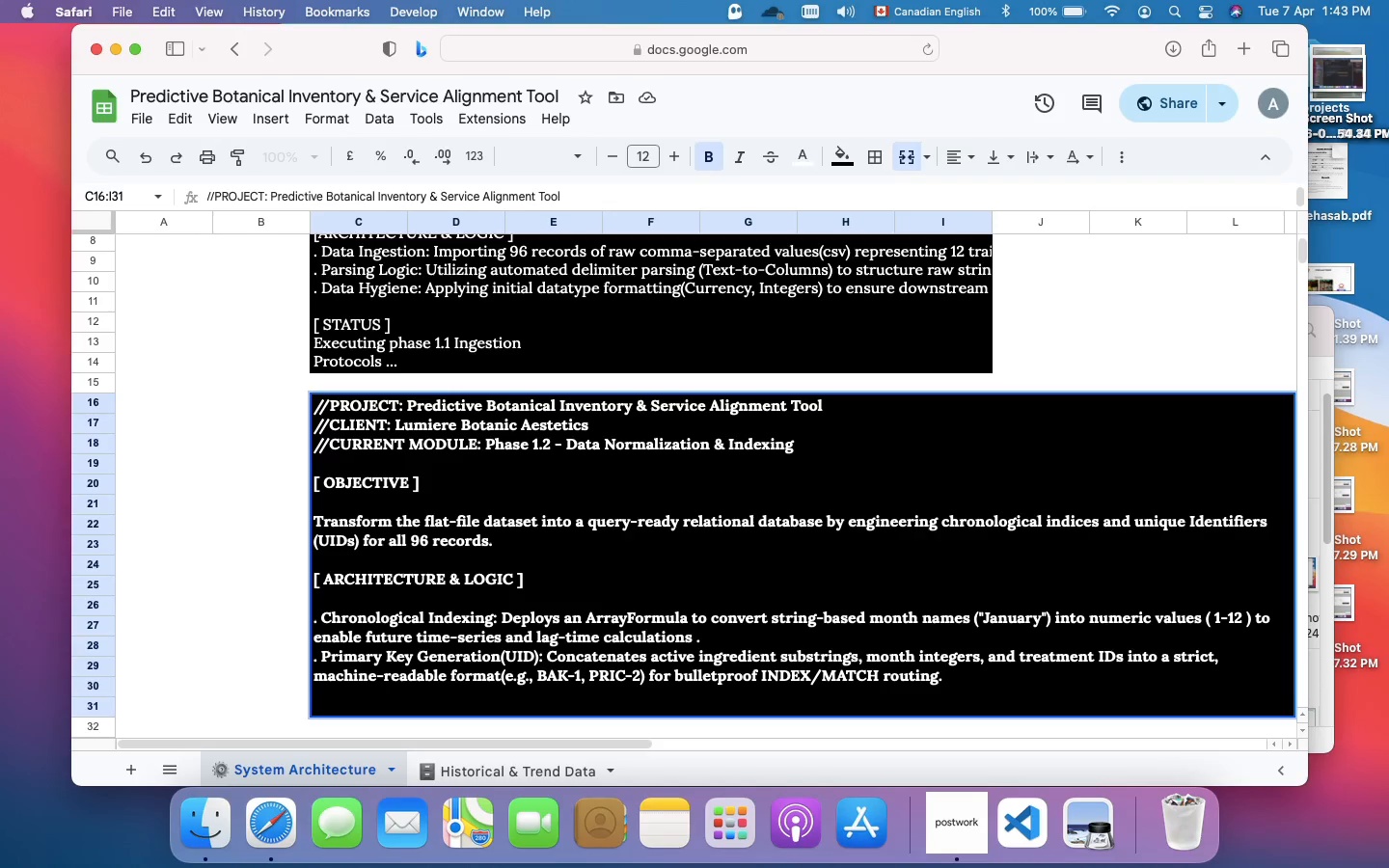 
key(Meta+Enter)
 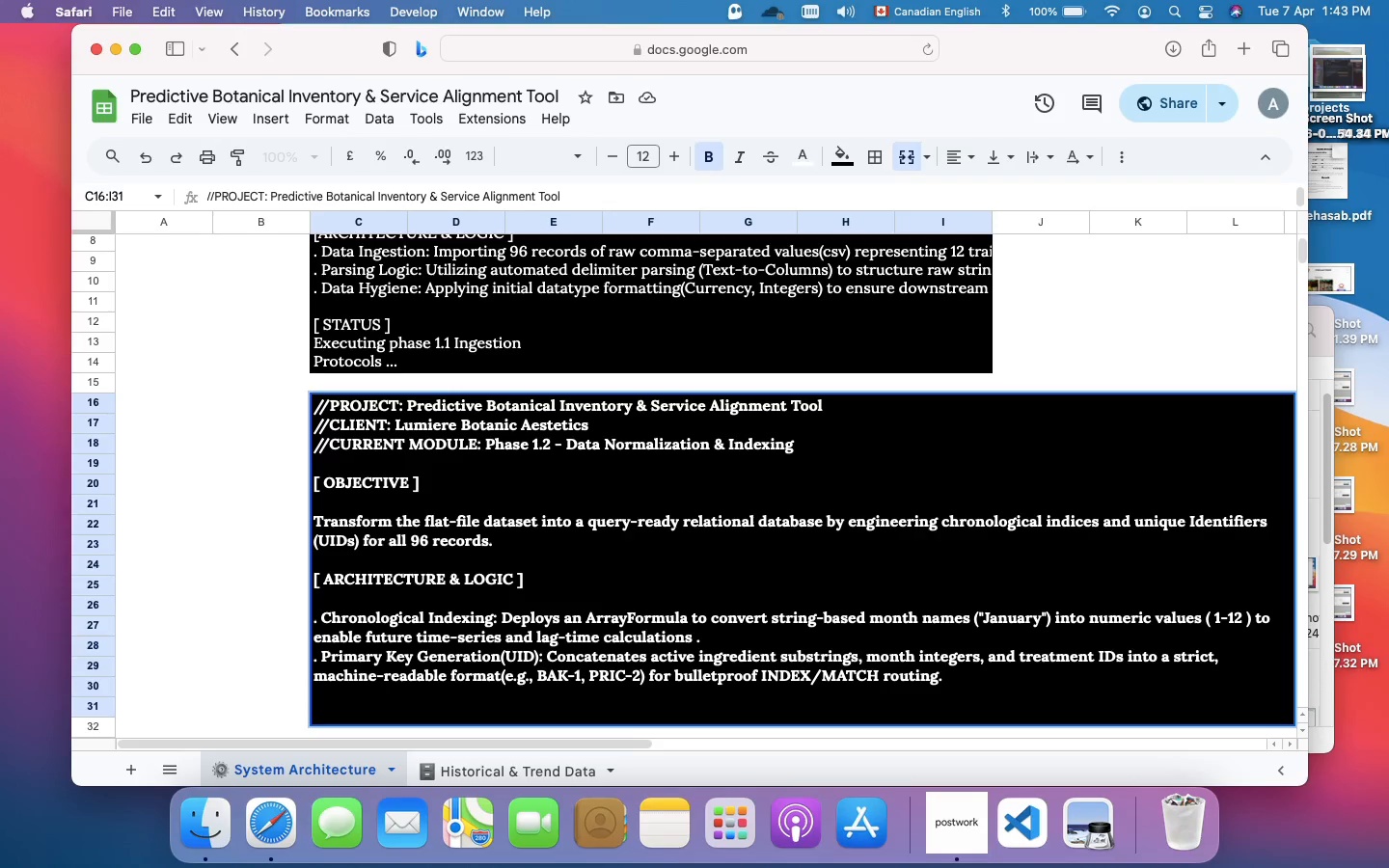 
type([ STATUS ])
 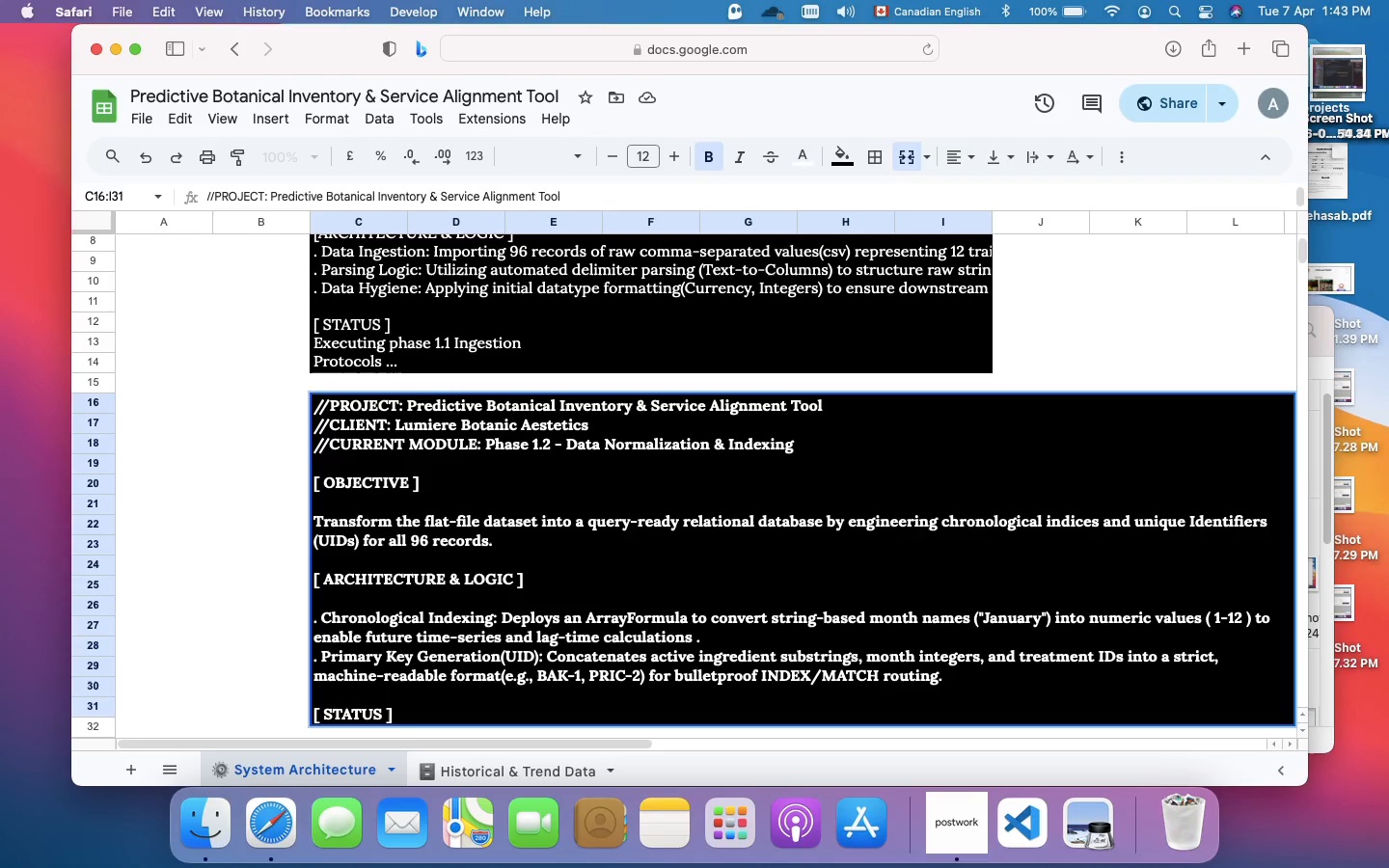 
key(Meta+Enter)
 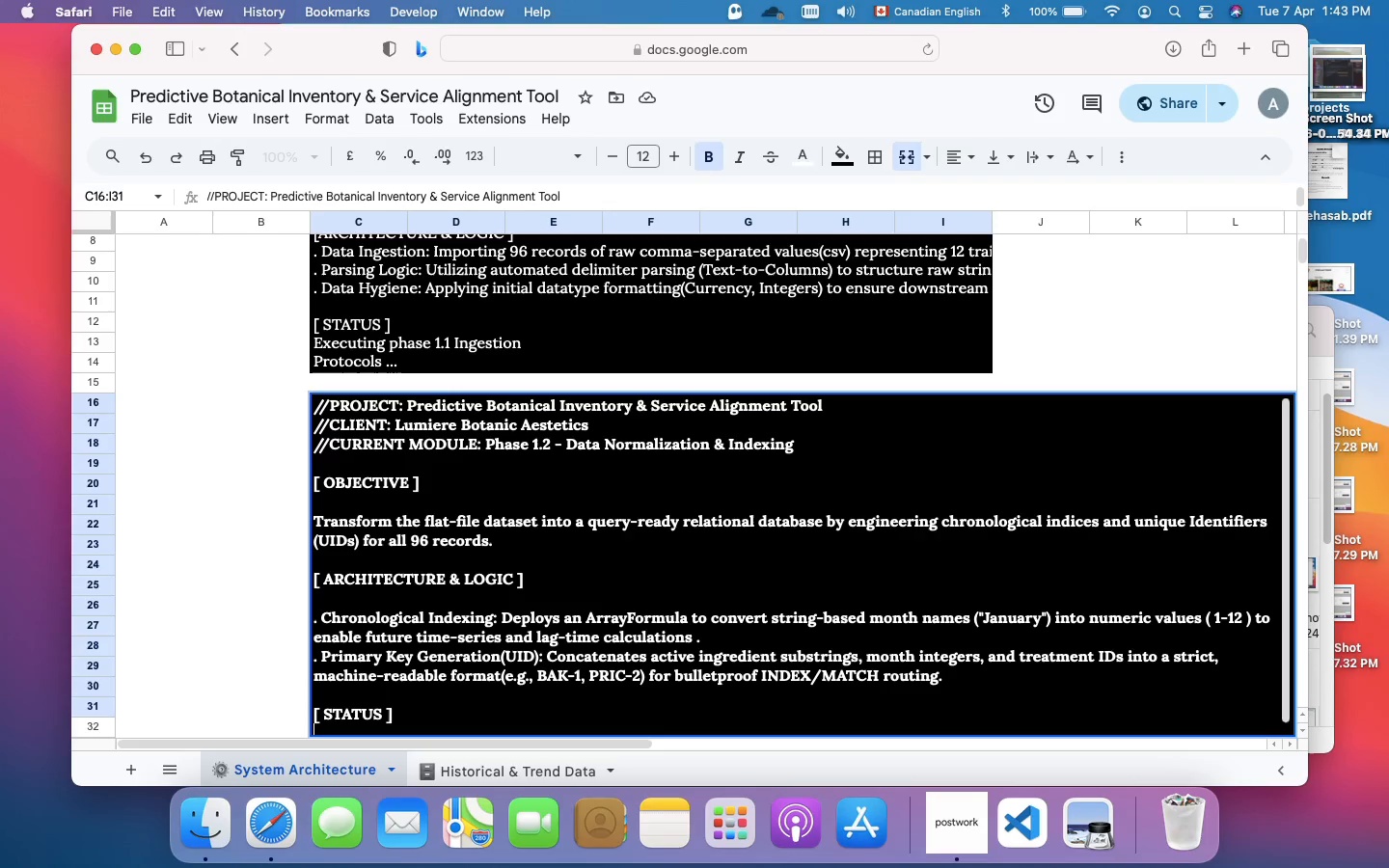 
key(Meta+Enter)
 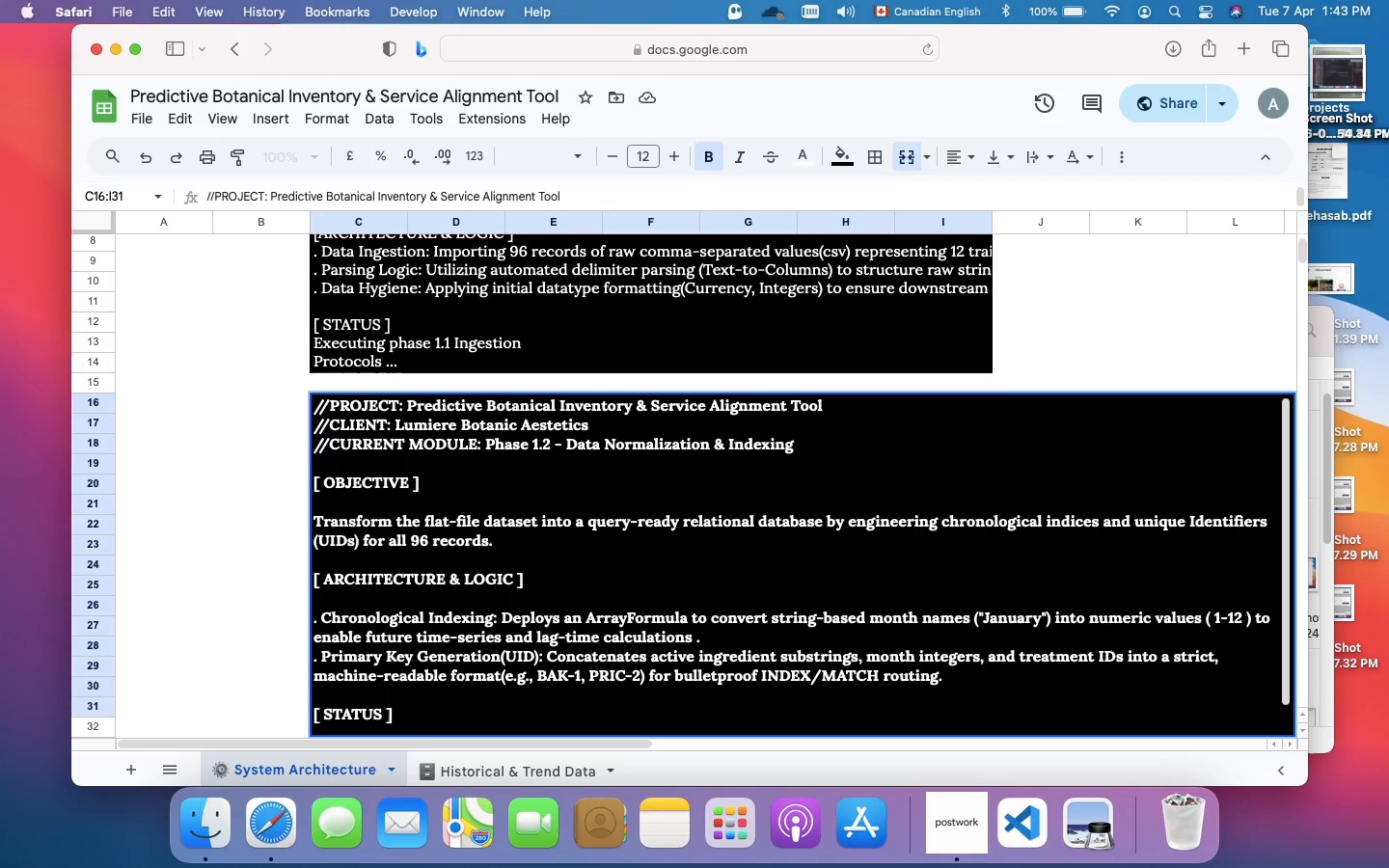 
scroll: coordinate [431, 674], scroll_direction: down, amount: 3.0
 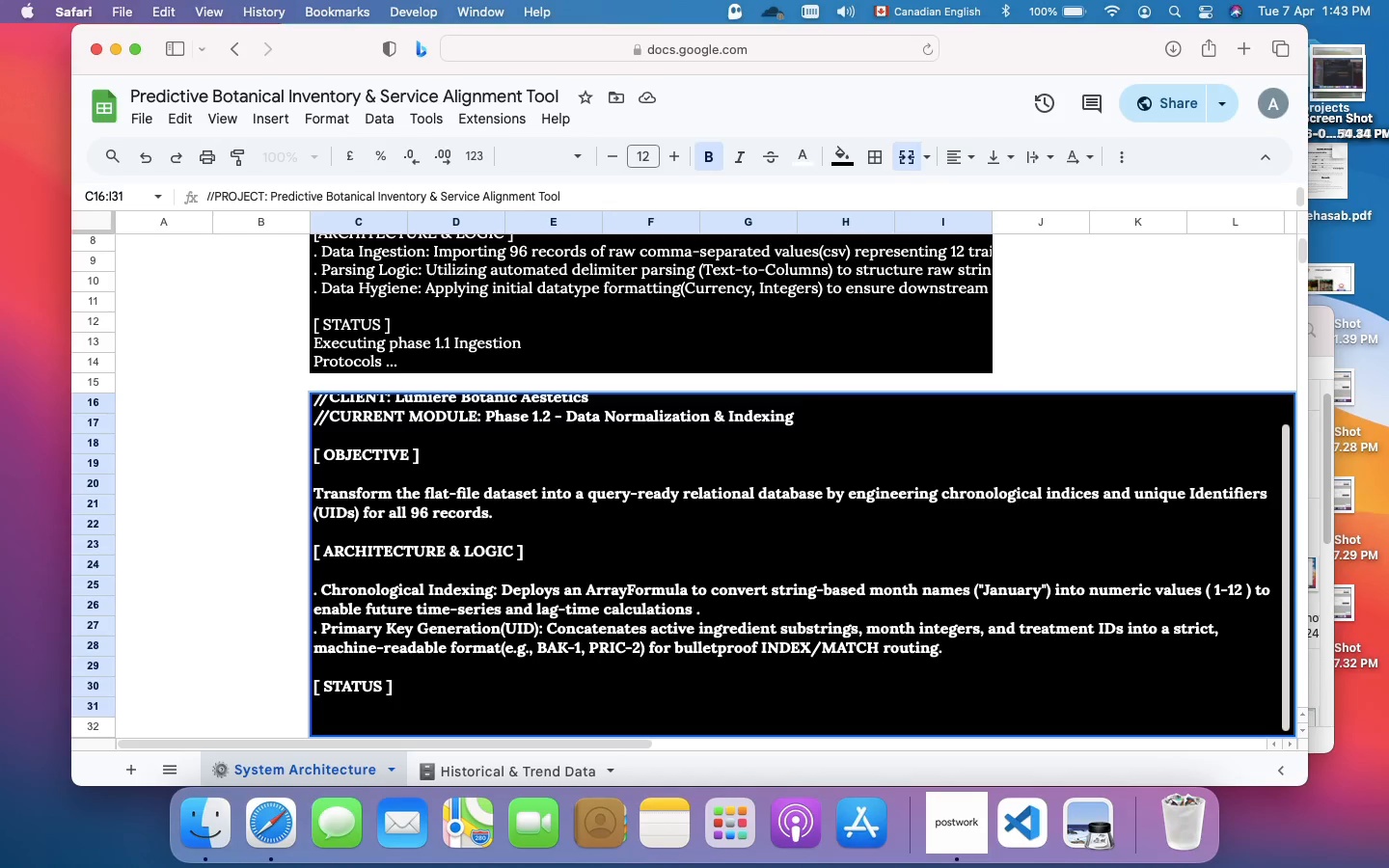 
type(Executin)
 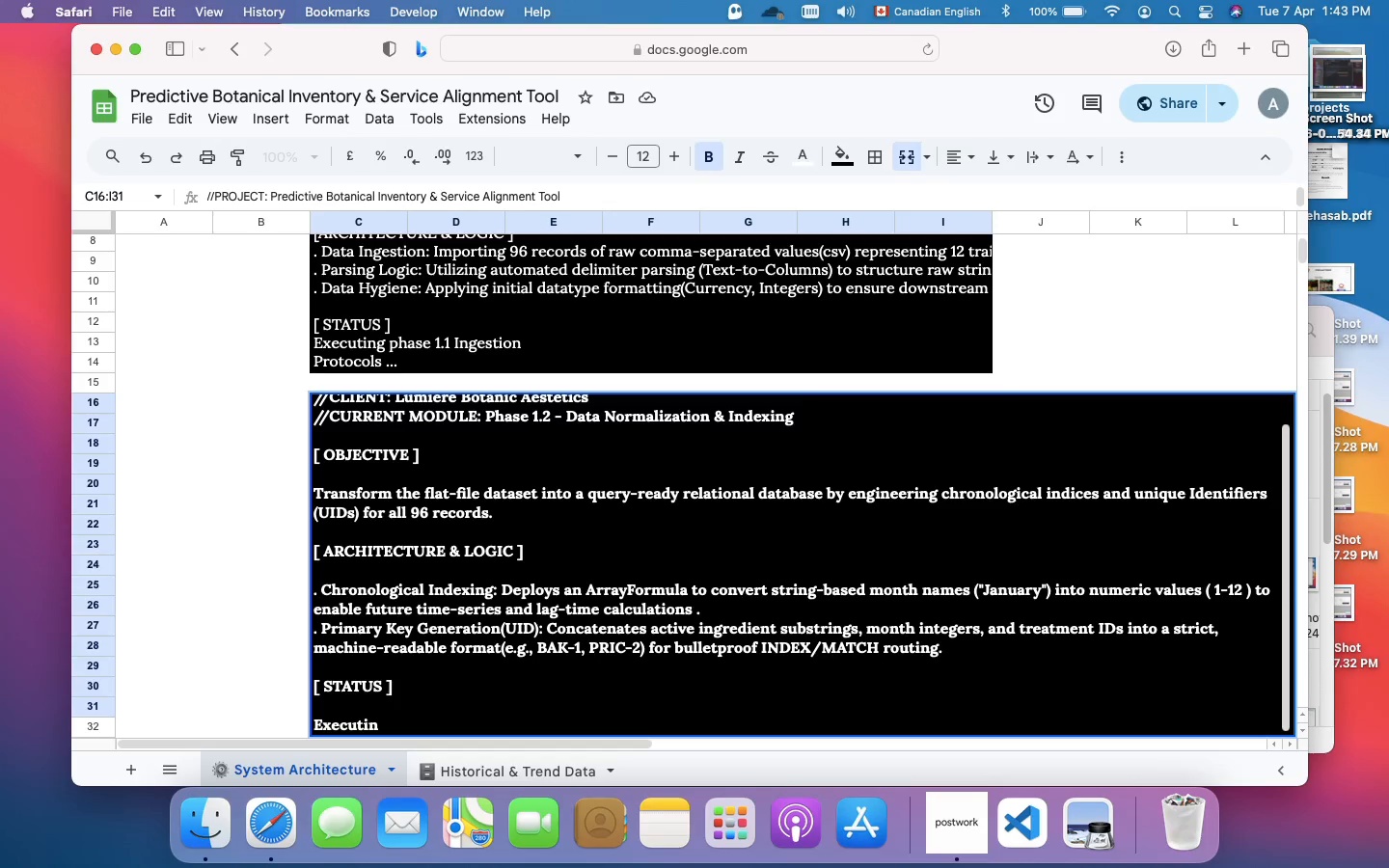 
type(g Phase 1.2 Indexing)
 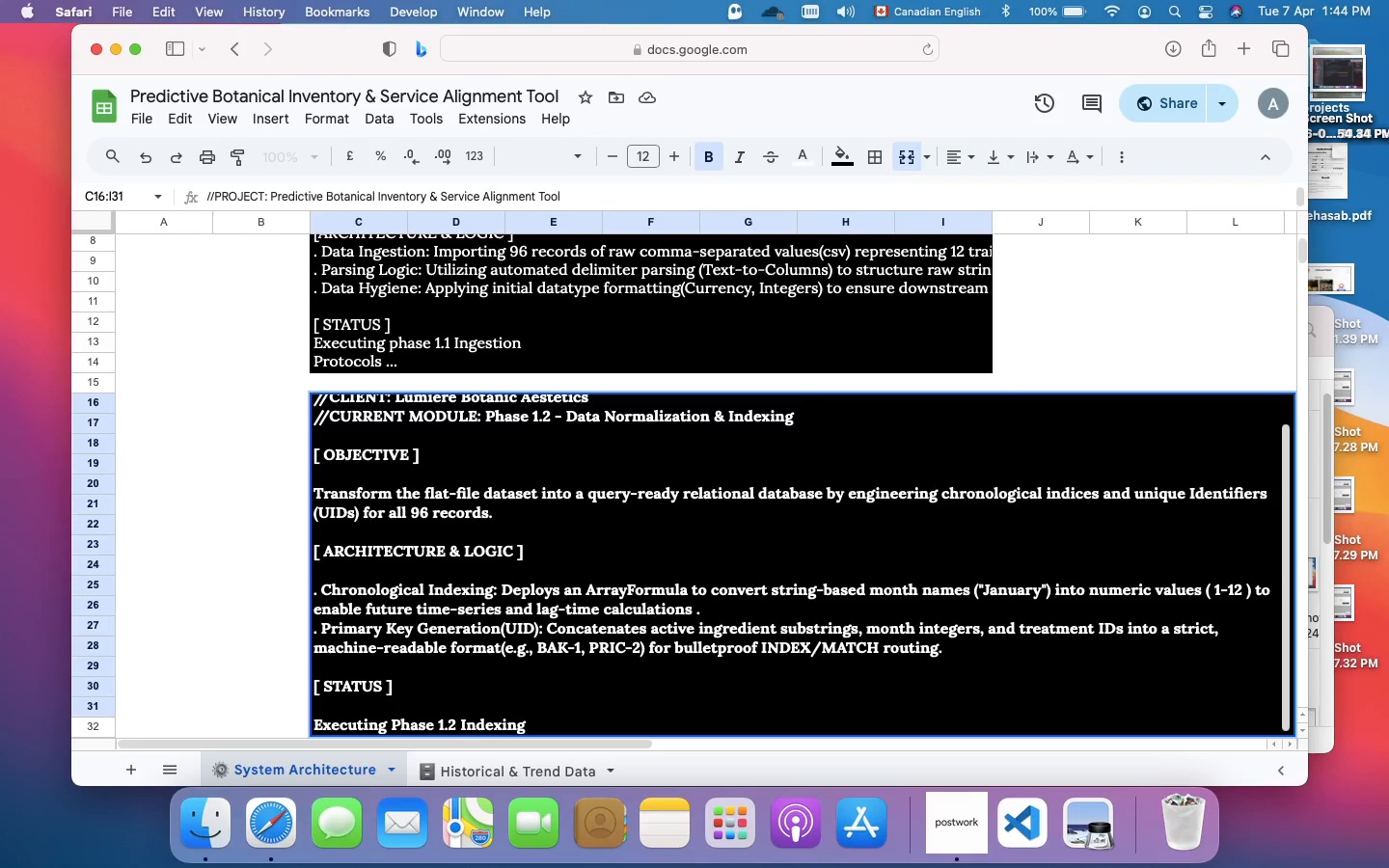 
key(Meta+Enter)
 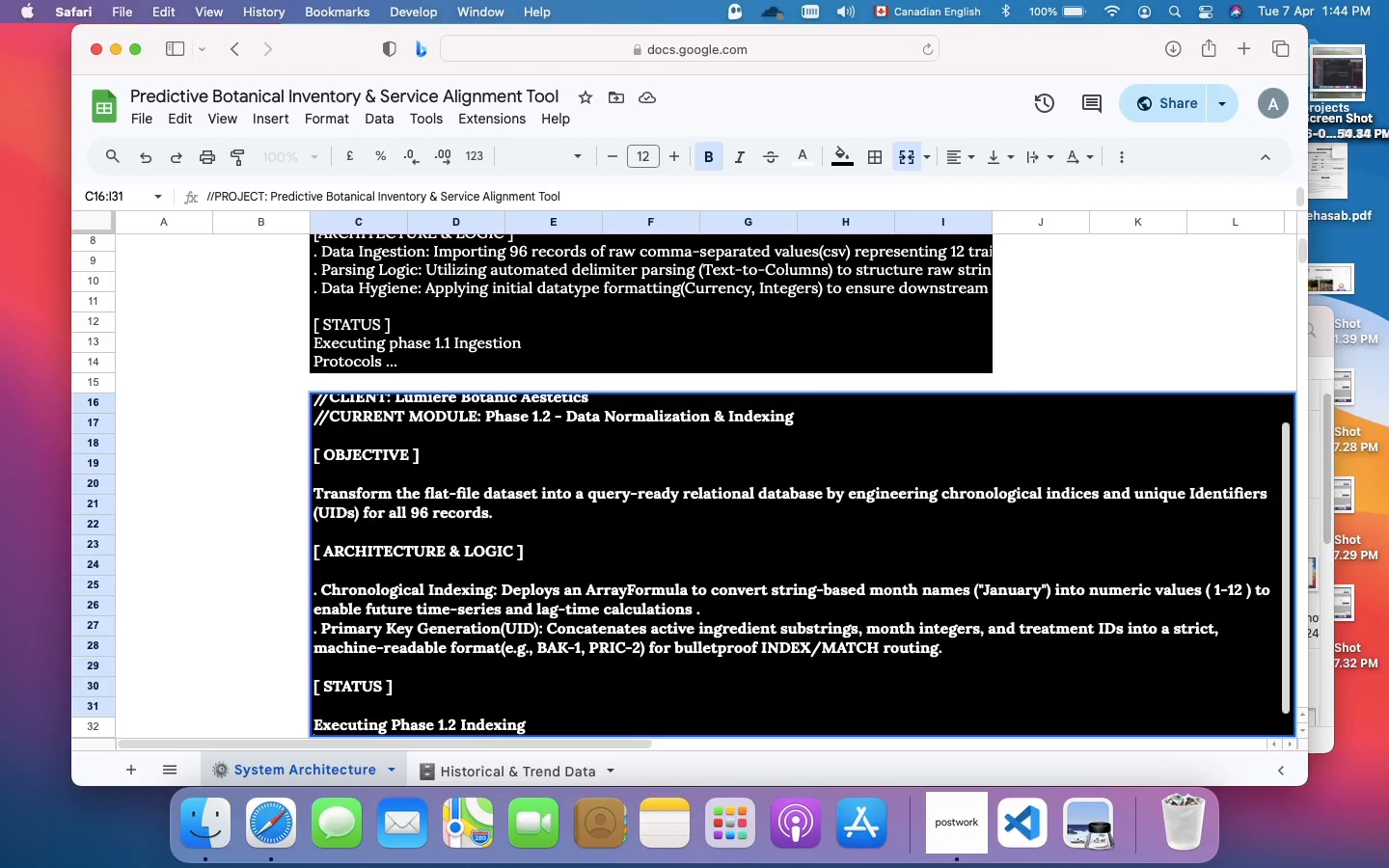 
scroll: coordinate [431, 674], scroll_direction: down, amount: 3.0
 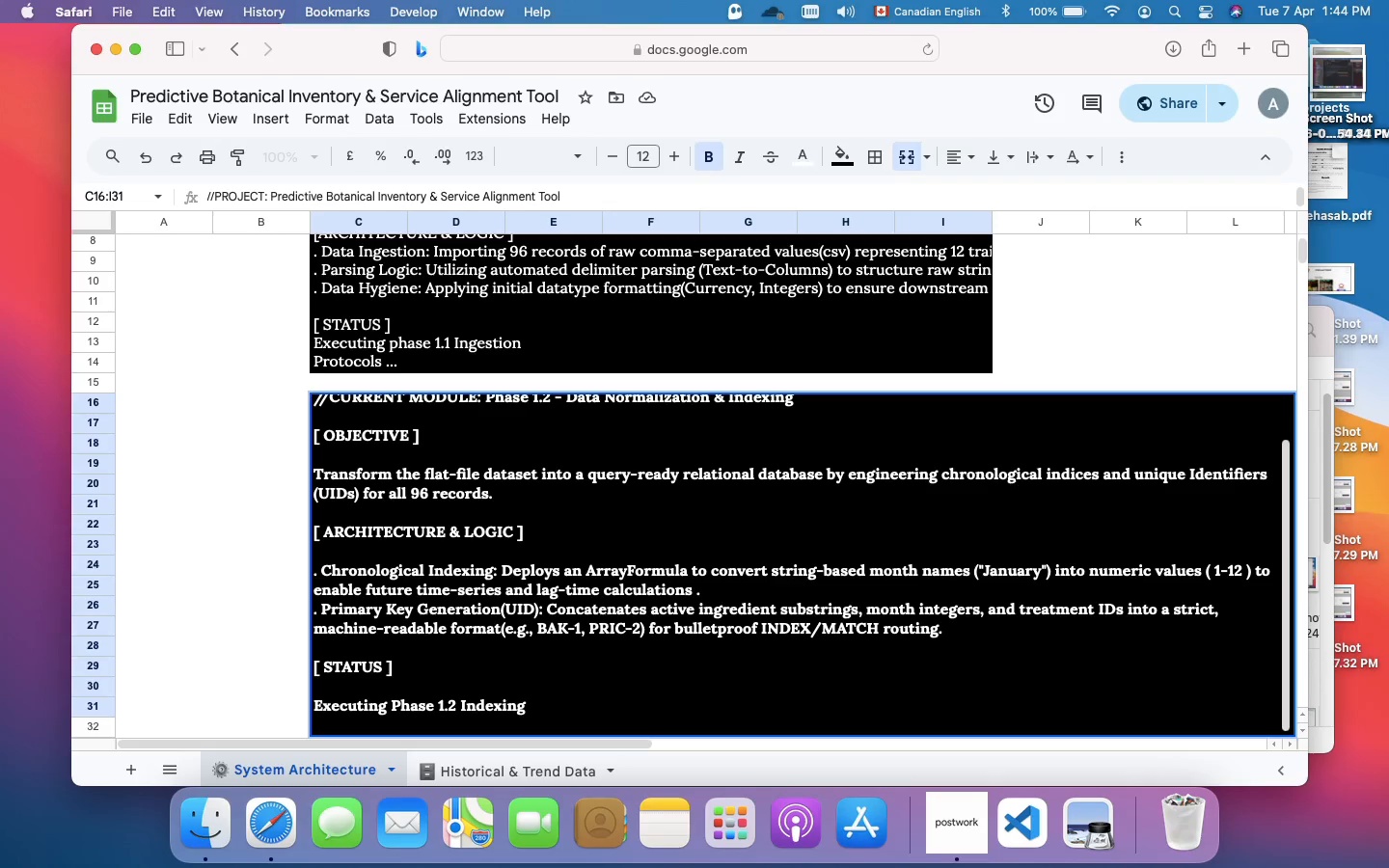 
type(Protocols ...)
 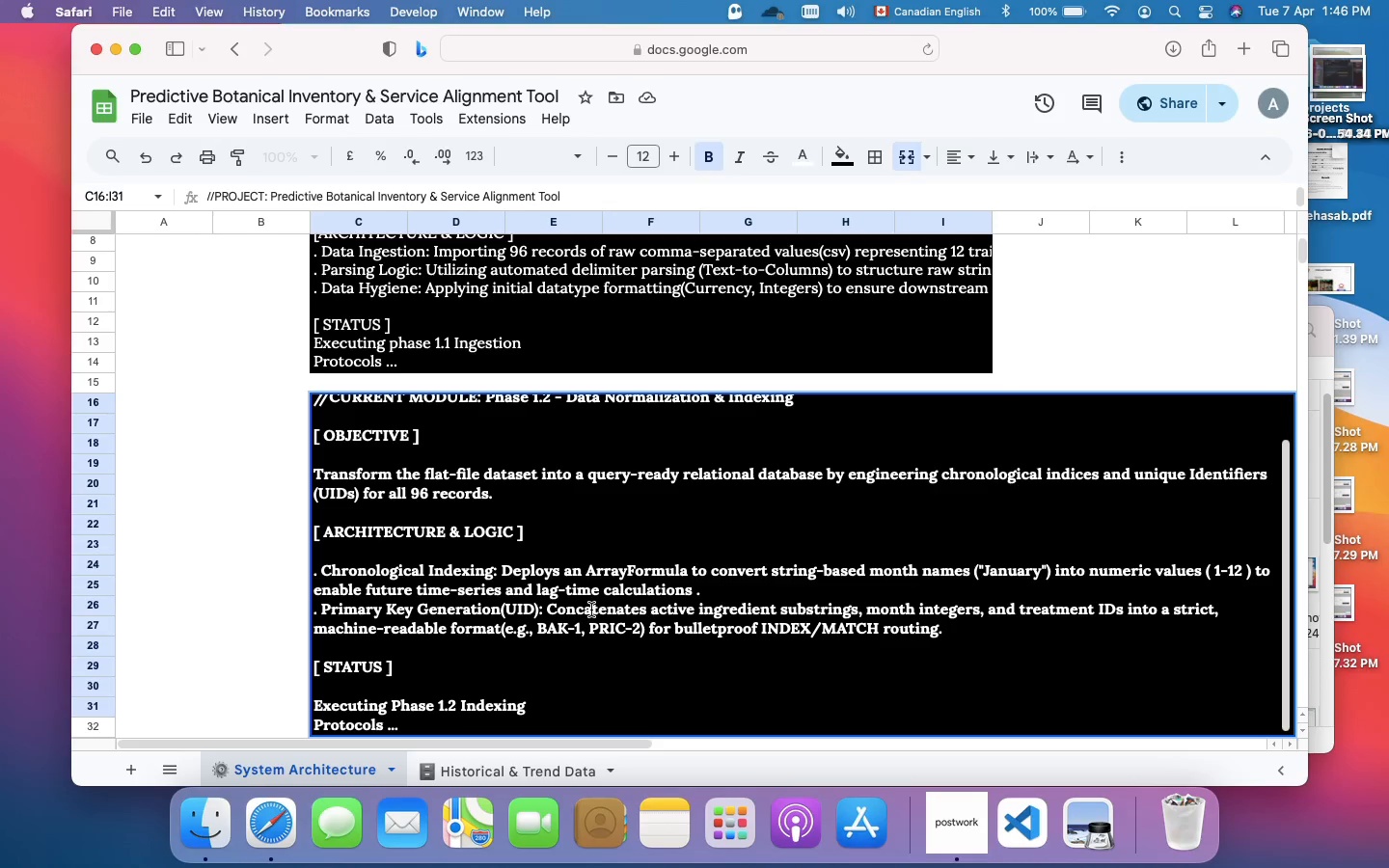 
wait(160.49)
 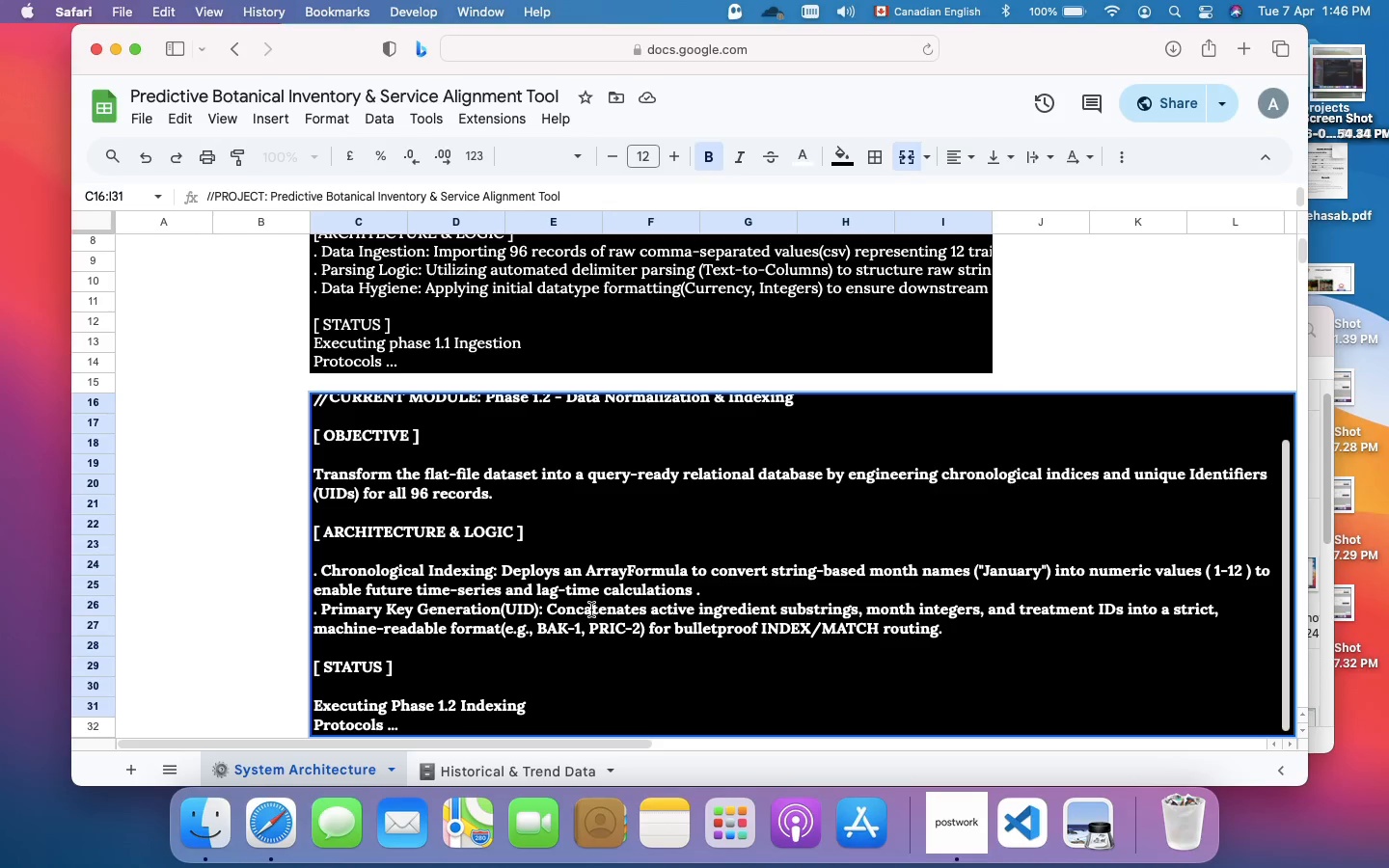 
left_click([541, 774])
 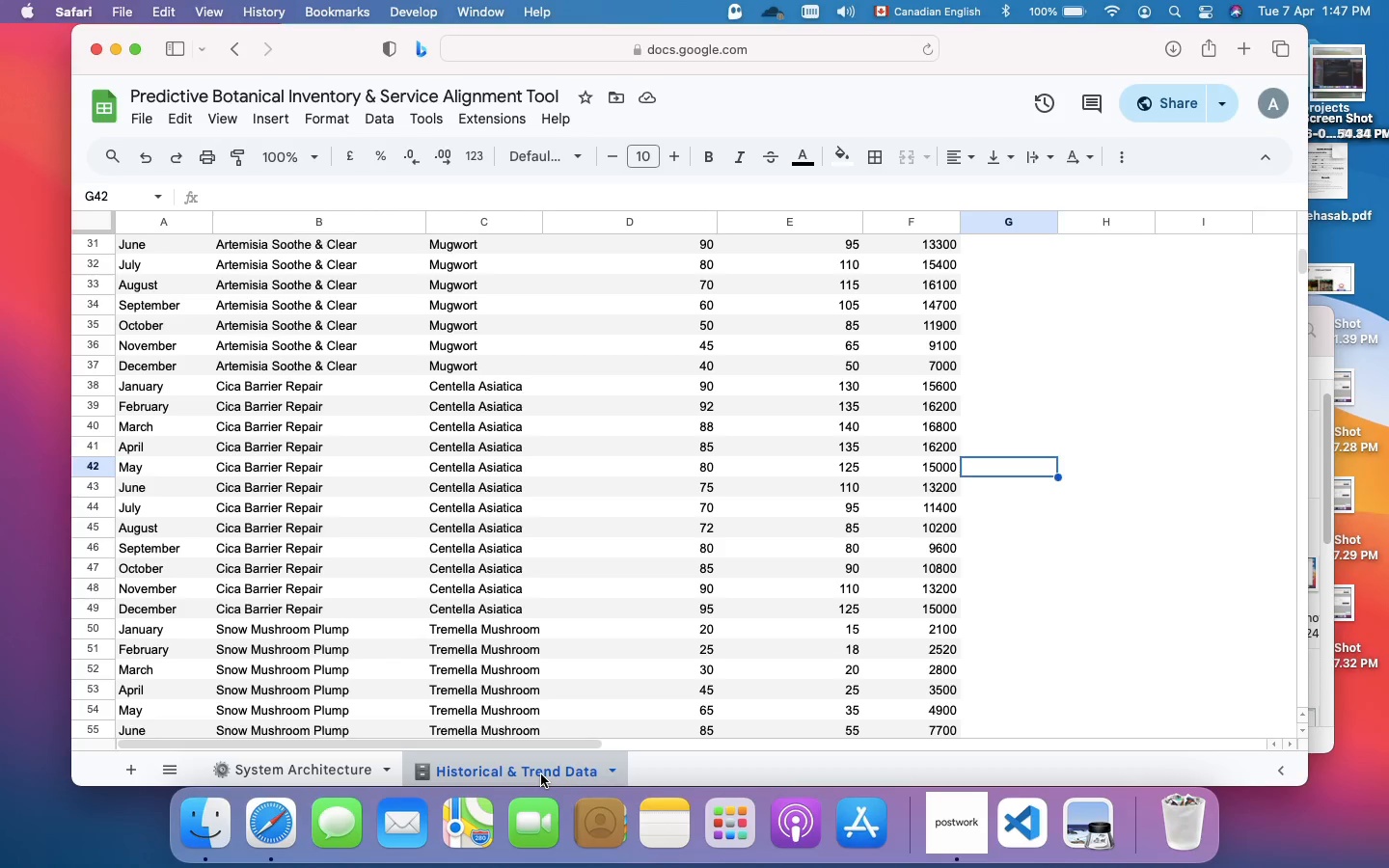 
wait(24.09)
 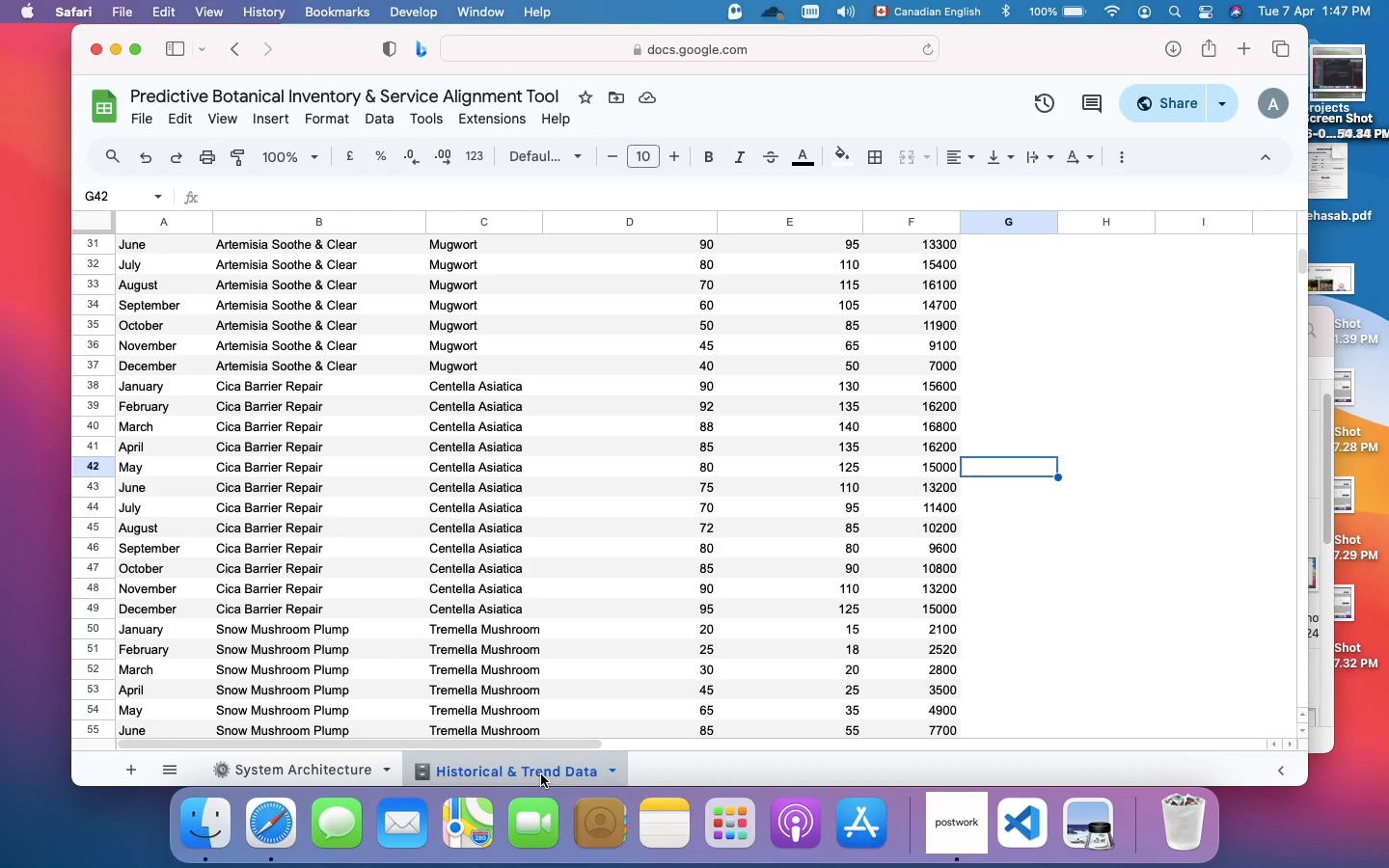 
left_click([165, 231])
 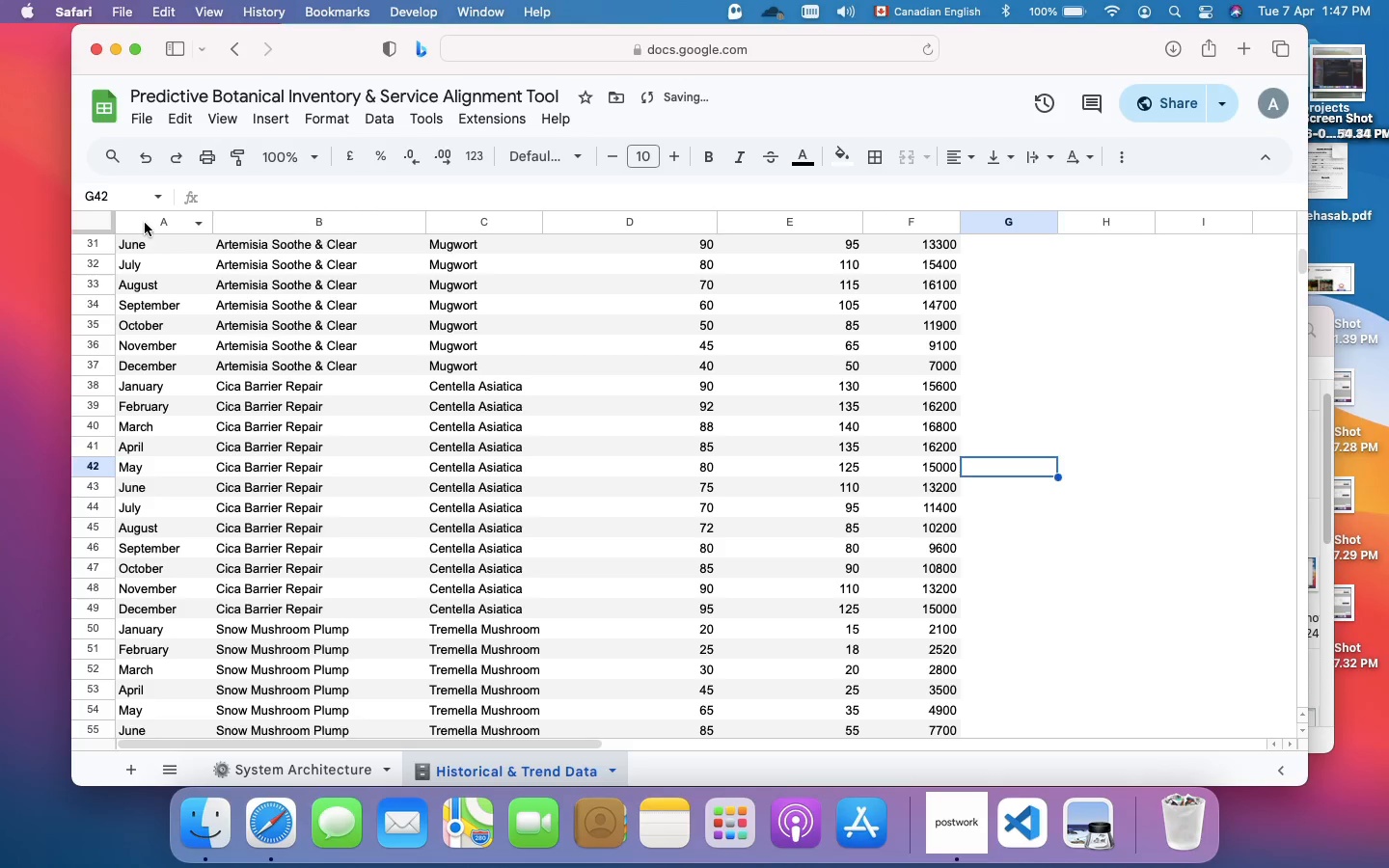 
left_click([145, 223])
 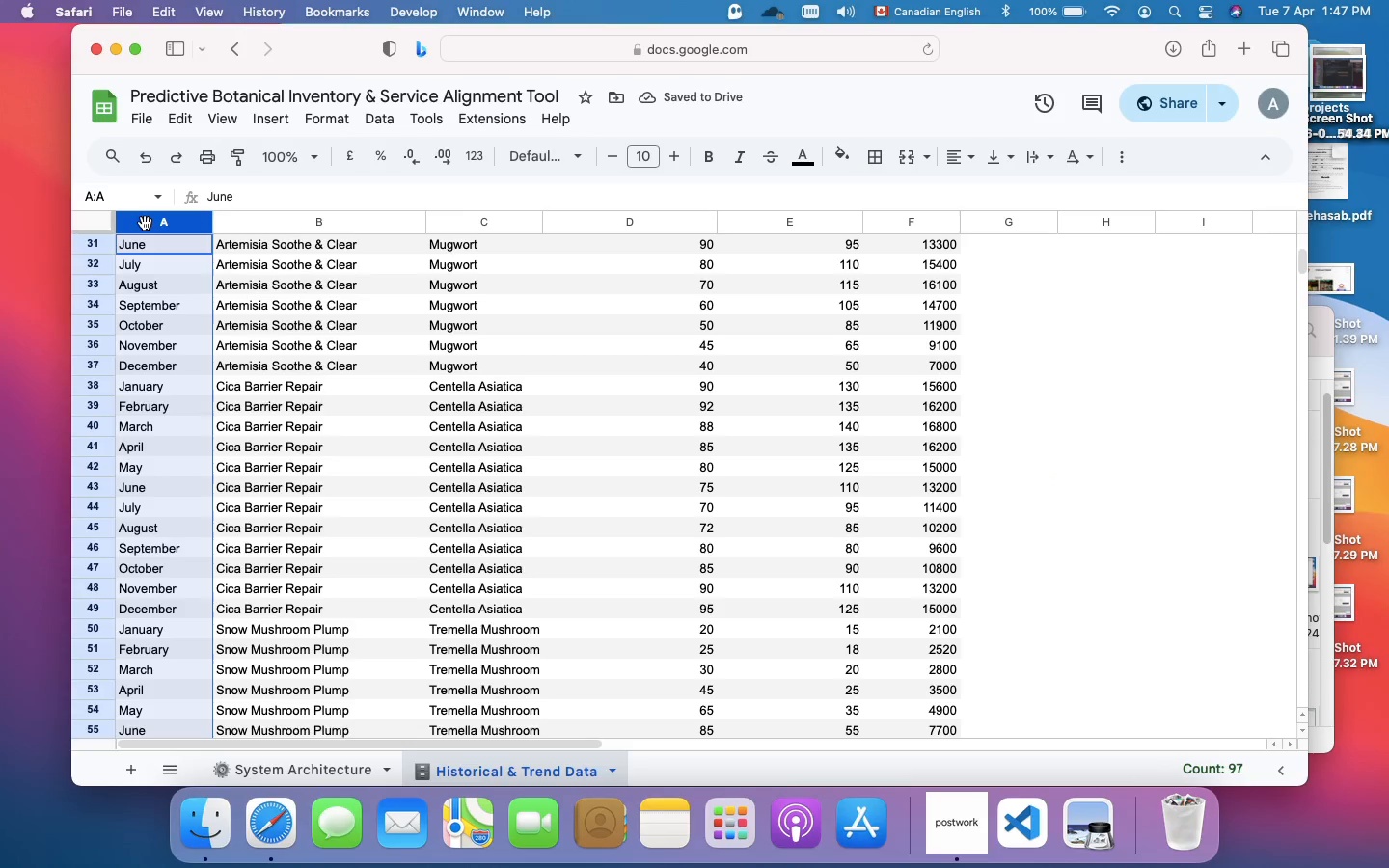 
right_click([145, 223])
 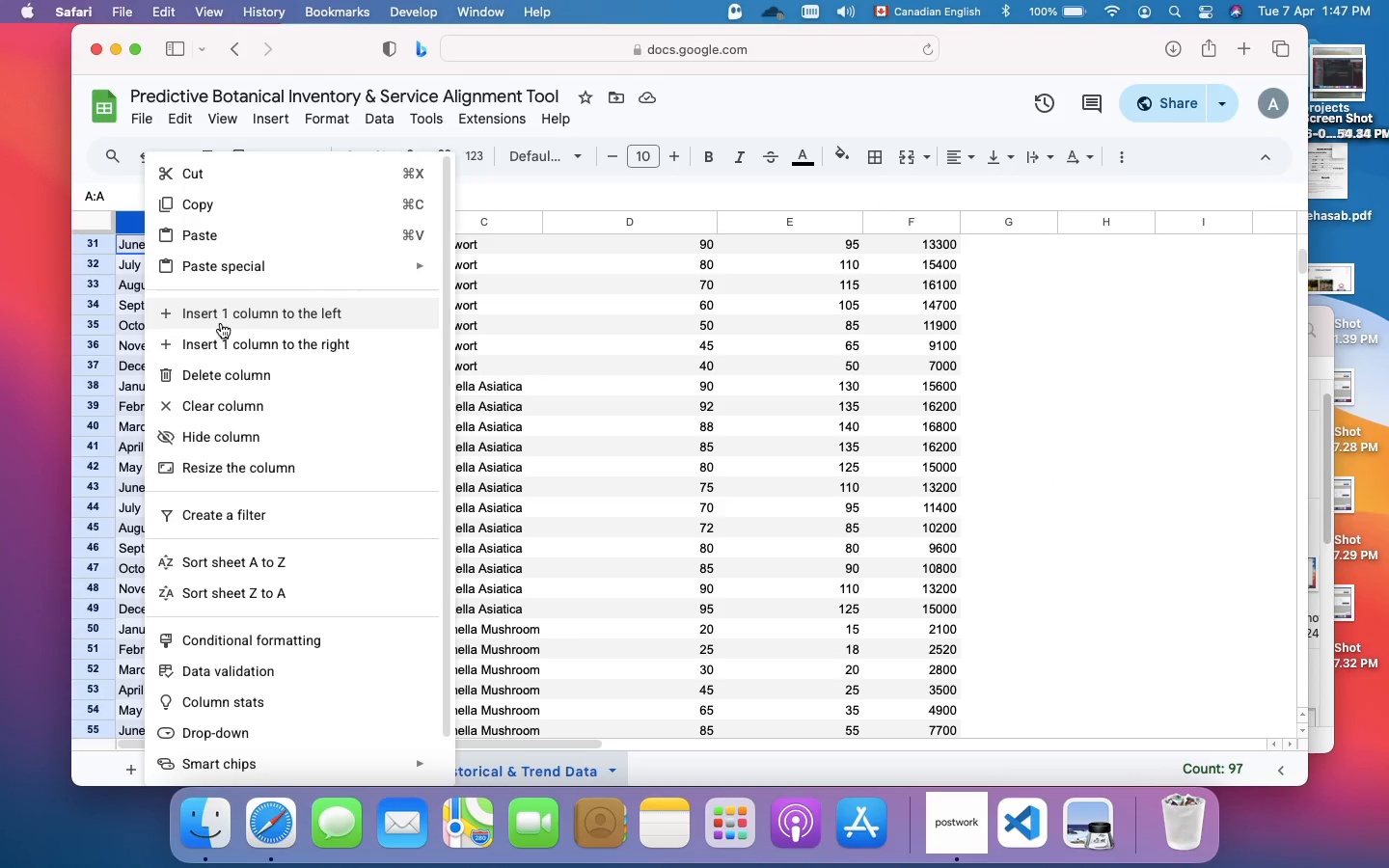 
wait(22.01)
 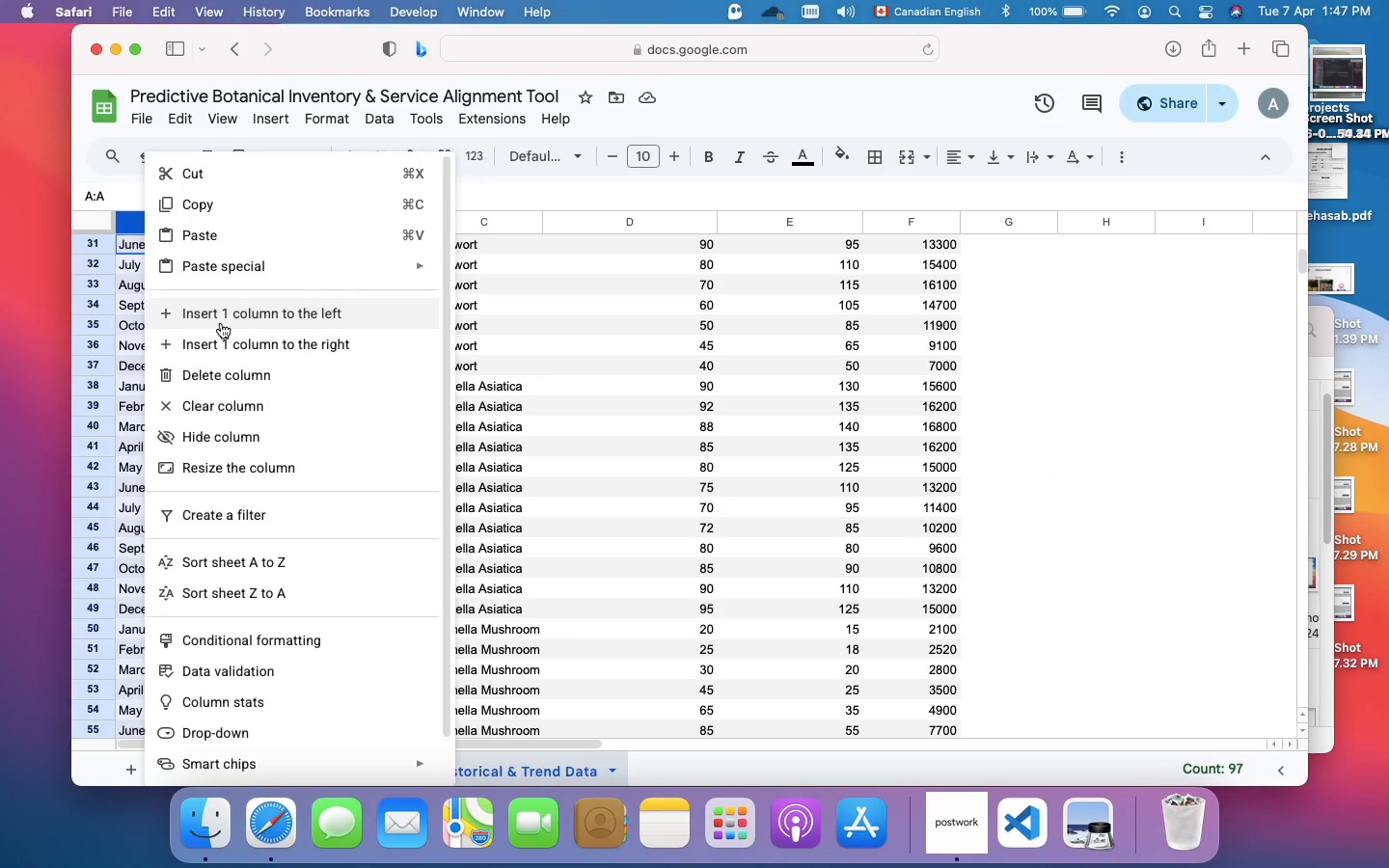 
left_click([221, 323])
 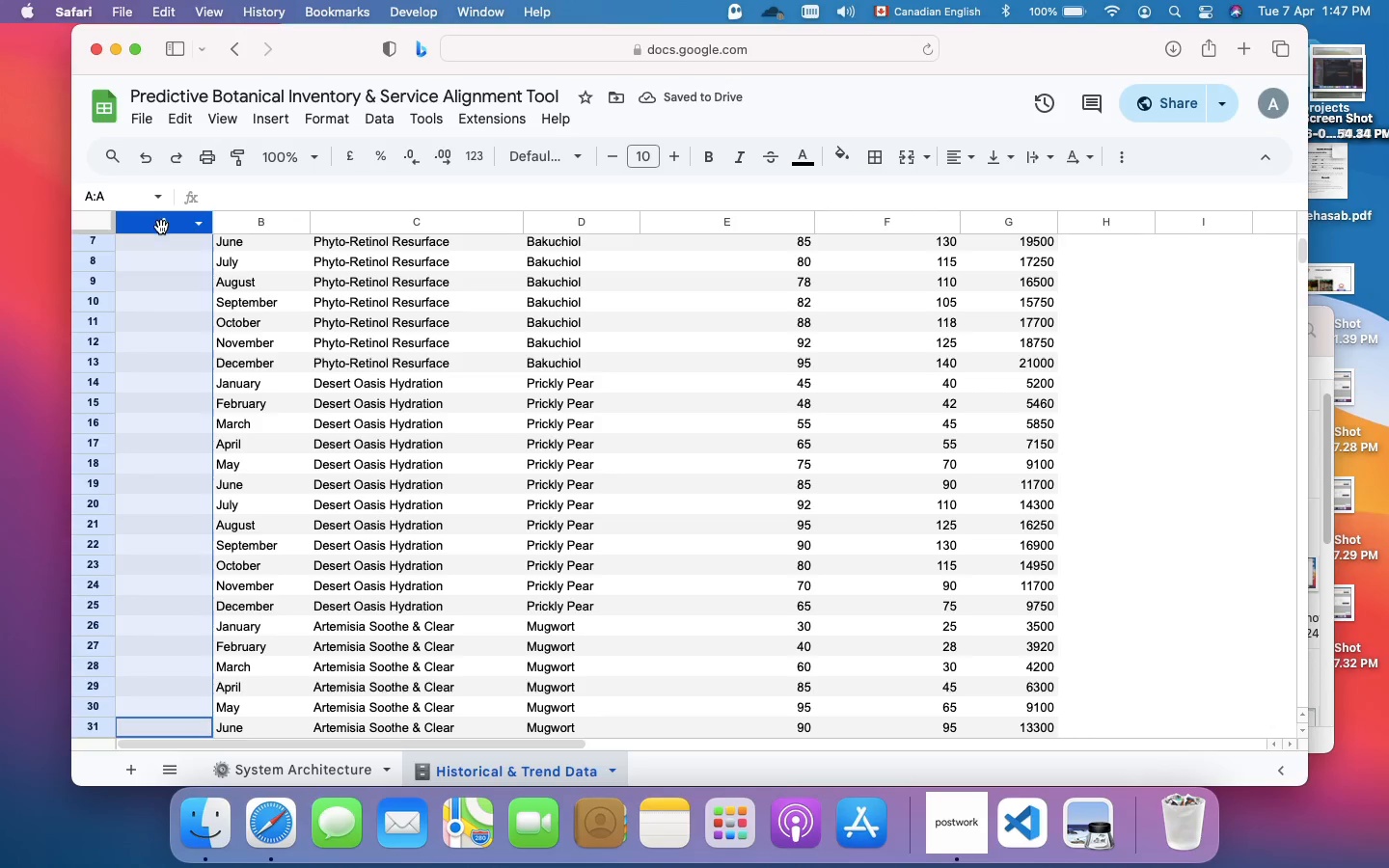 
wait(6.62)
 